 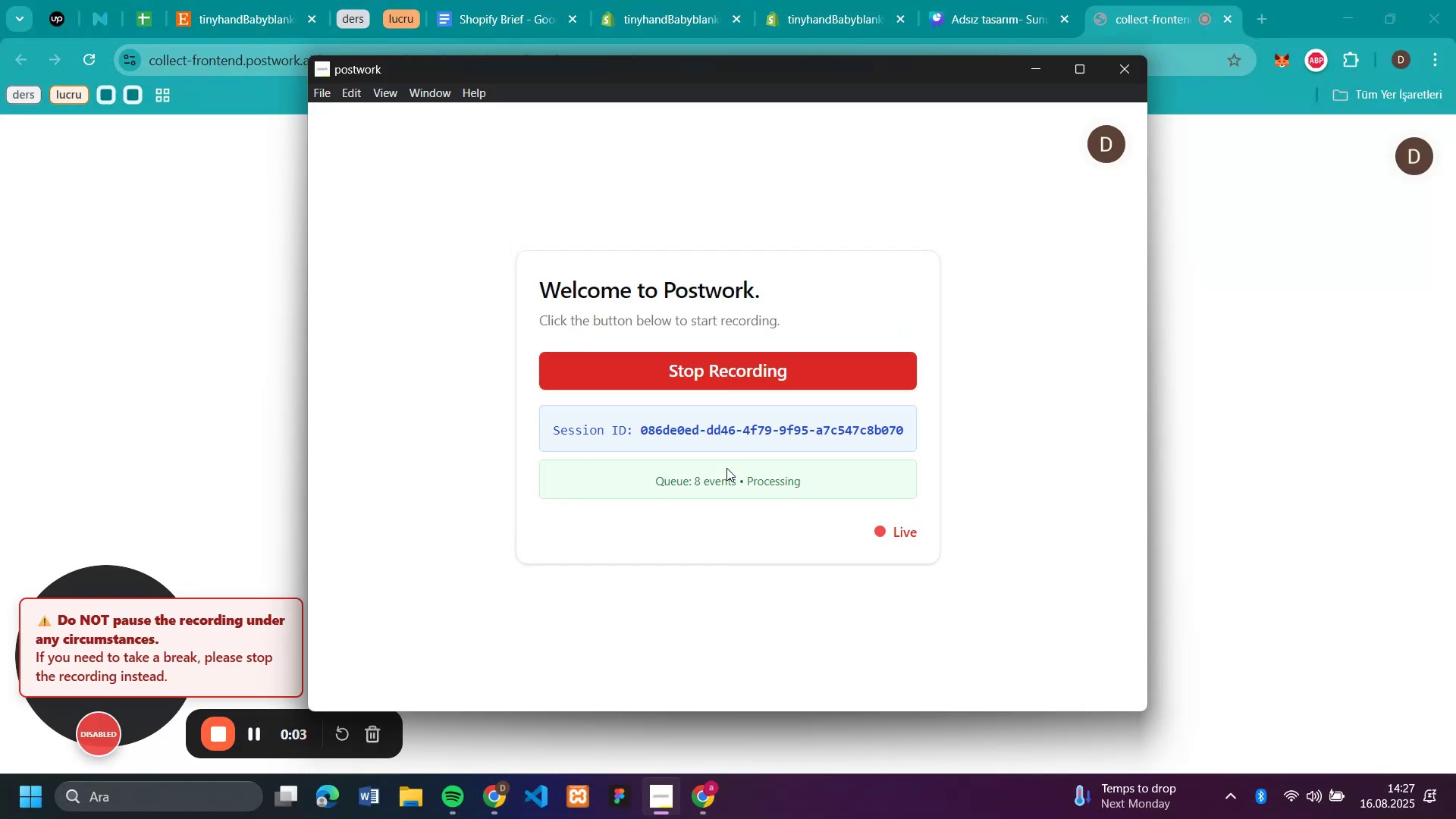 
left_click([1322, 383])
 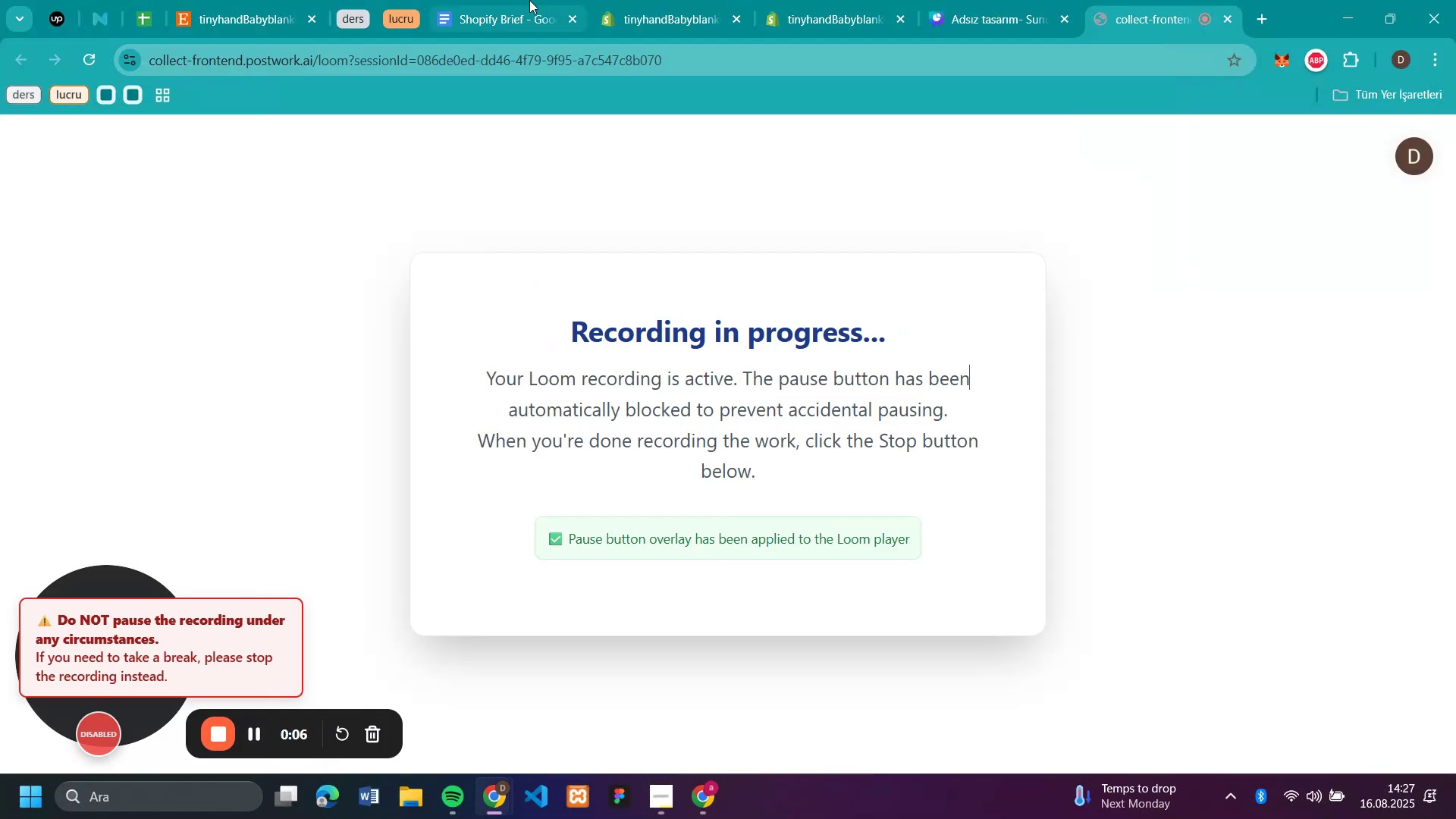 
left_click([855, 20])
 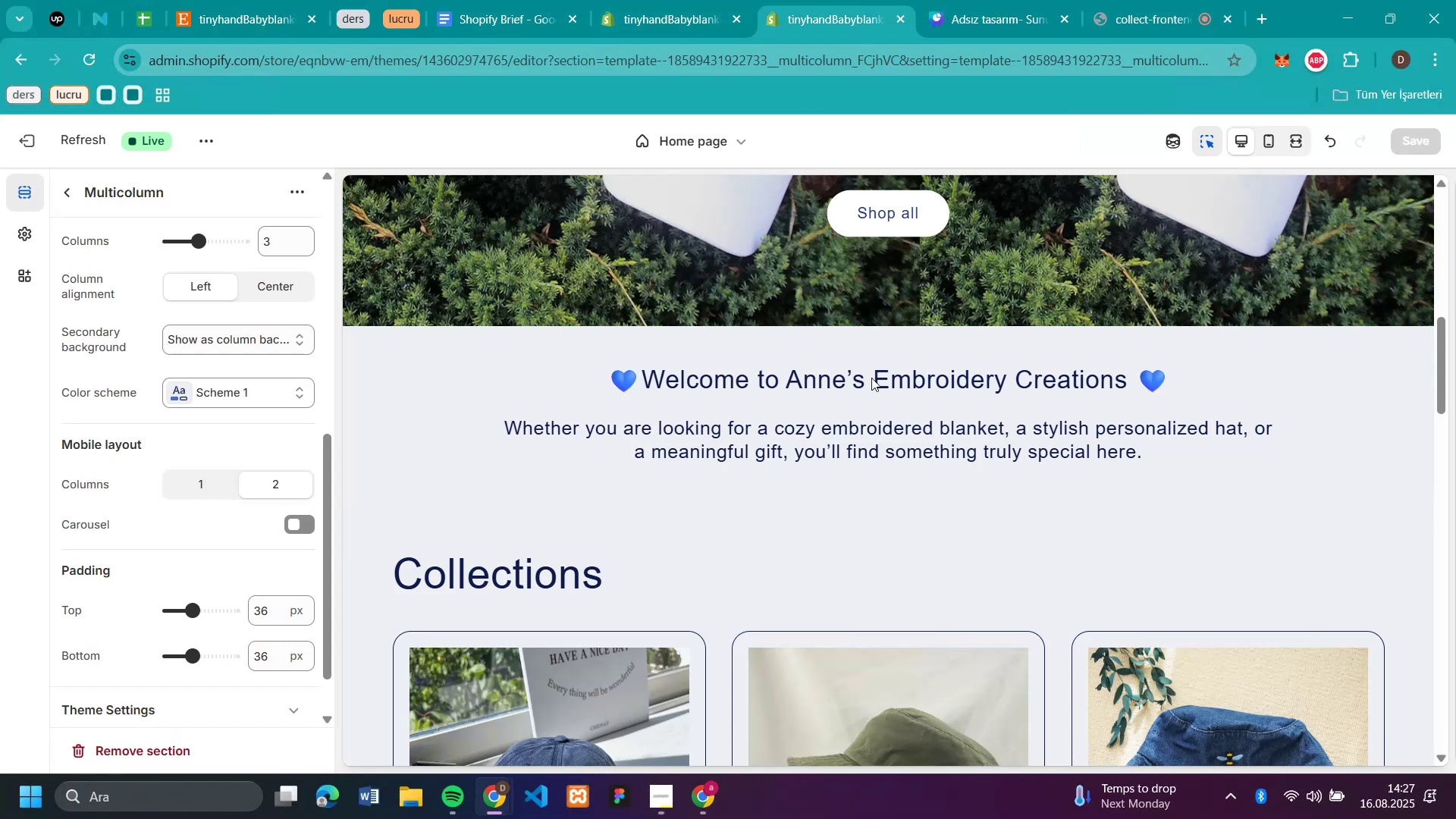 
scroll: coordinate [923, 364], scroll_direction: down, amount: 6.0
 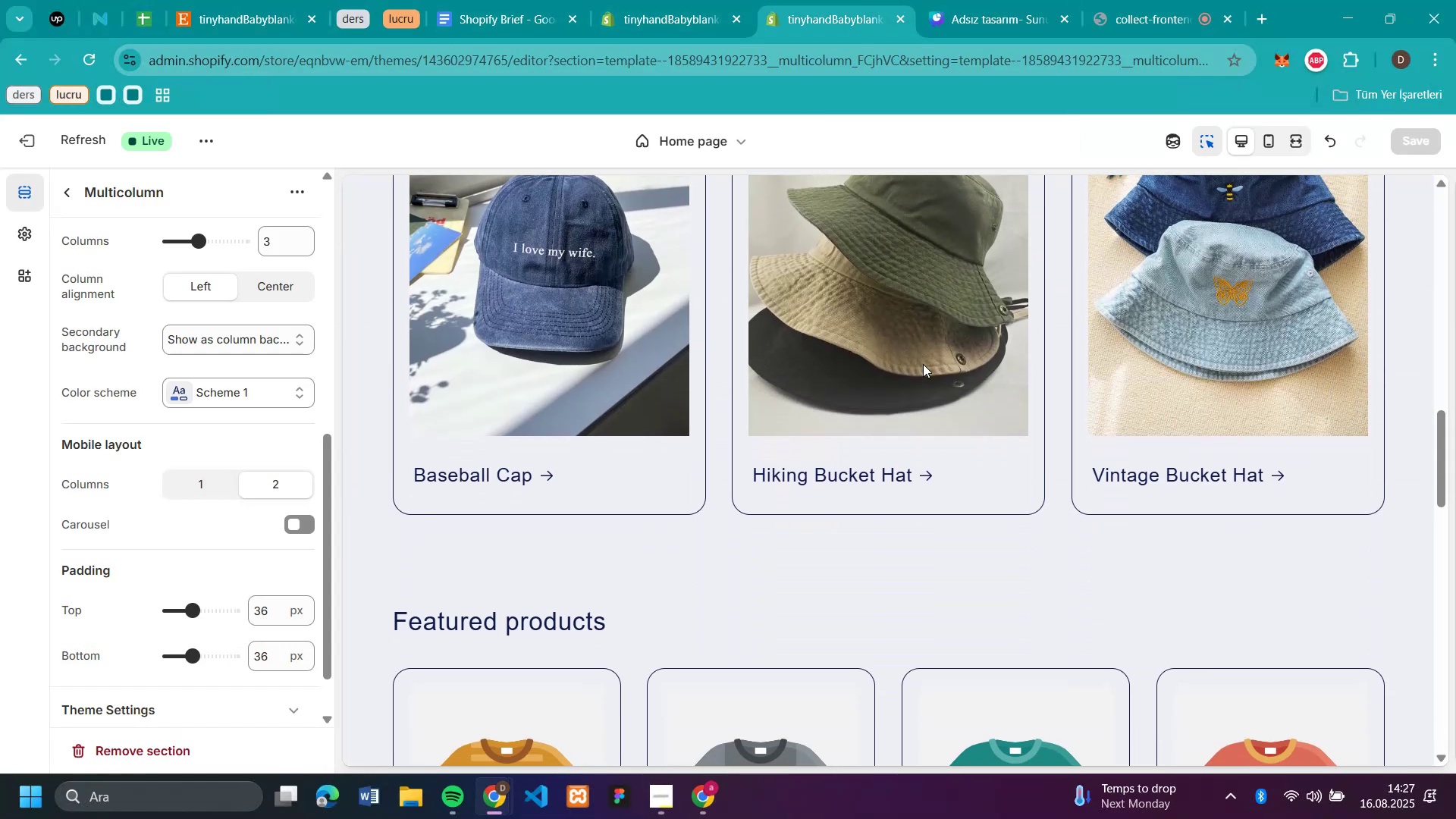 
scroll: coordinate [896, 337], scroll_direction: up, amount: 8.0
 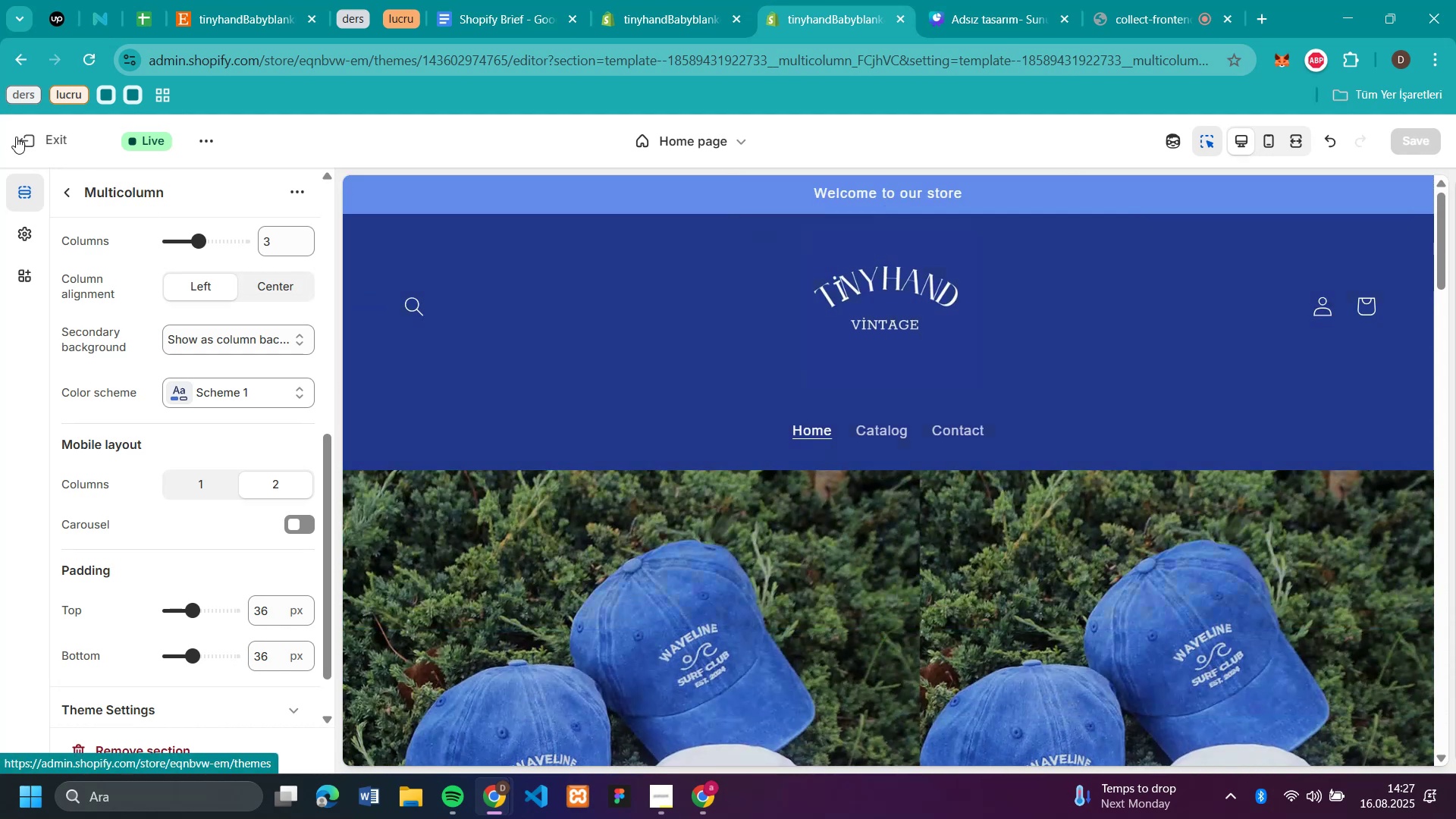 
left_click([16, 136])
 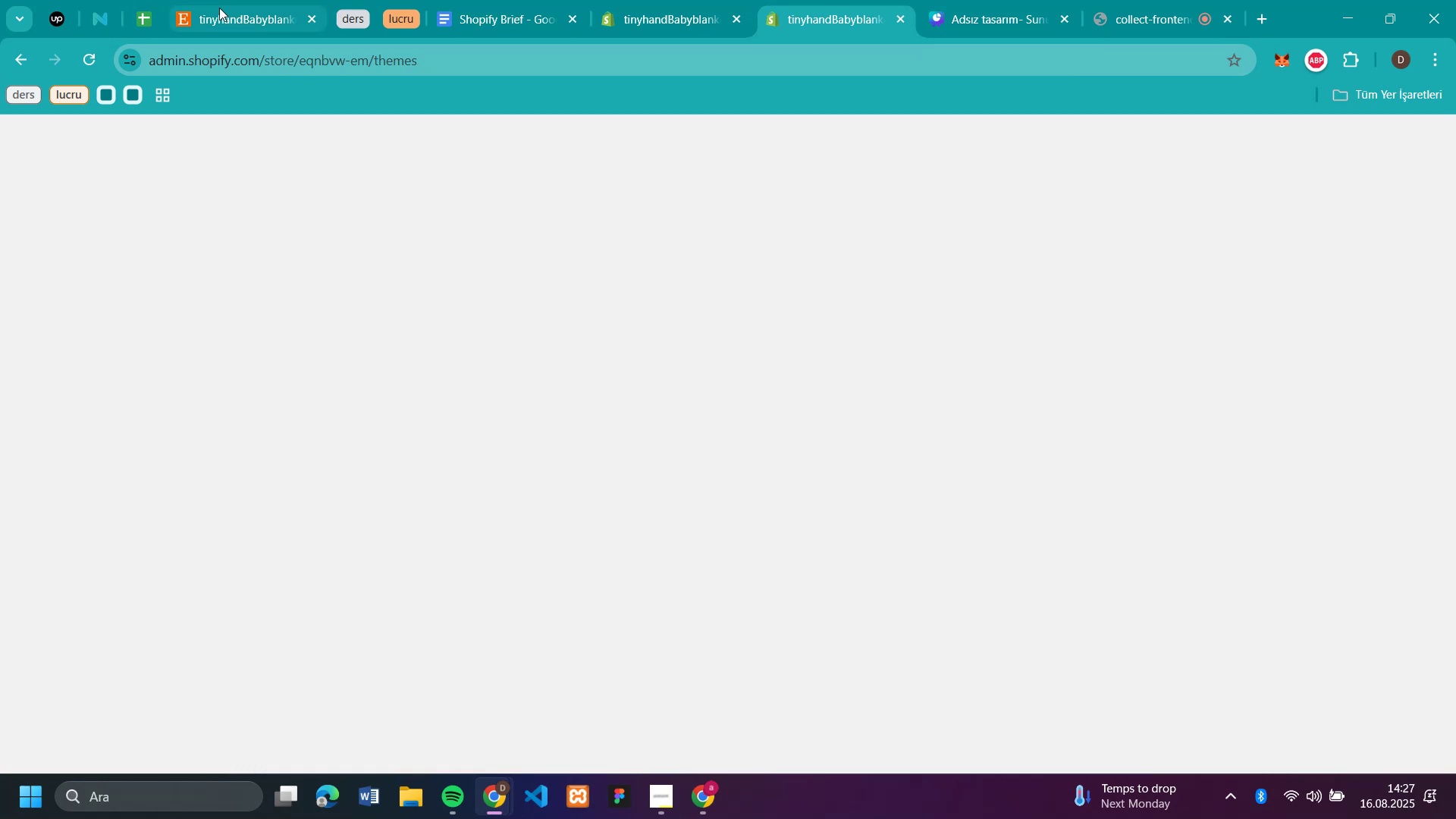 
left_click([221, 30])
 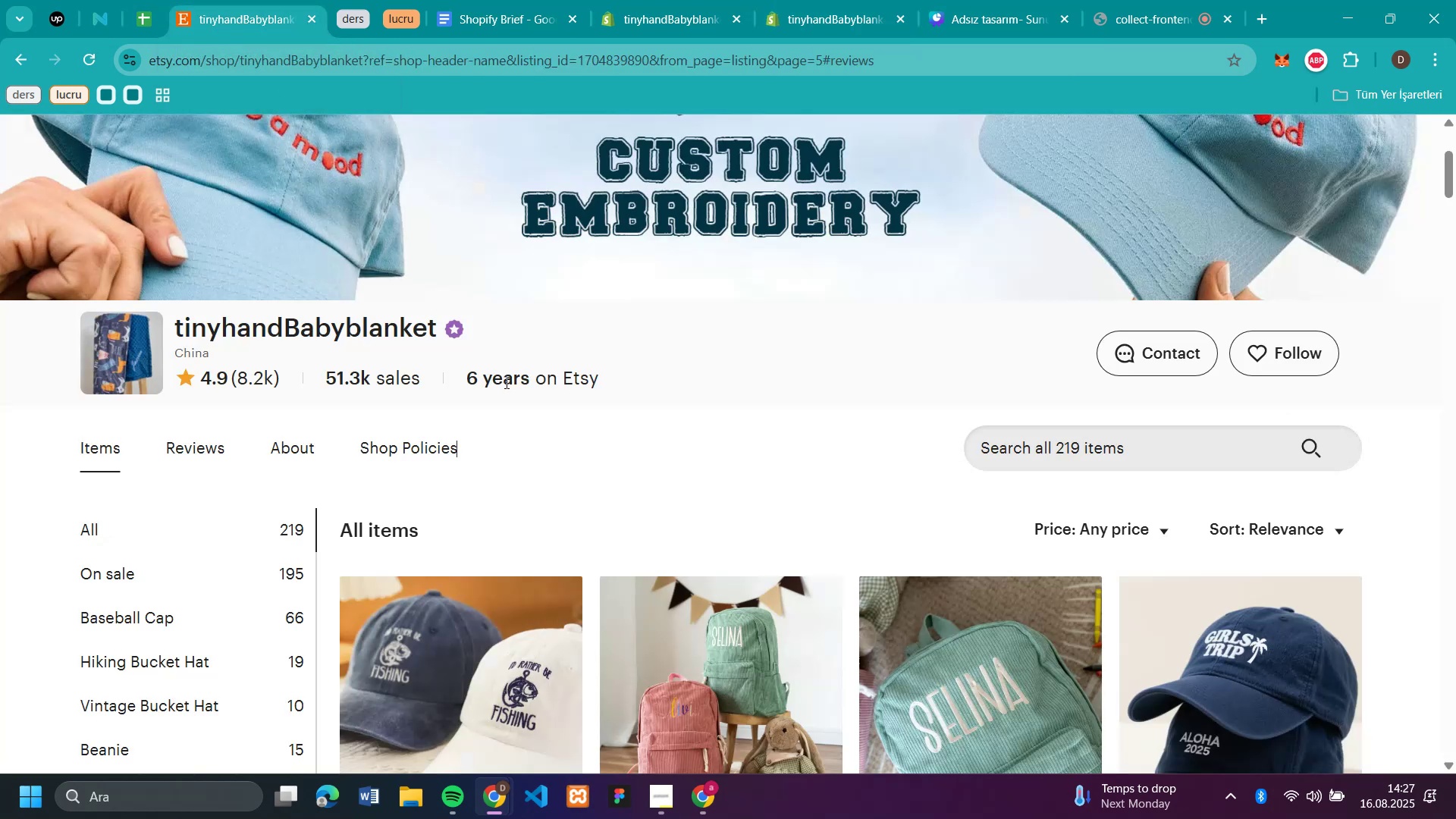 
scroll: coordinate [516, 389], scroll_direction: down, amount: 3.0
 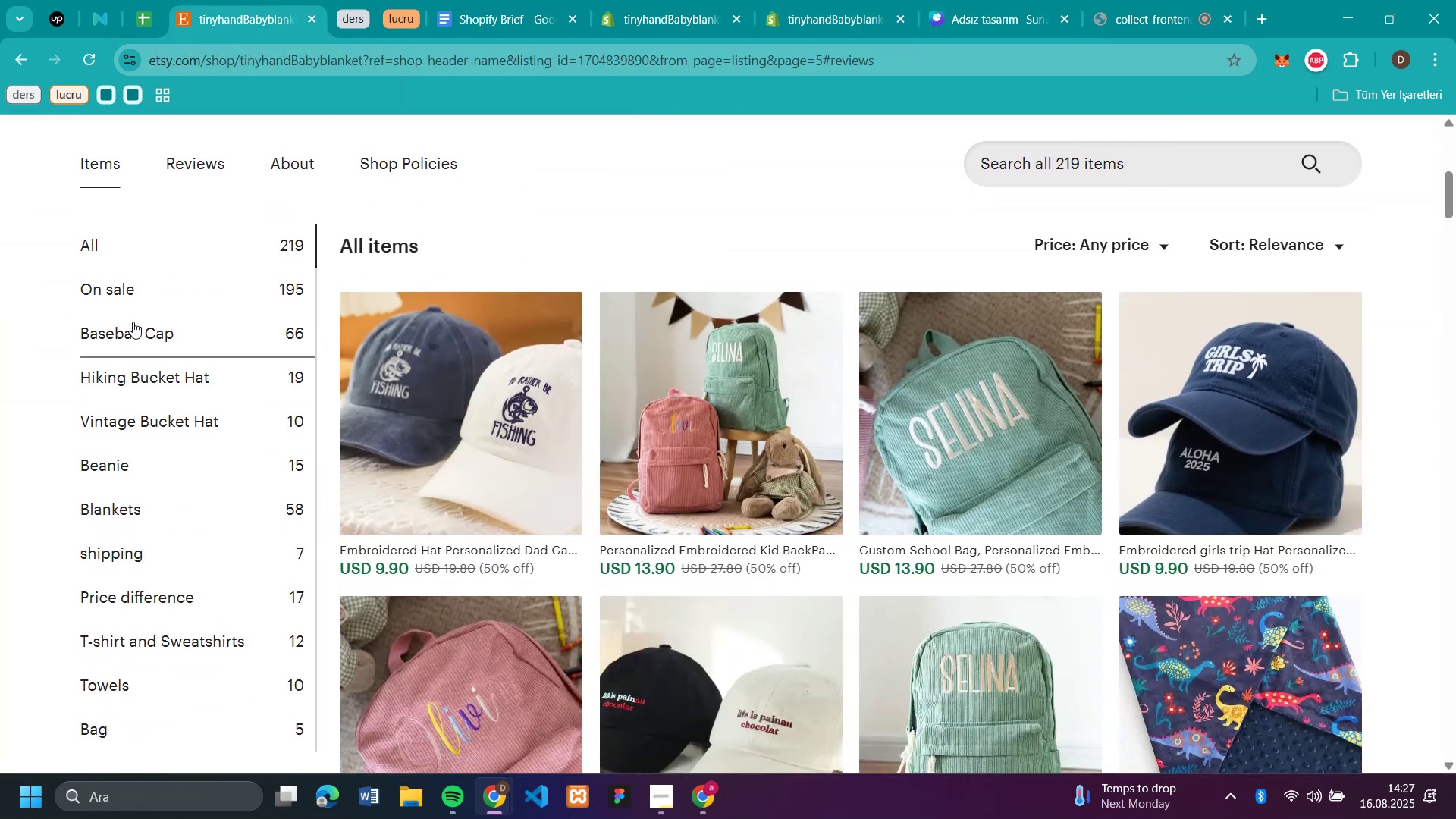 
left_click([133, 322])
 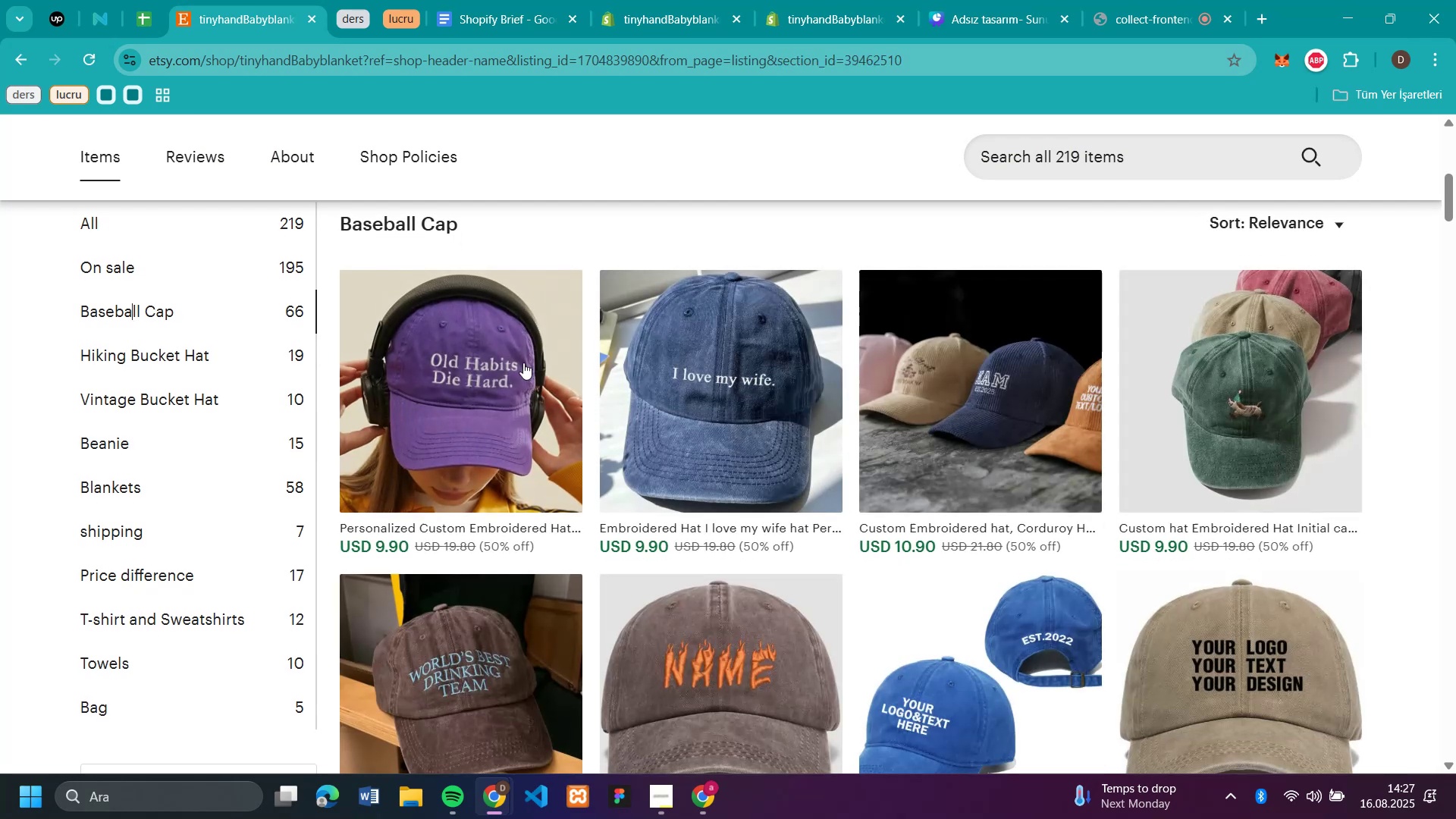 
scroll: coordinate [836, 372], scroll_direction: up, amount: 1.0
 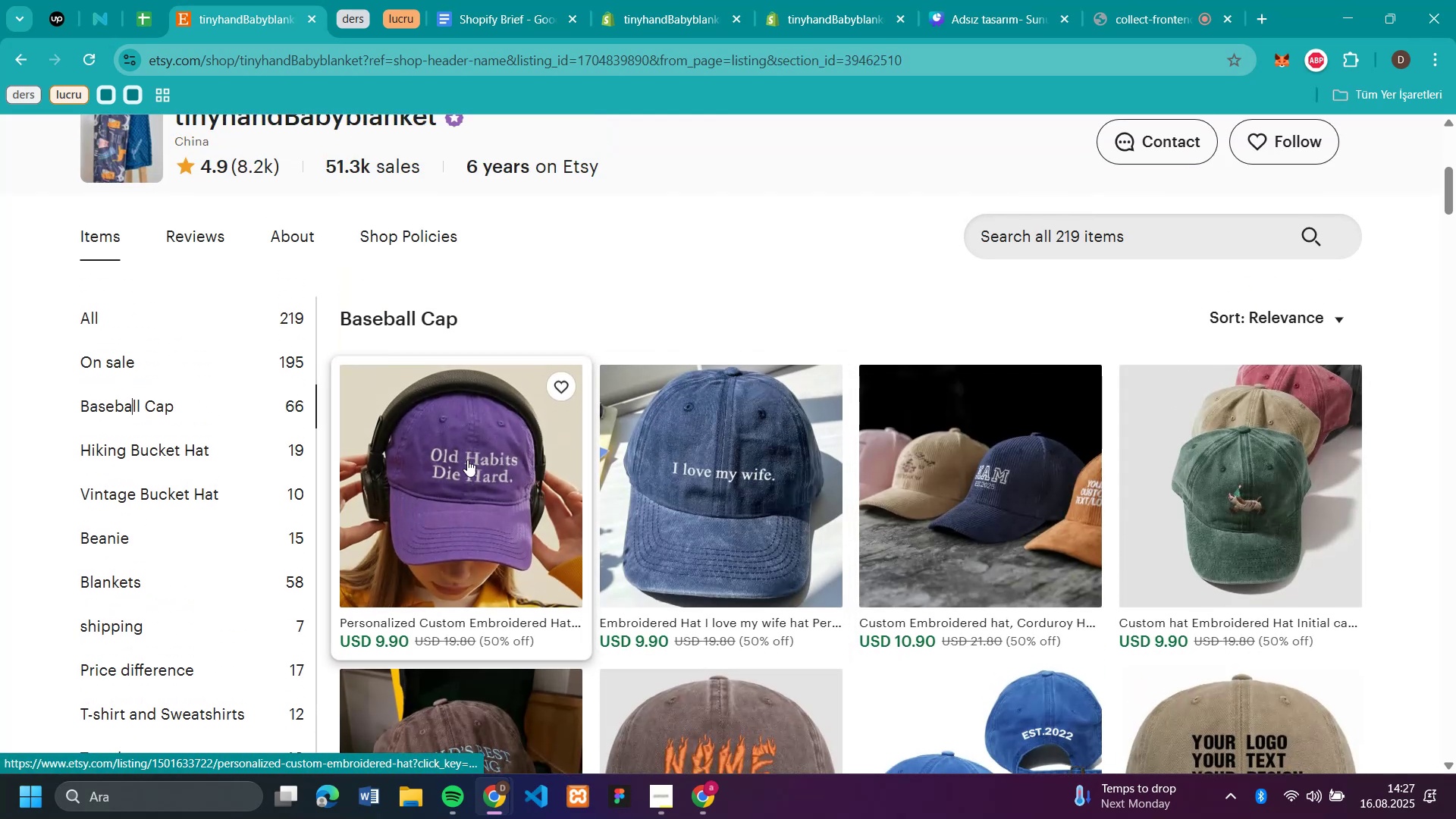 
left_click([459, 461])
 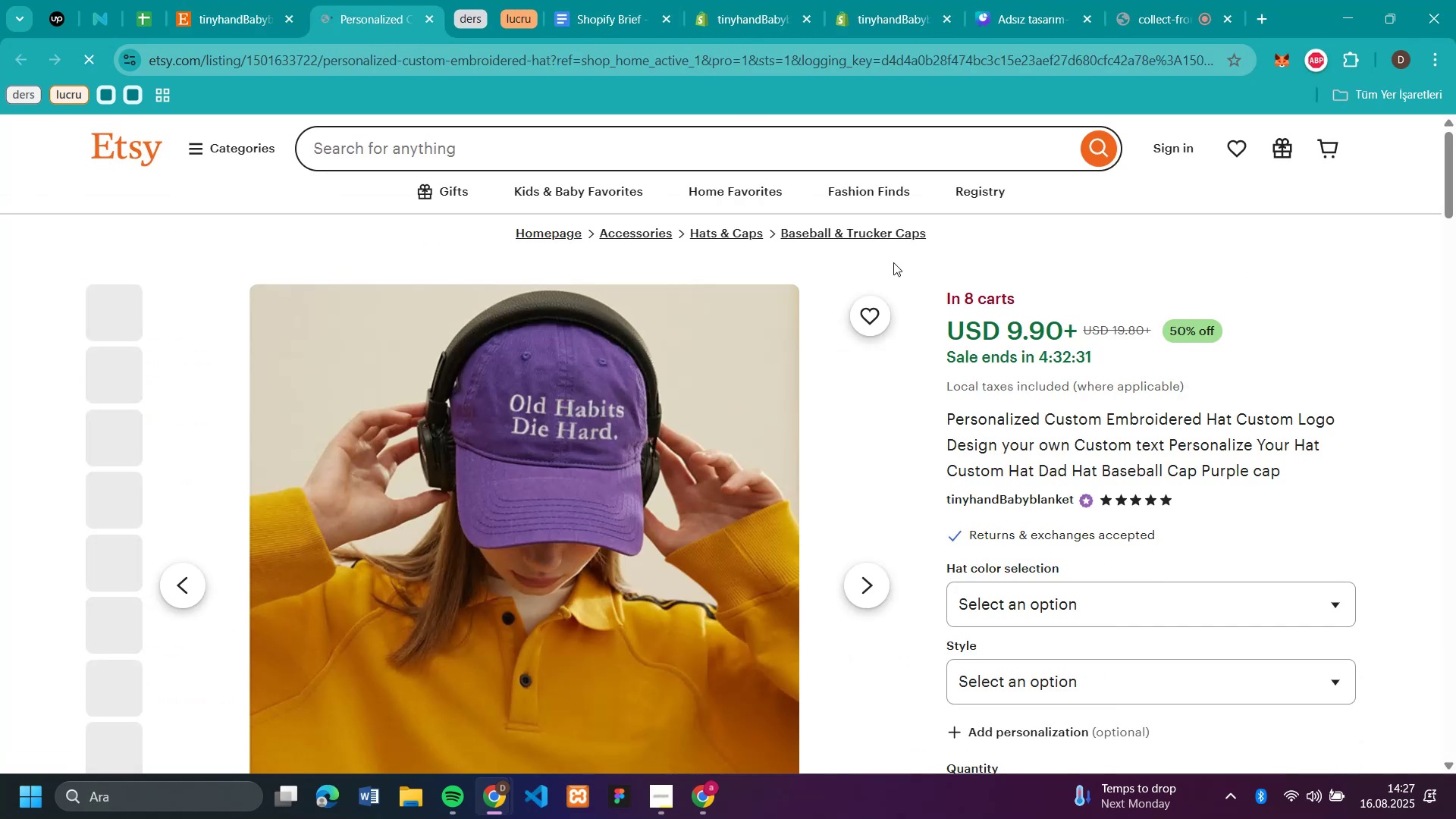 
left_click([859, 16])
 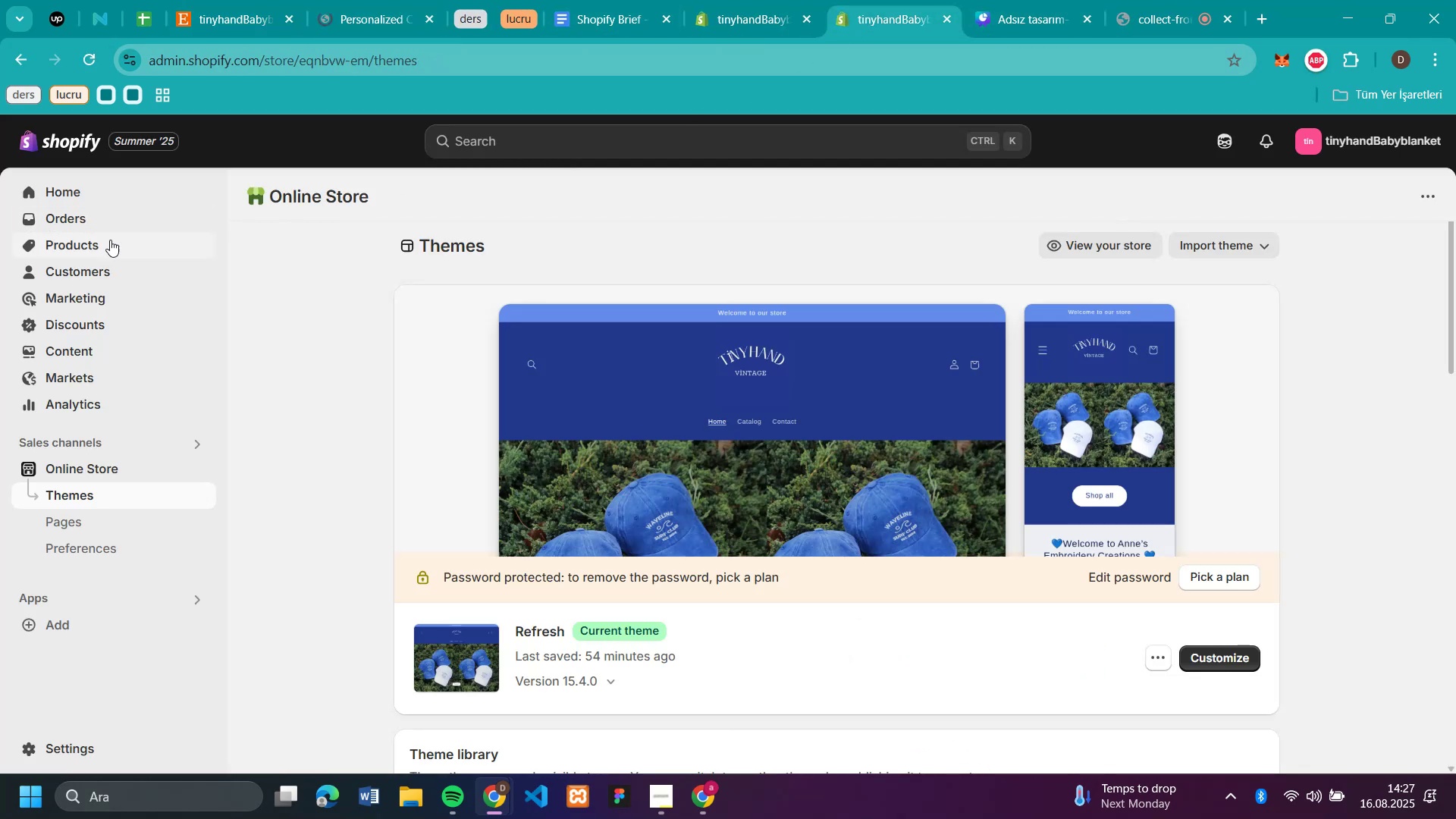 
left_click([93, 236])
 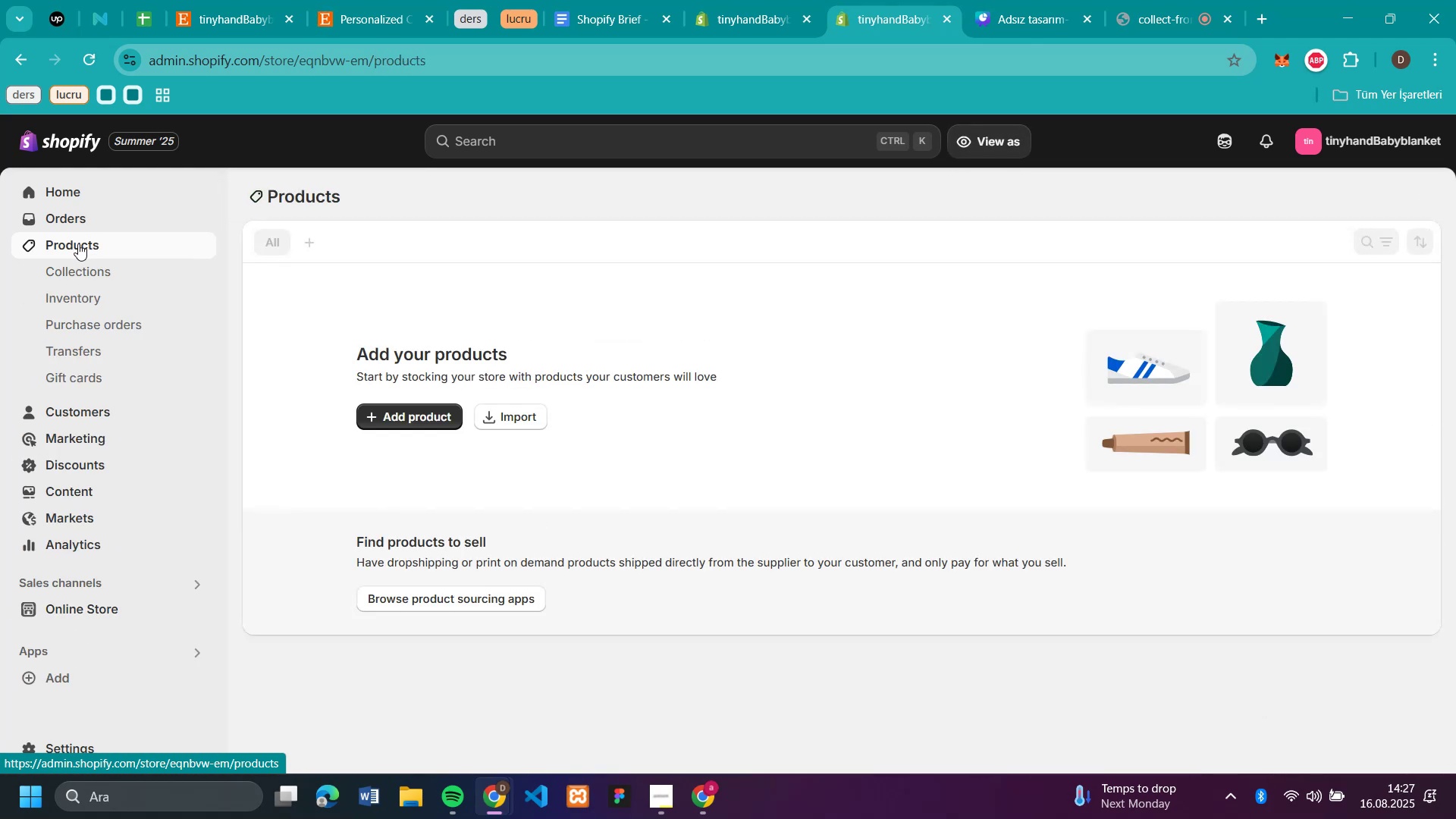 
wait(10.17)
 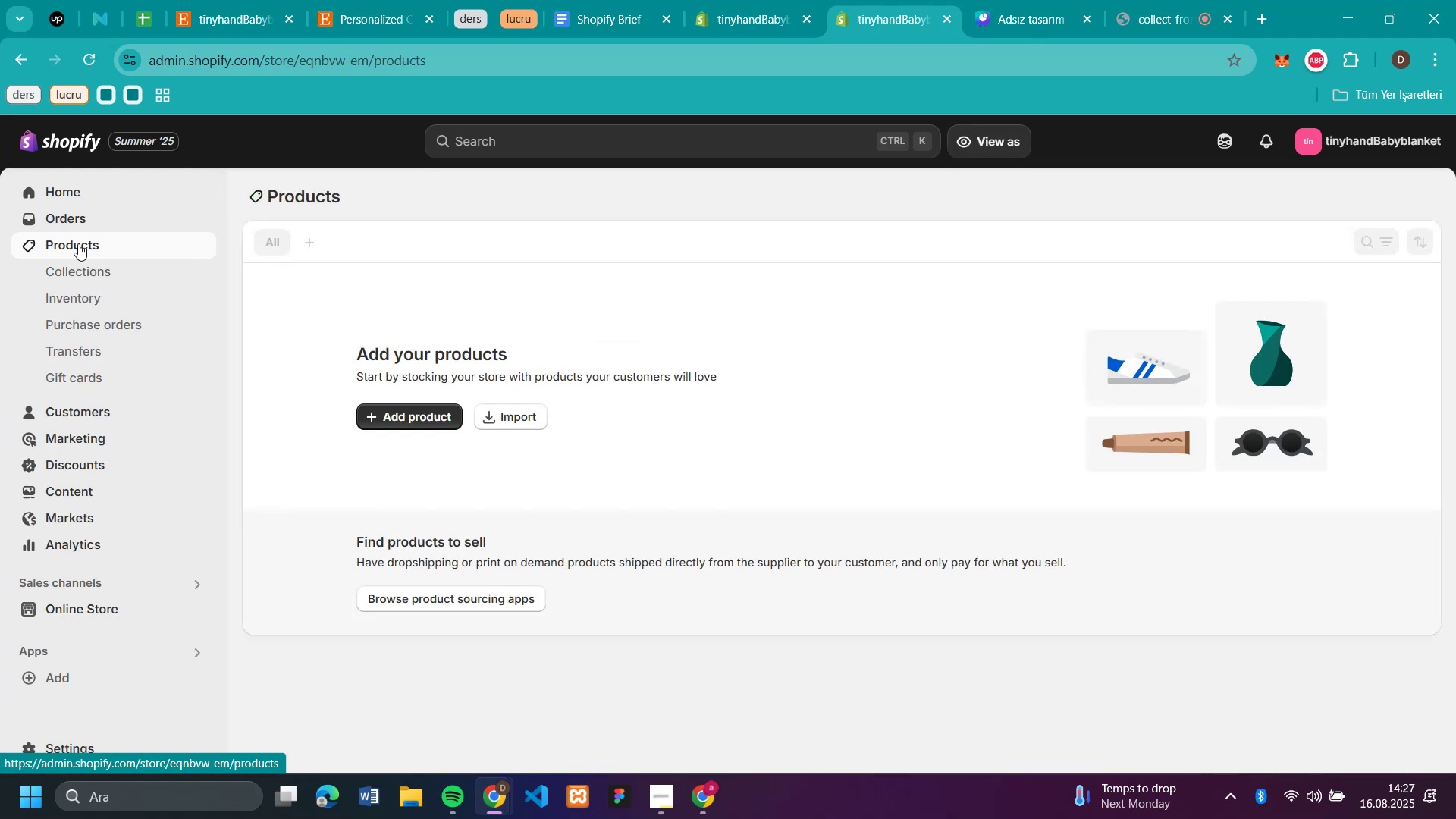 
left_click([432, 413])
 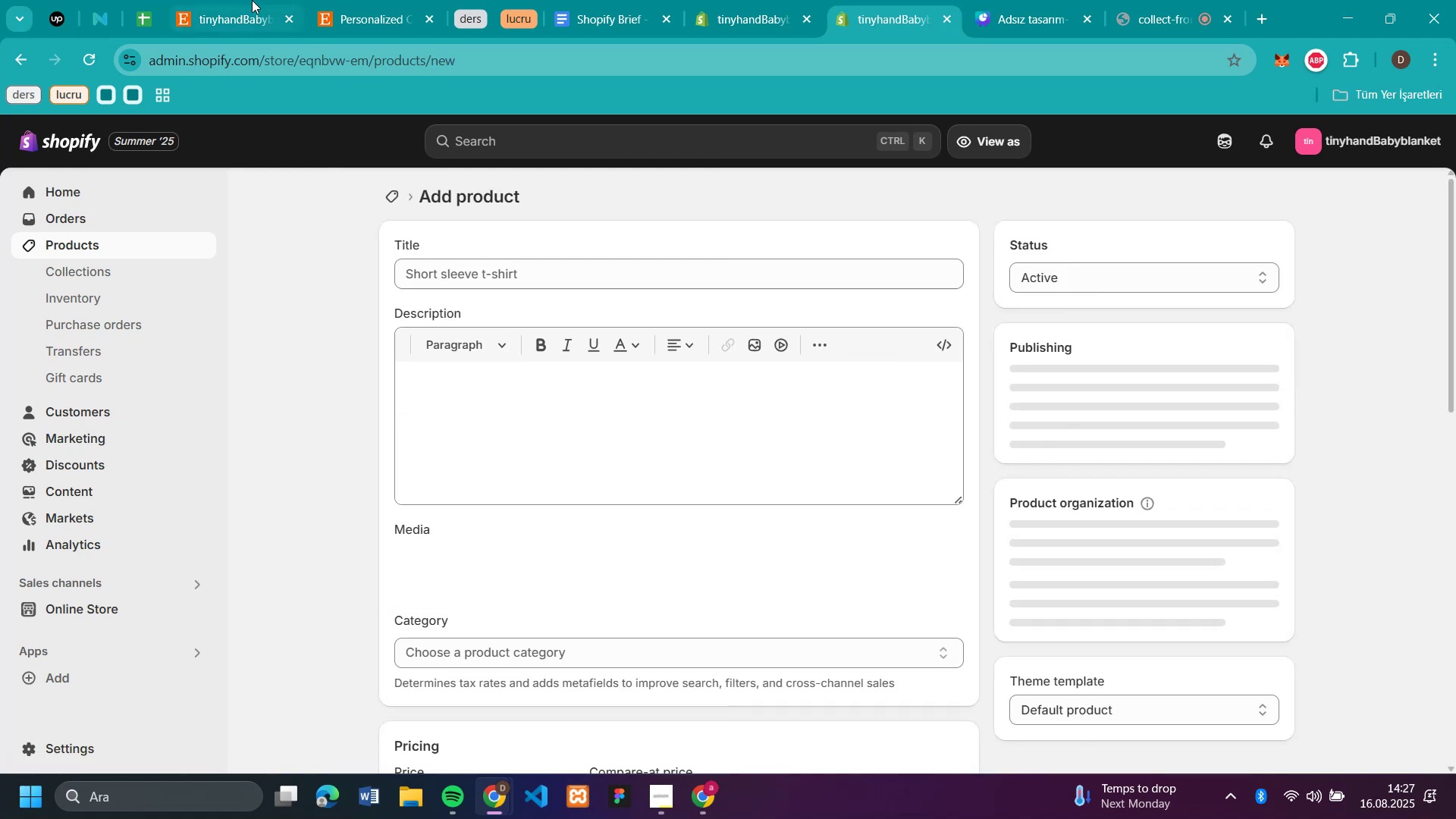 
left_click([373, 15])
 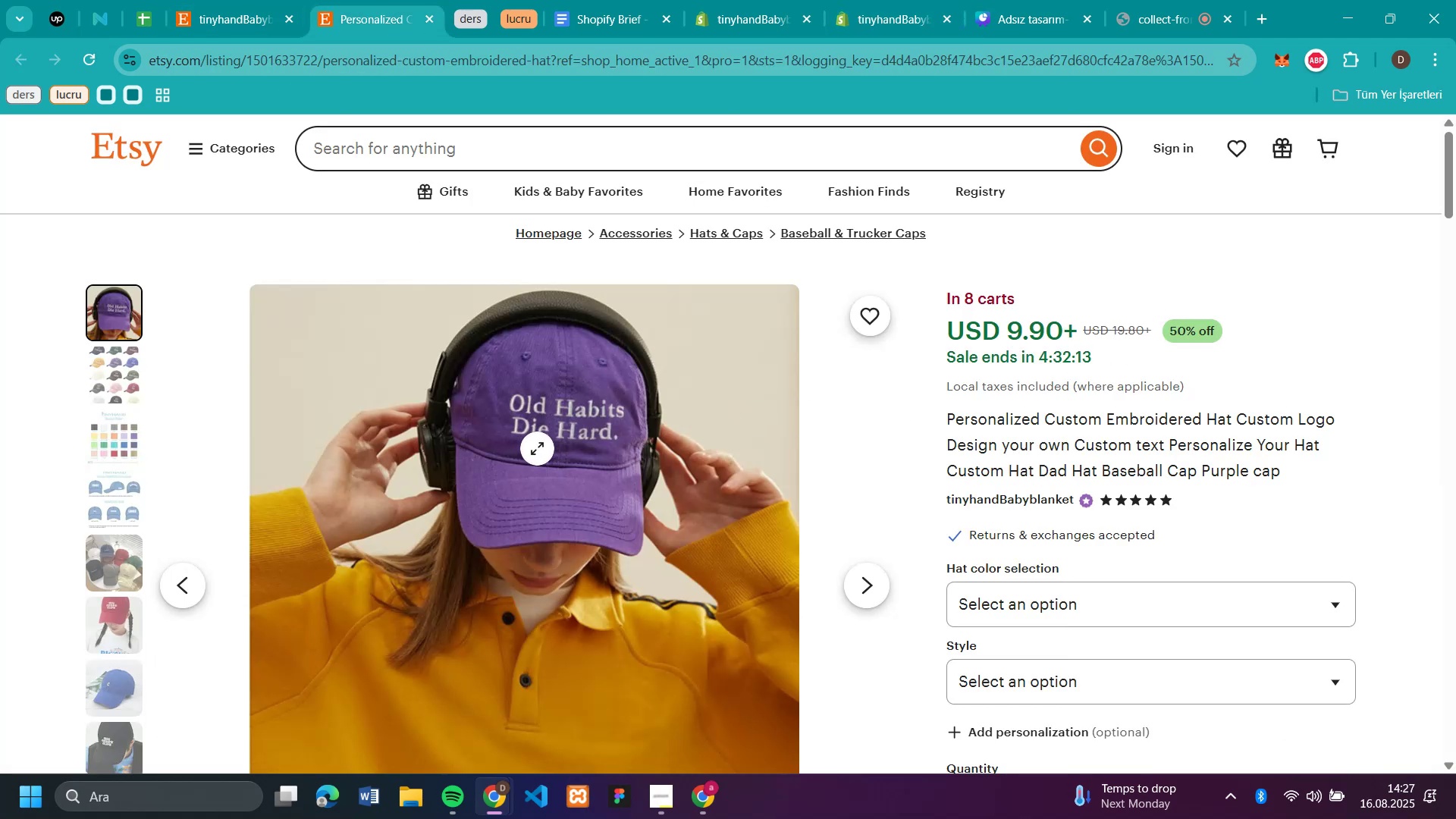 
left_click([111, 375])
 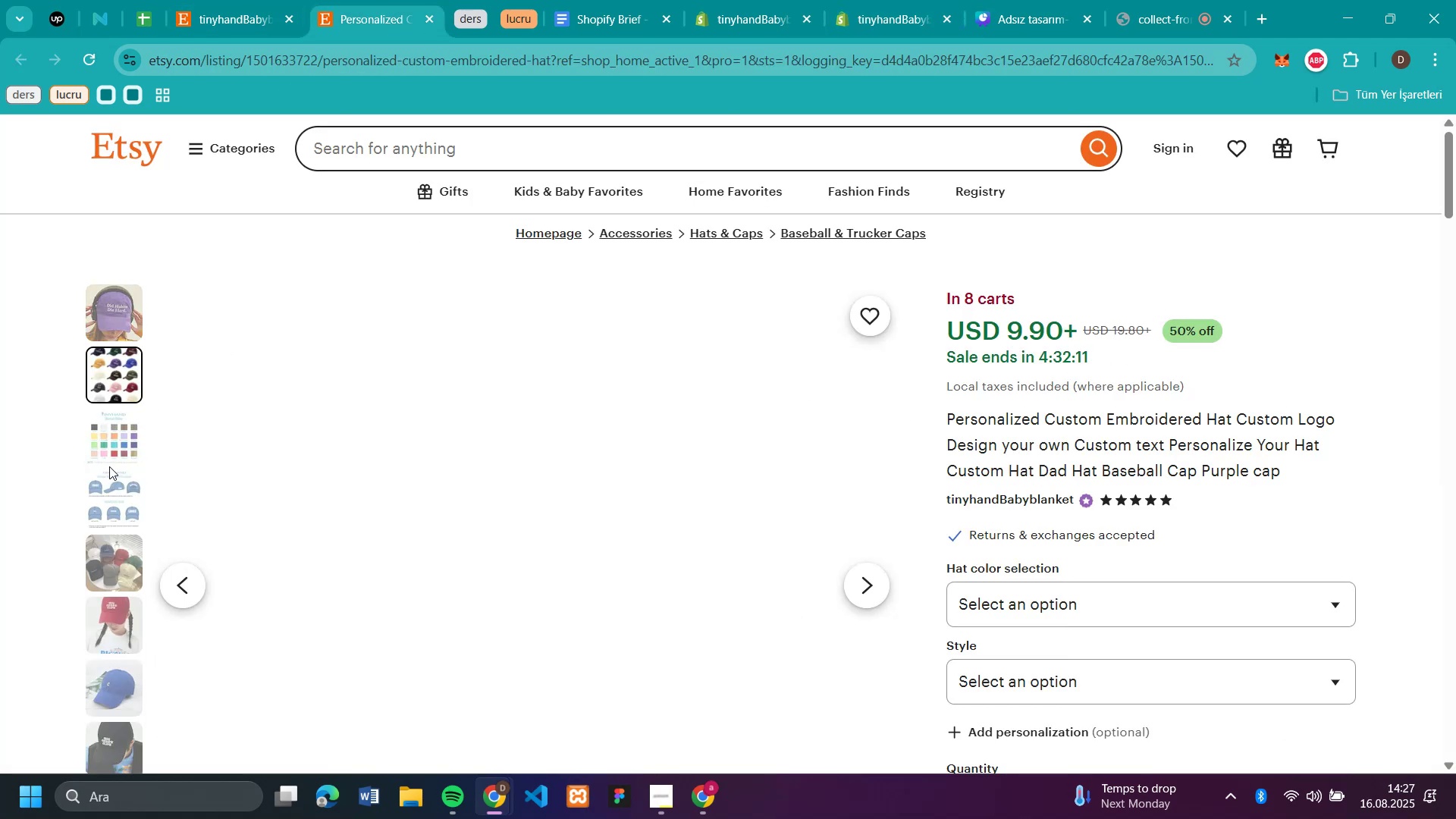 
left_click([108, 452])
 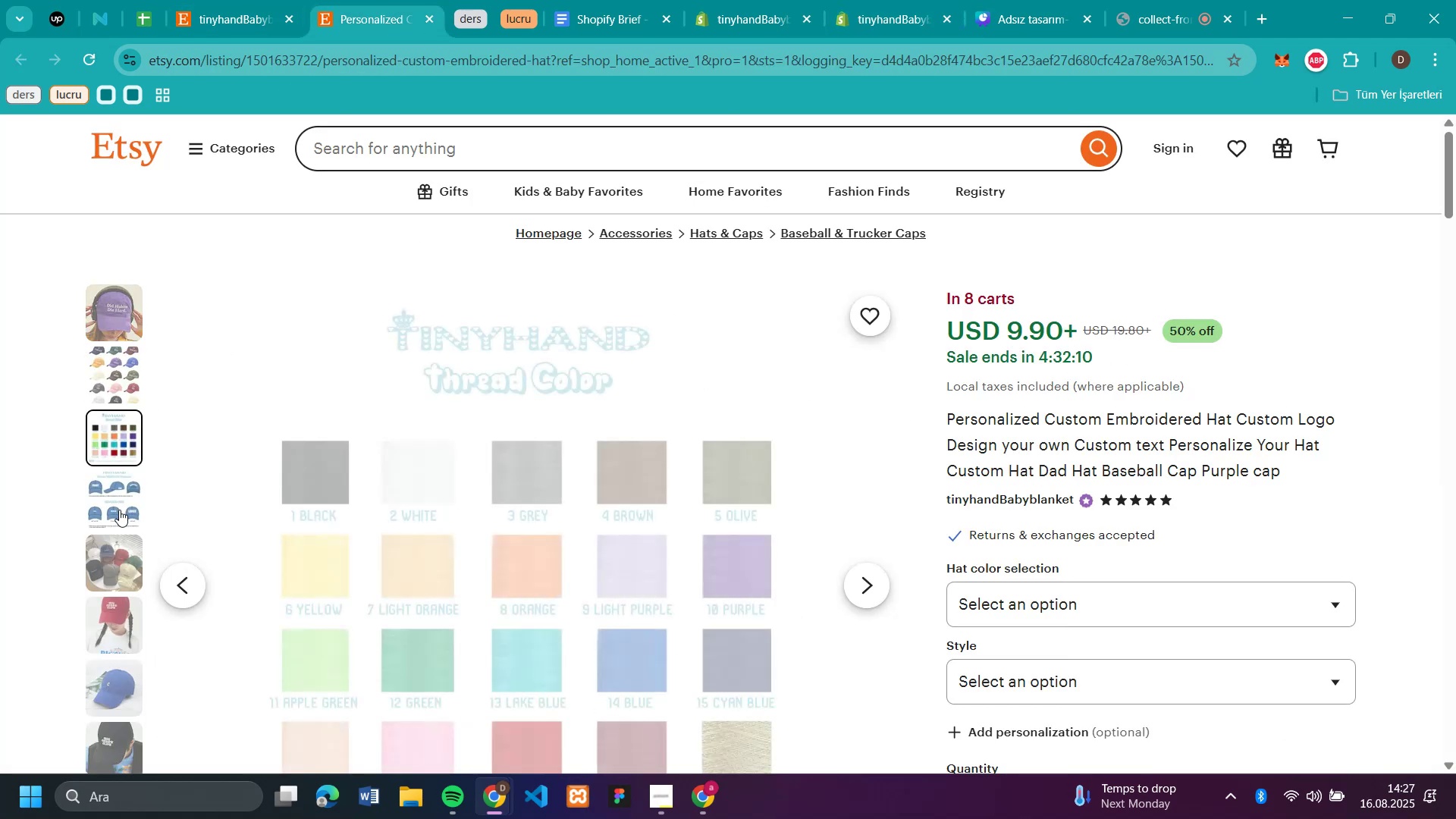 
left_click([119, 510])
 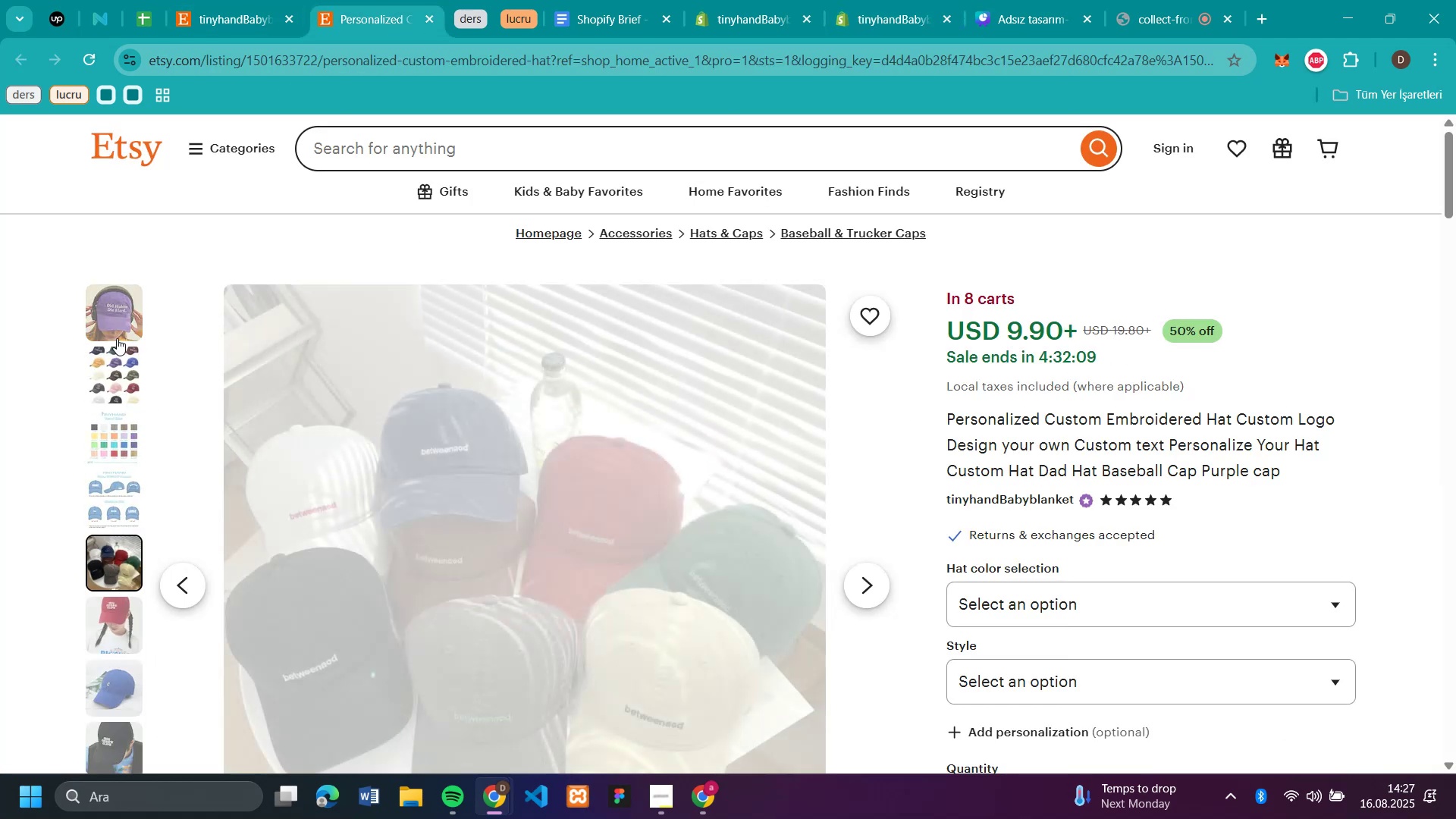 
left_click([120, 298])
 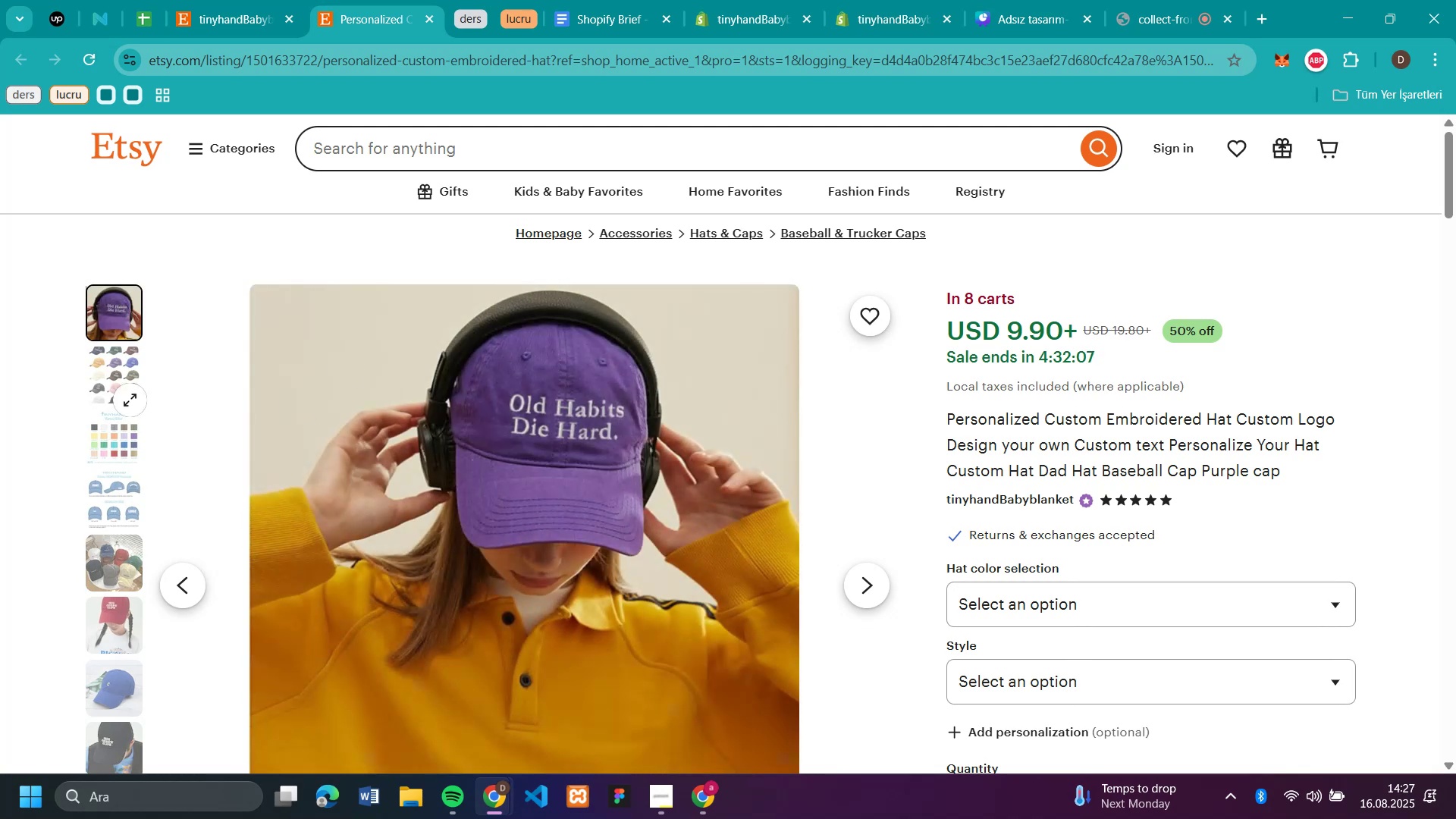 
right_click([500, 505])
 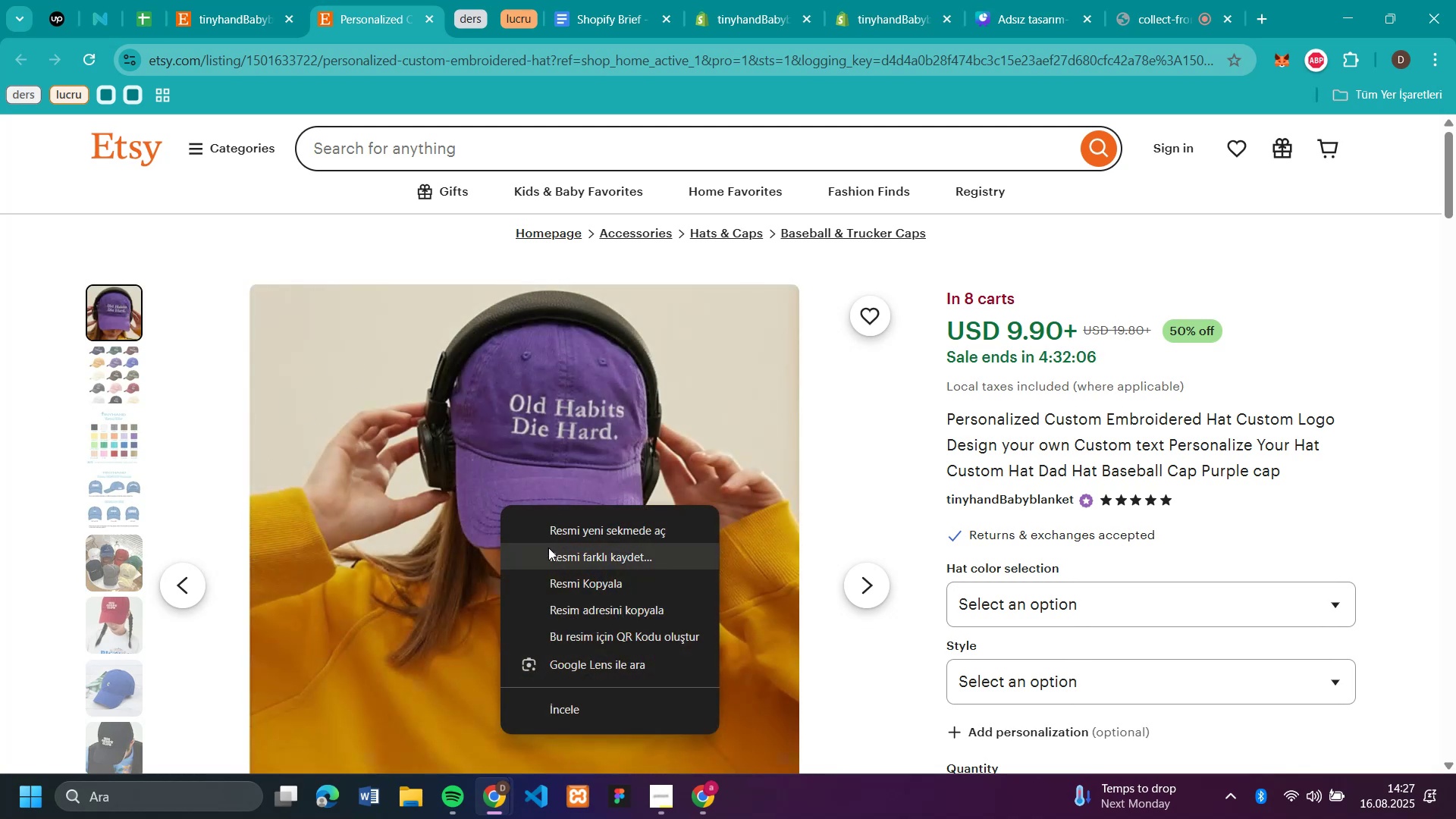 
left_click([547, 568])
 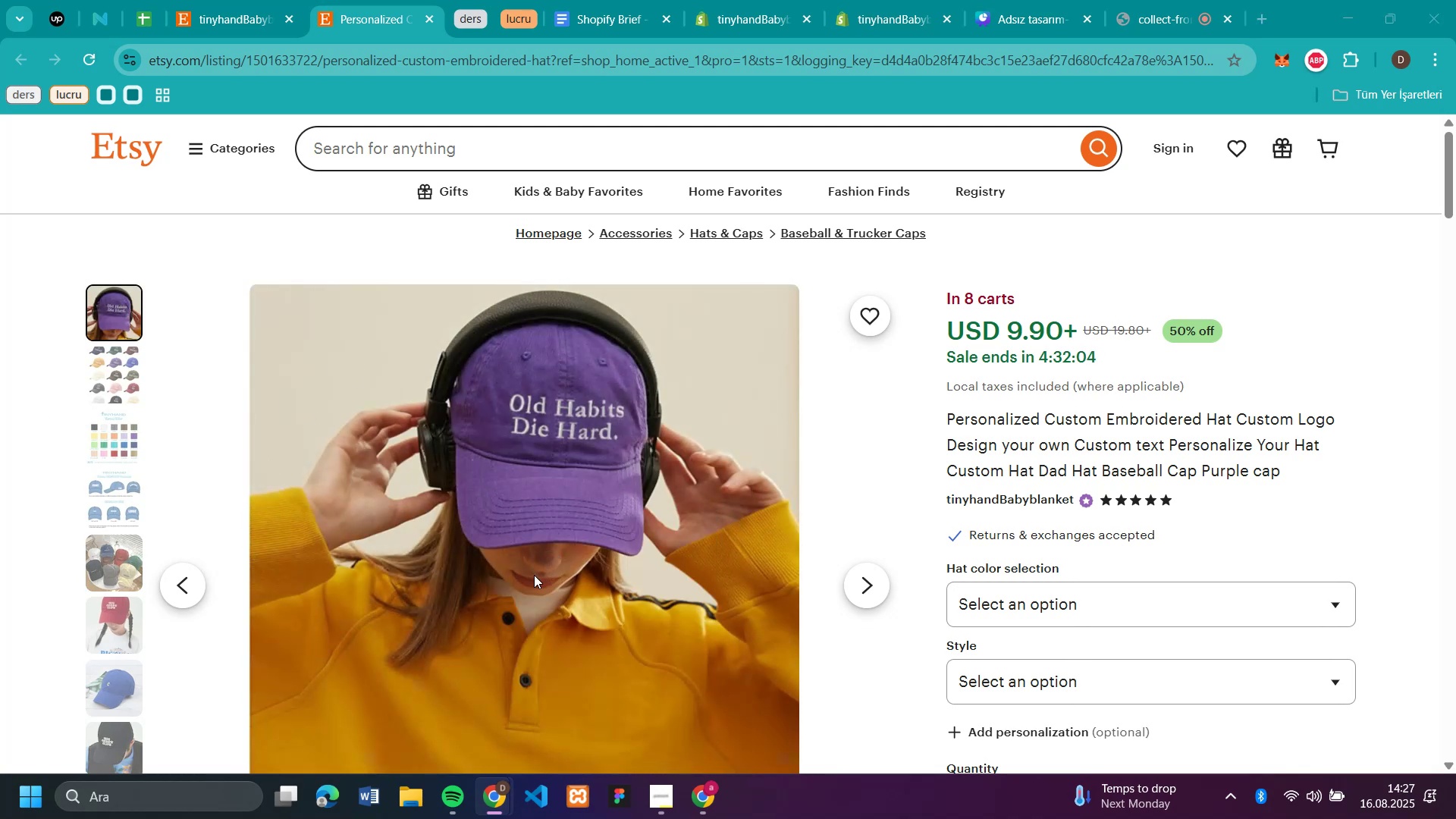 
key(Enter)
 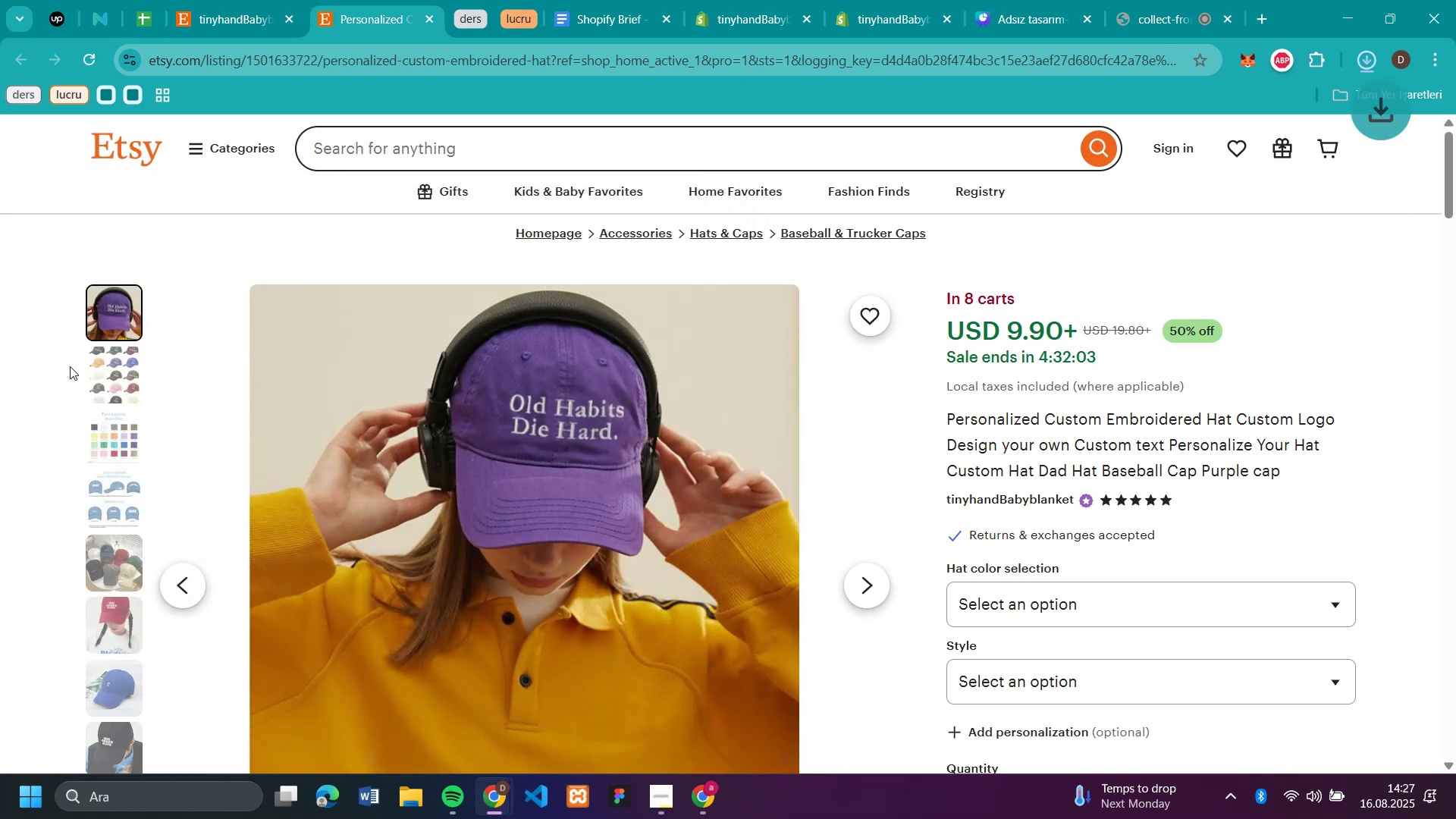 
left_click([111, 370])
 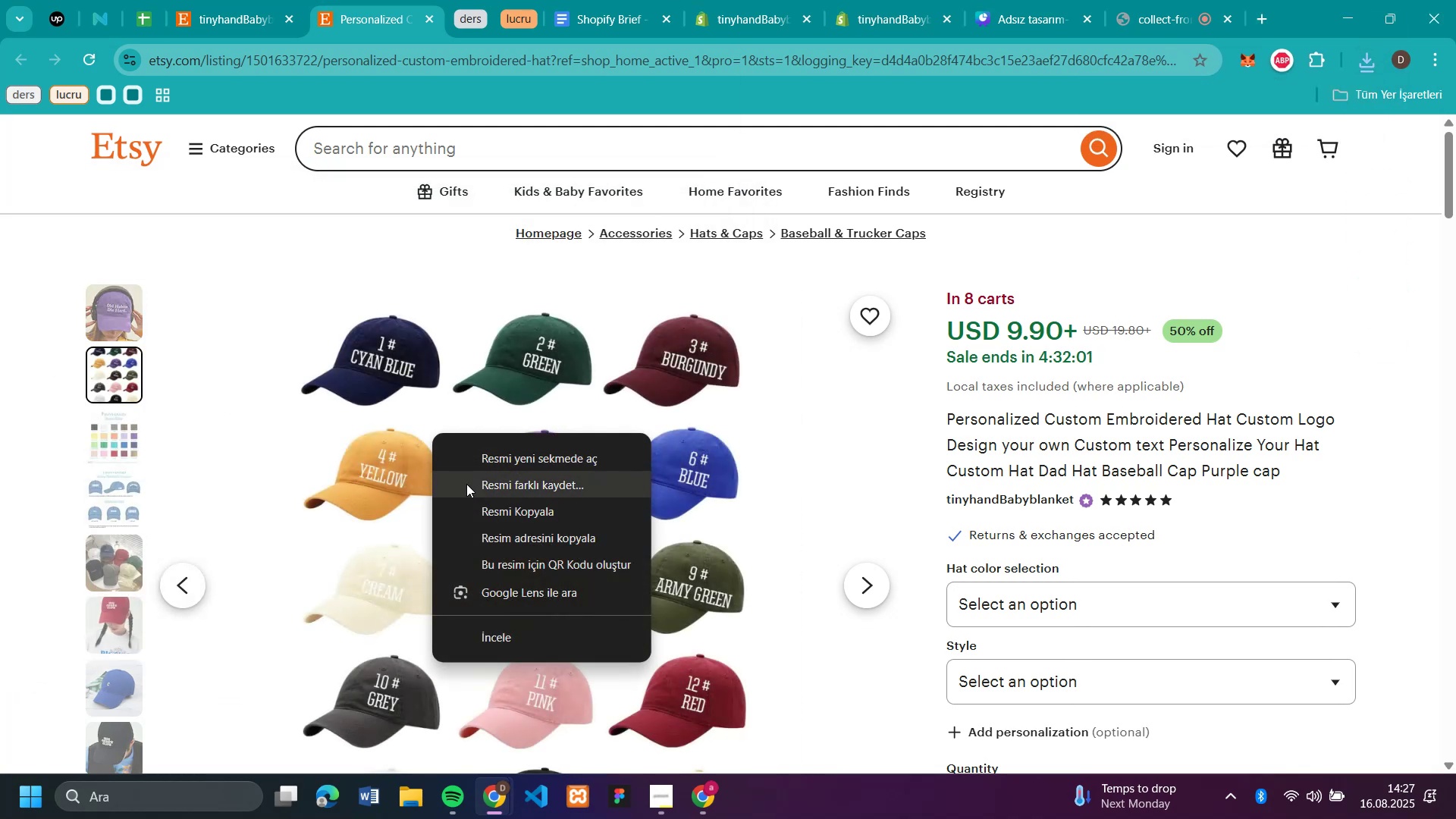 
left_click([476, 482])
 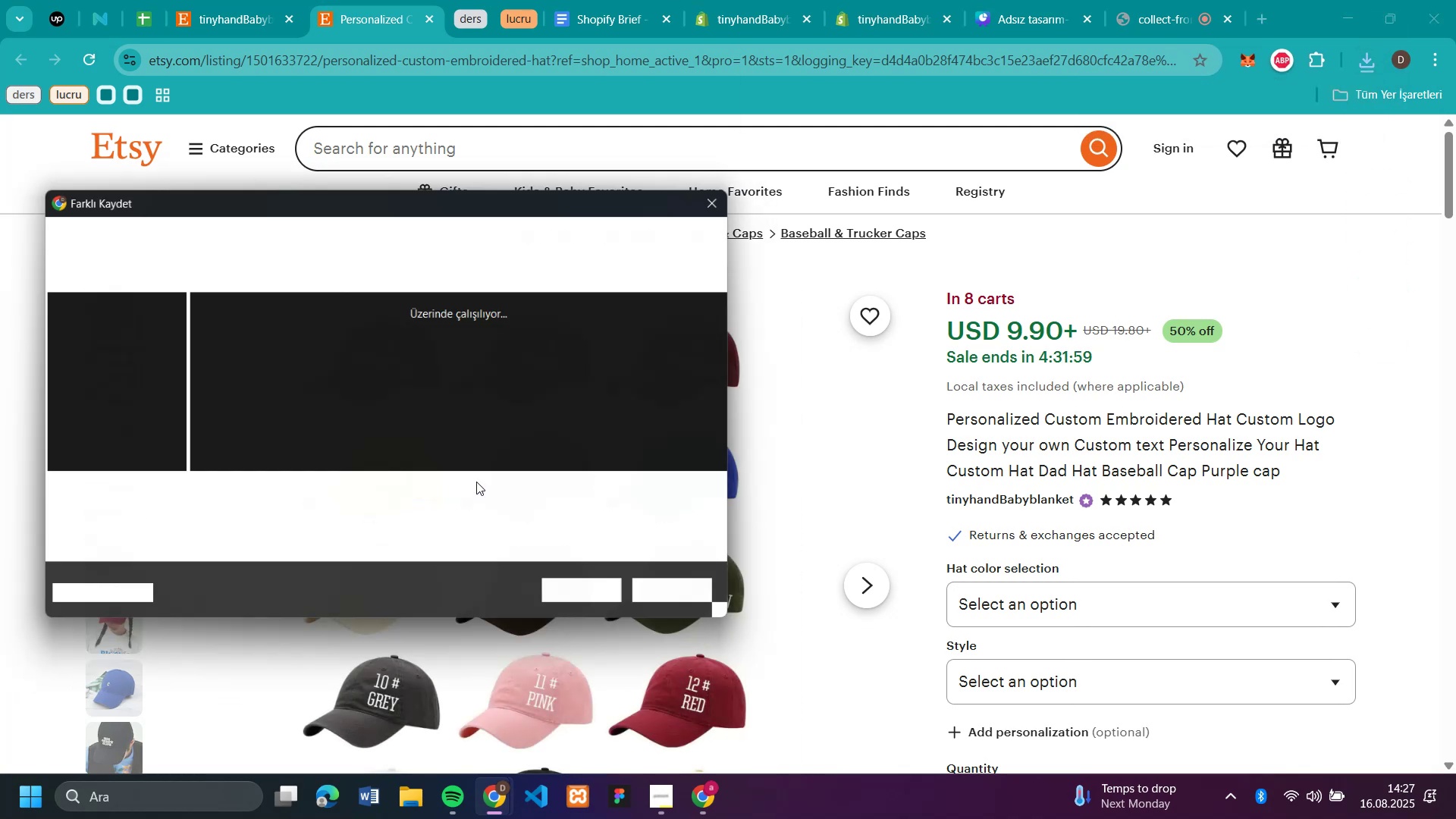 
key(Enter)
 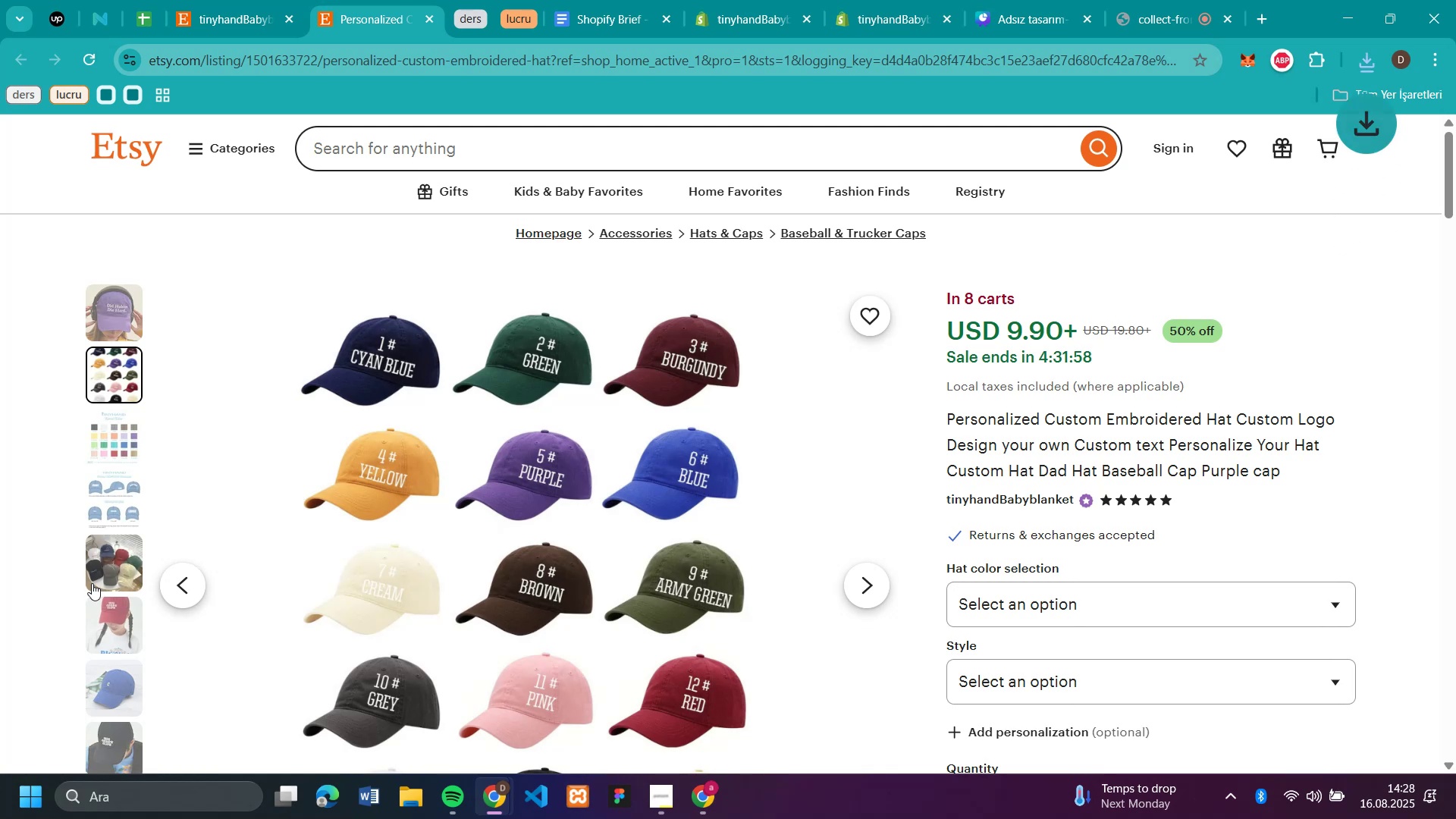 
left_click([92, 583])
 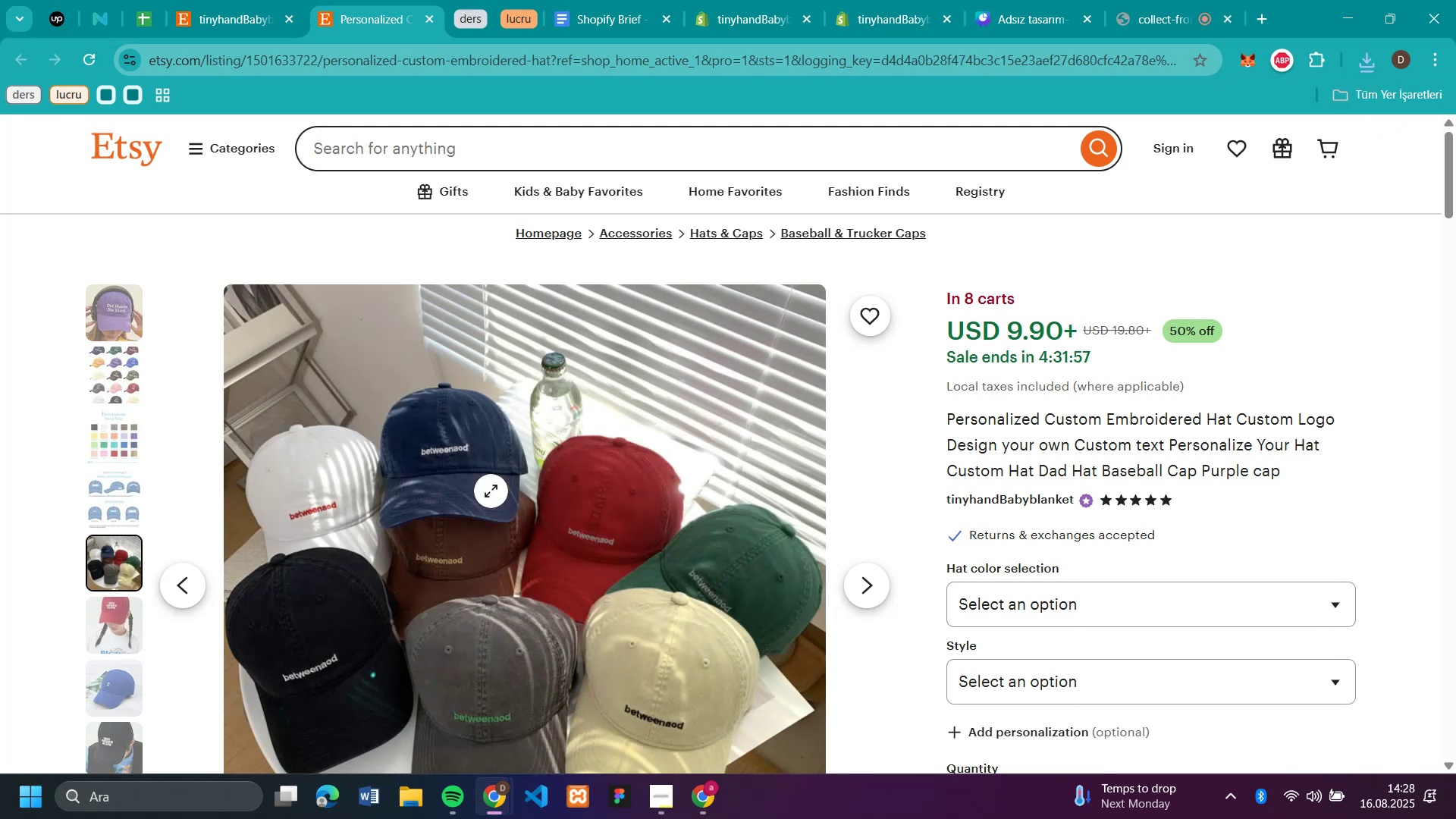 
right_click([491, 491])
 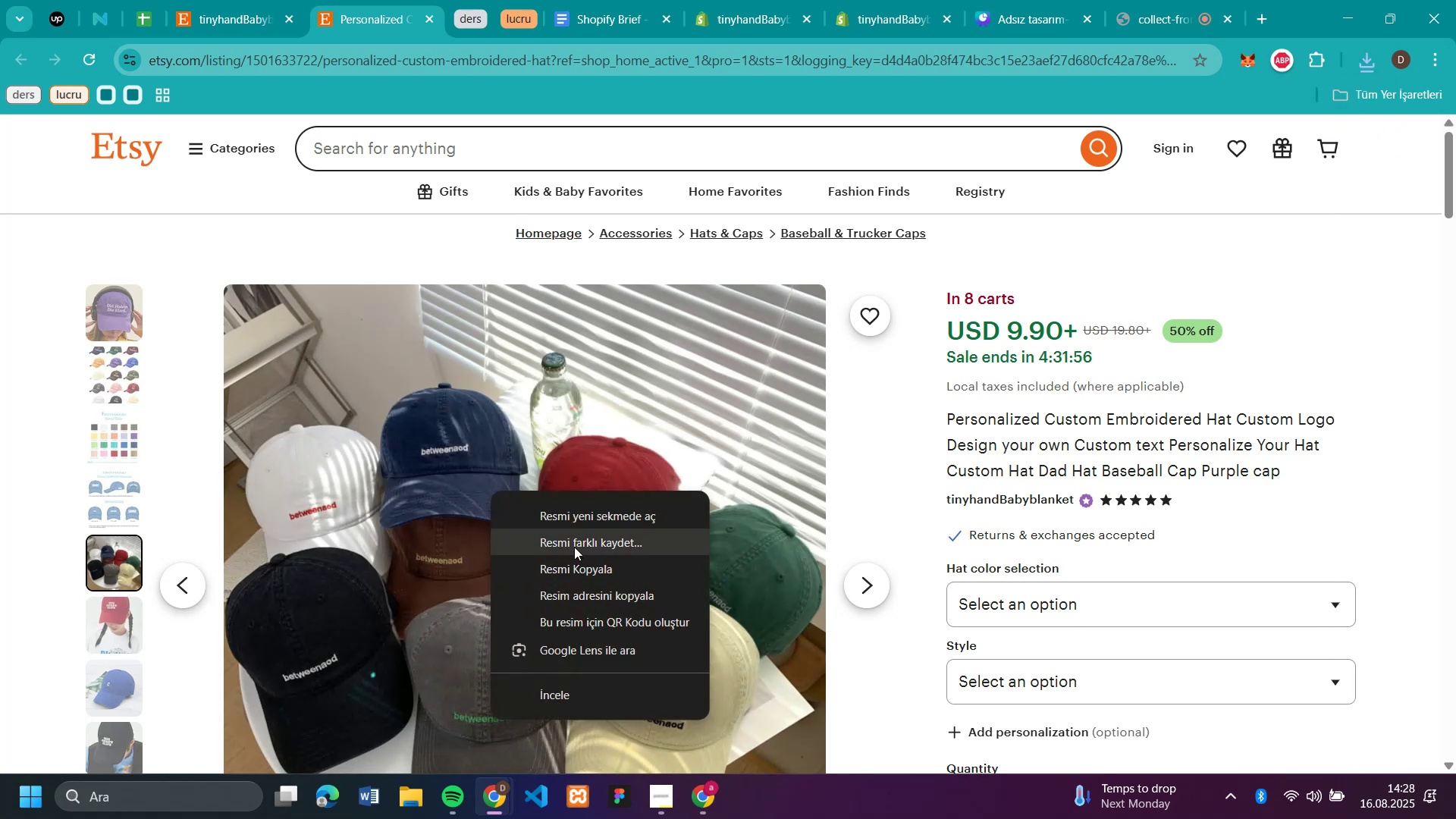 
left_click([574, 544])
 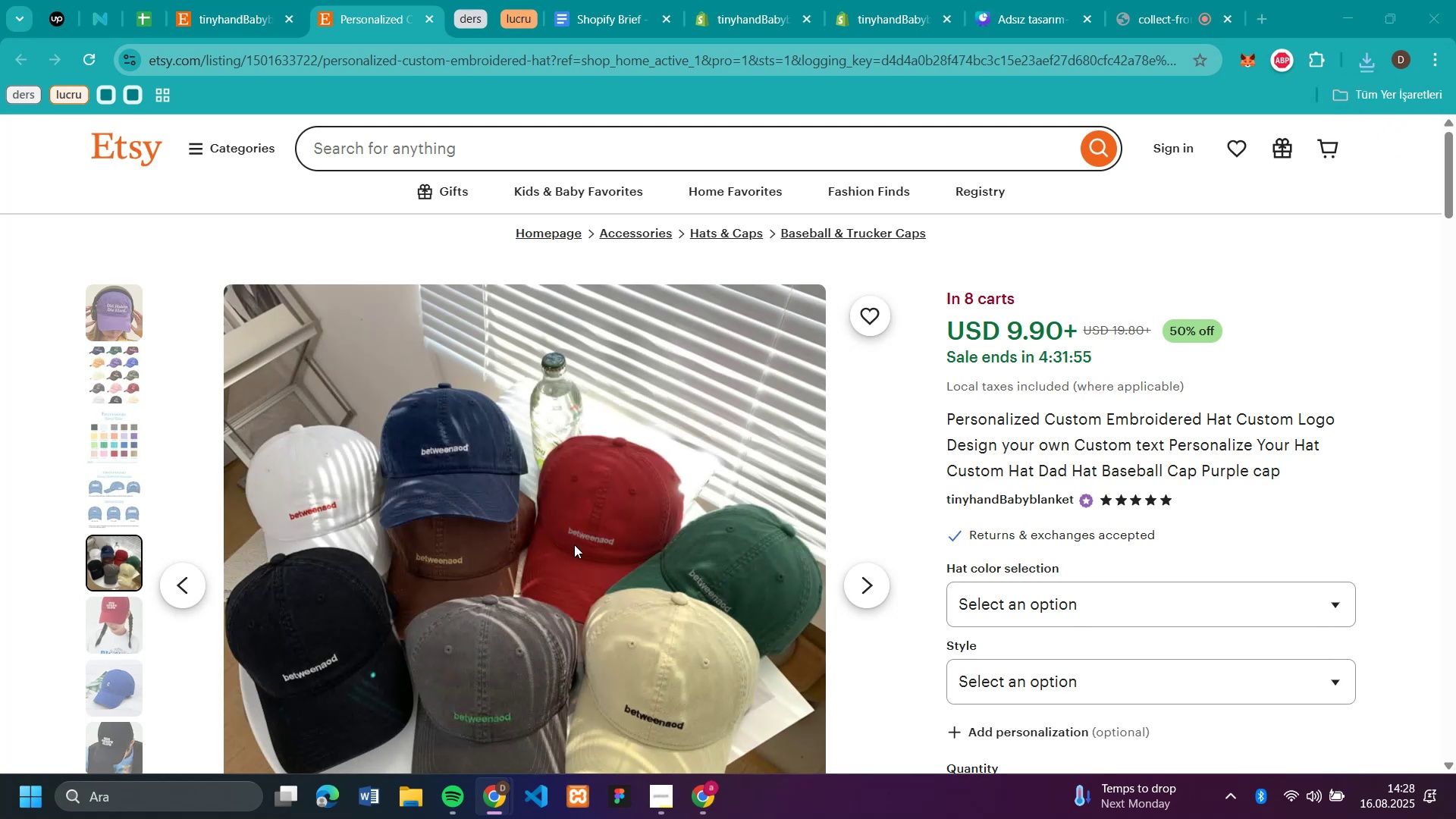 
key(Enter)
 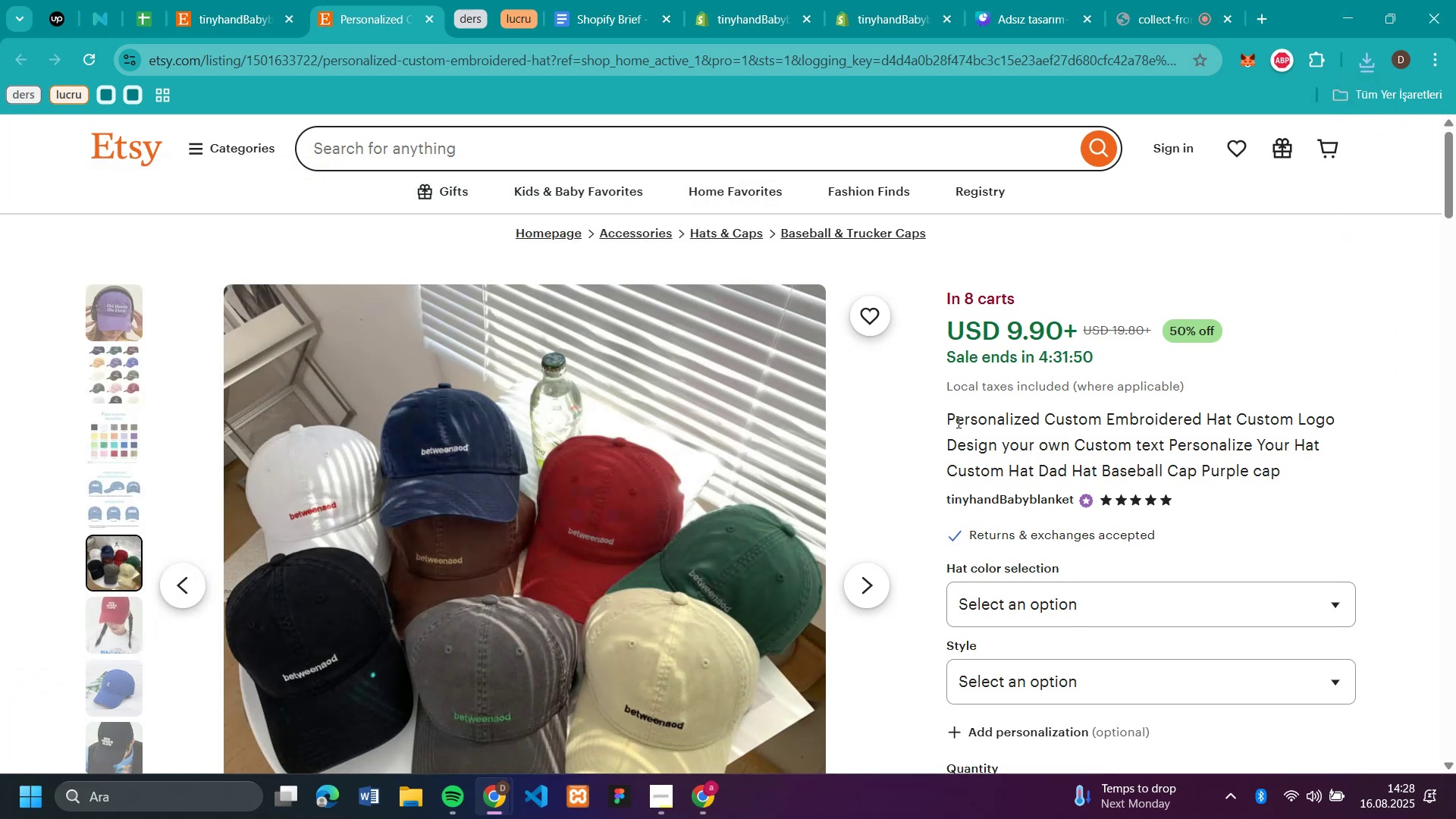 
wait(6.13)
 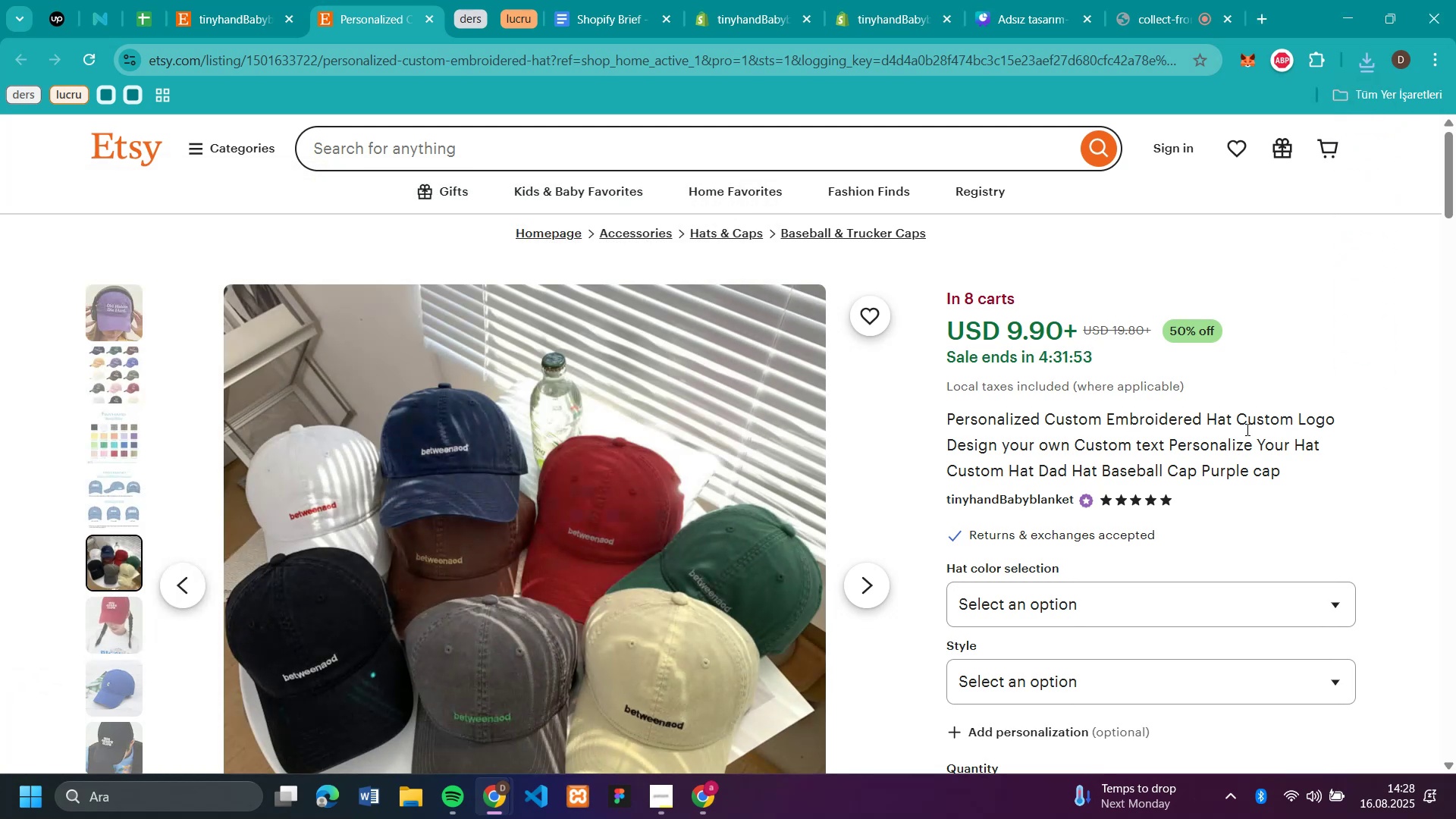 
left_click_drag(start_coordinate=[951, 416], to_coordinate=[1203, 416])
 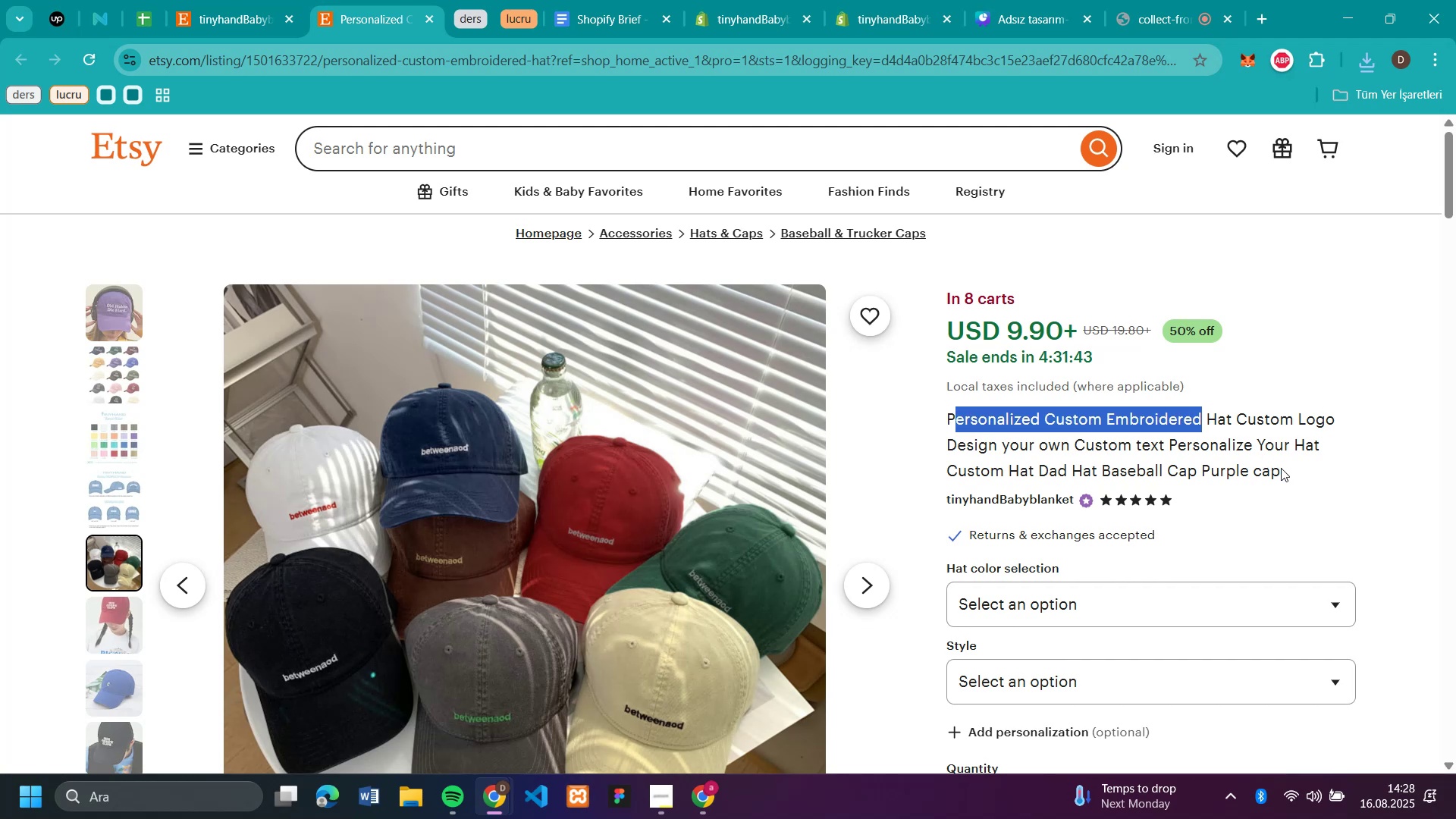 
left_click([220, 22])
 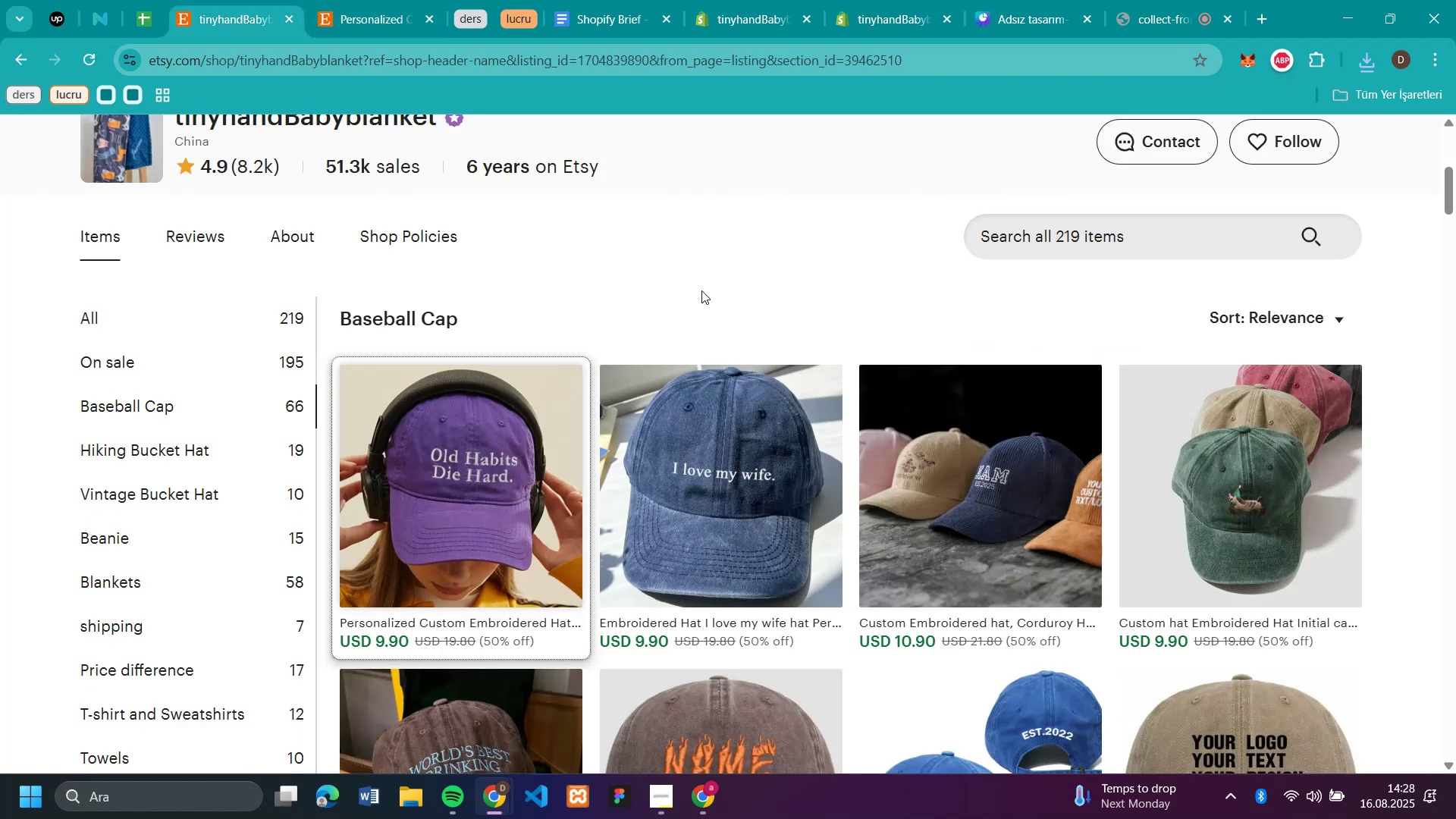 
scroll: coordinate [789, 338], scroll_direction: down, amount: 2.0
 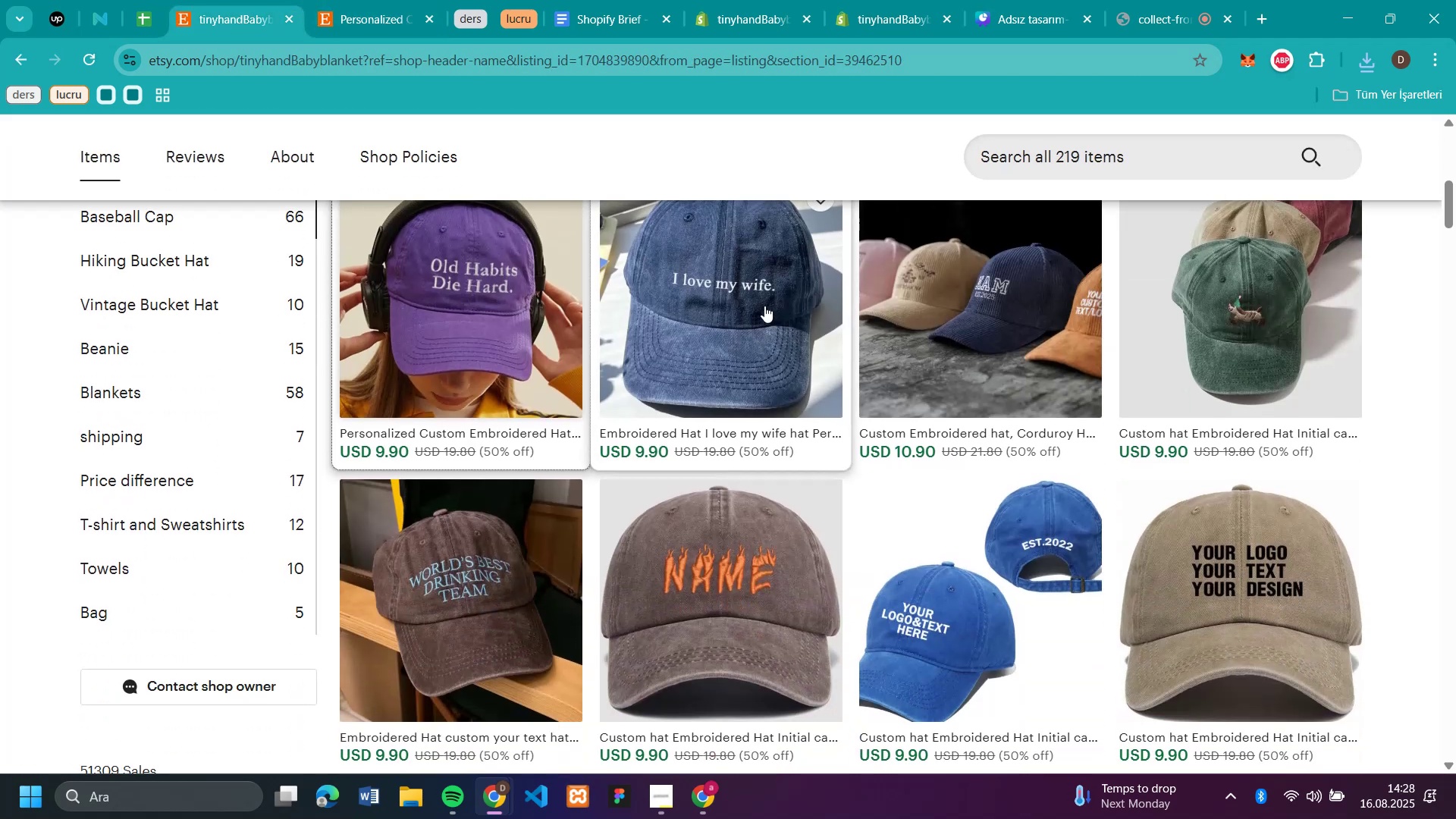 
left_click([764, 306])
 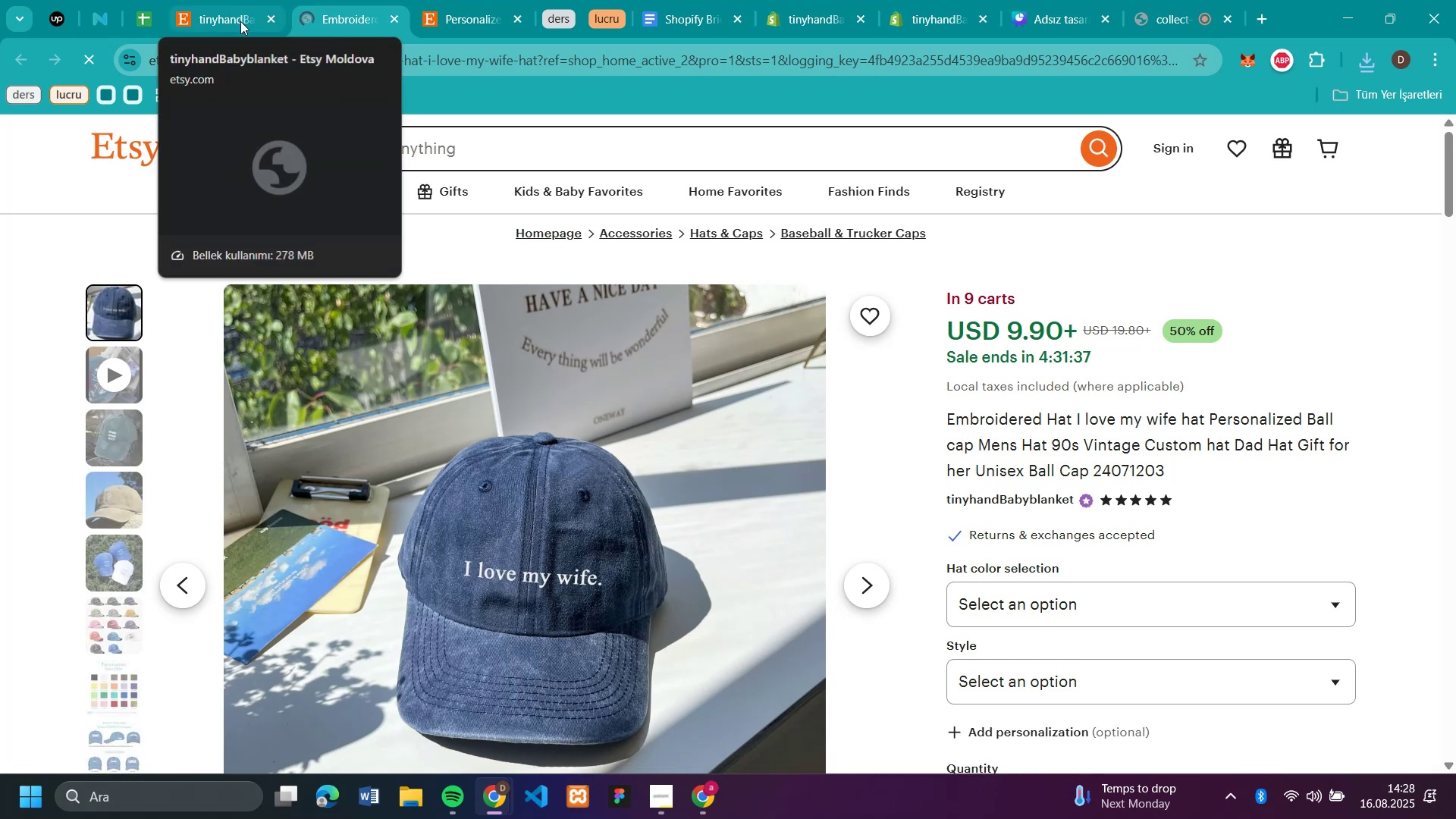 
left_click([457, 20])
 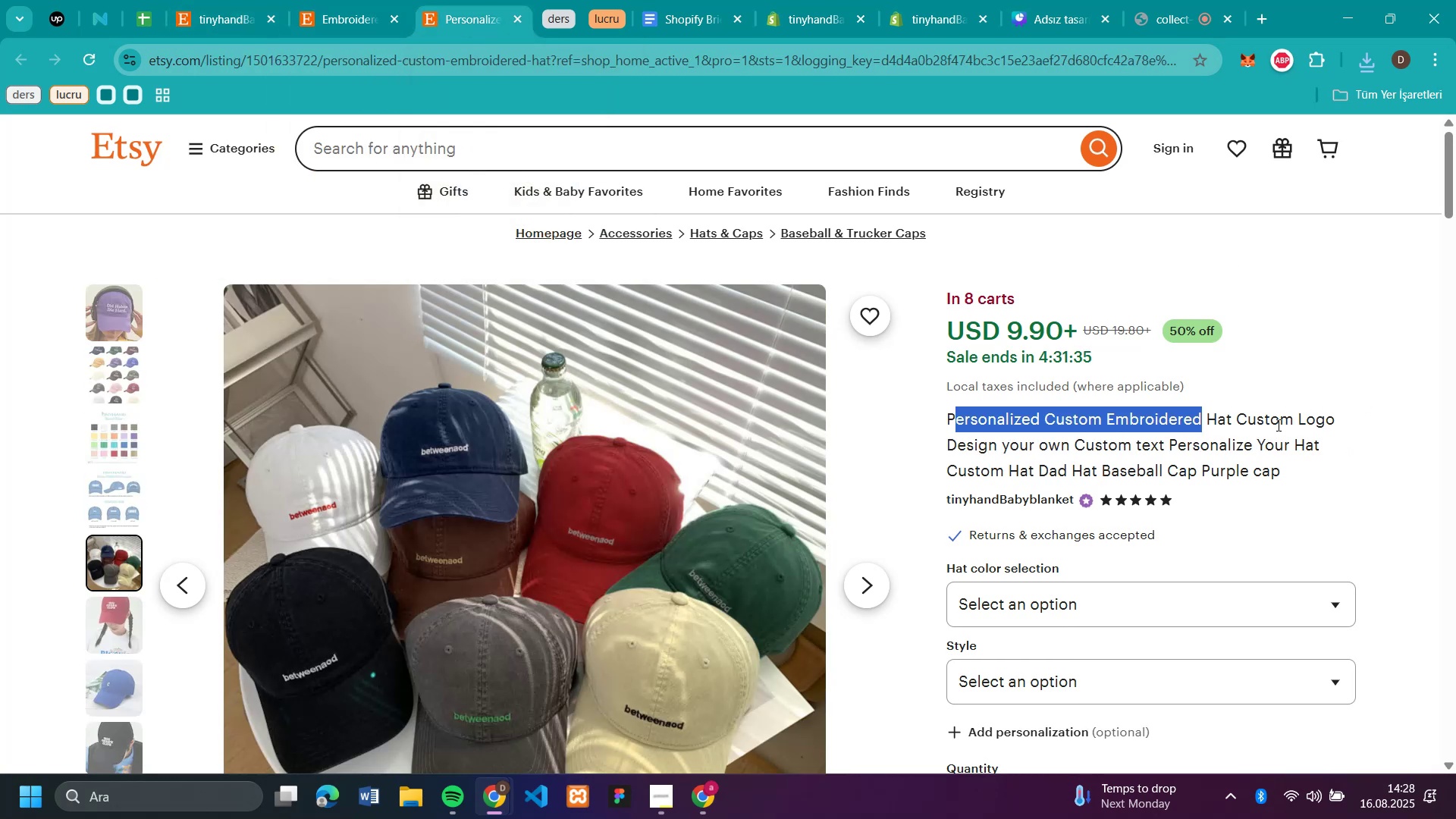 
left_click([1277, 425])
 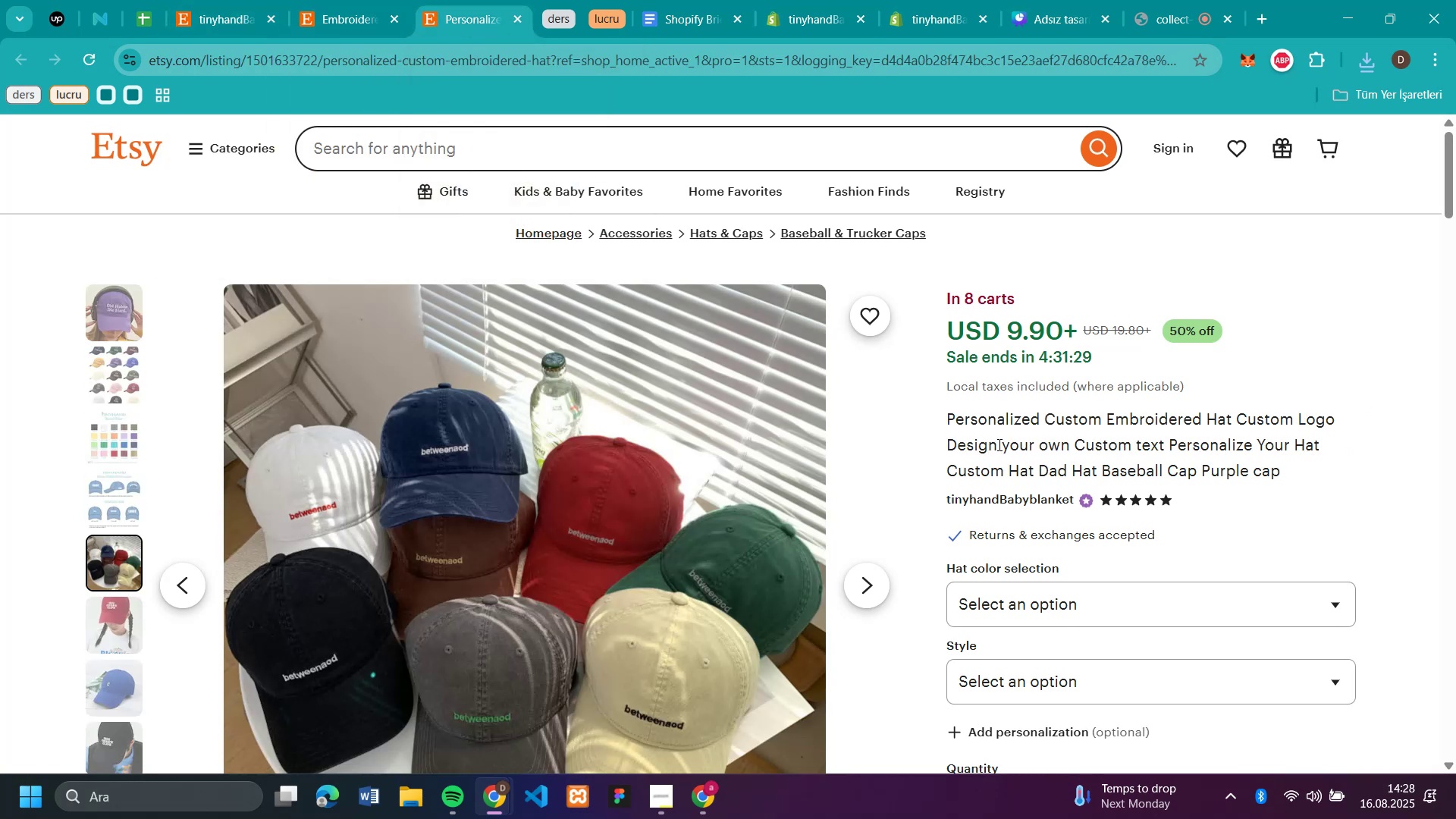 
wait(7.84)
 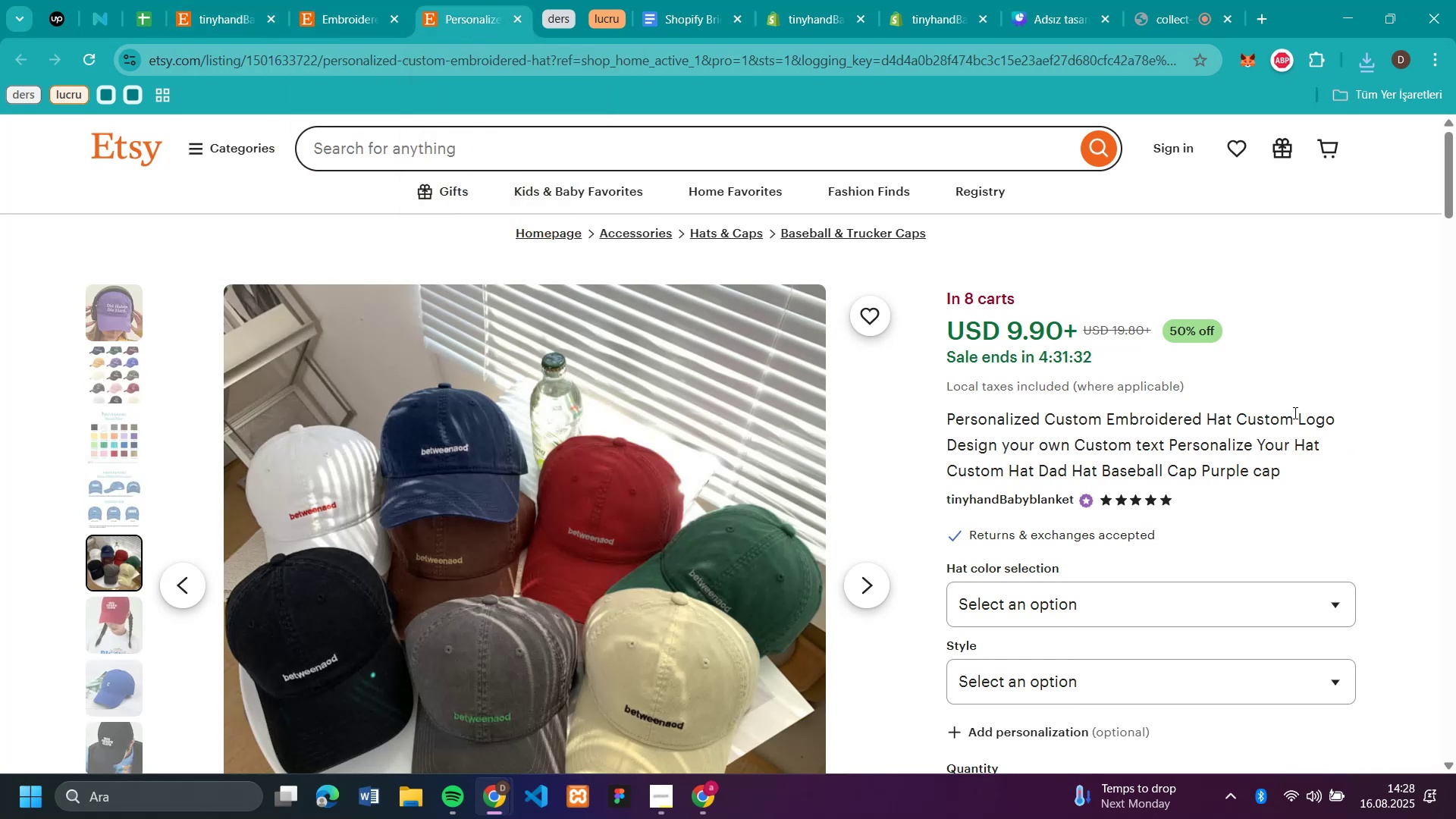 
left_click_drag(start_coordinate=[998, 444], to_coordinate=[947, 418])
 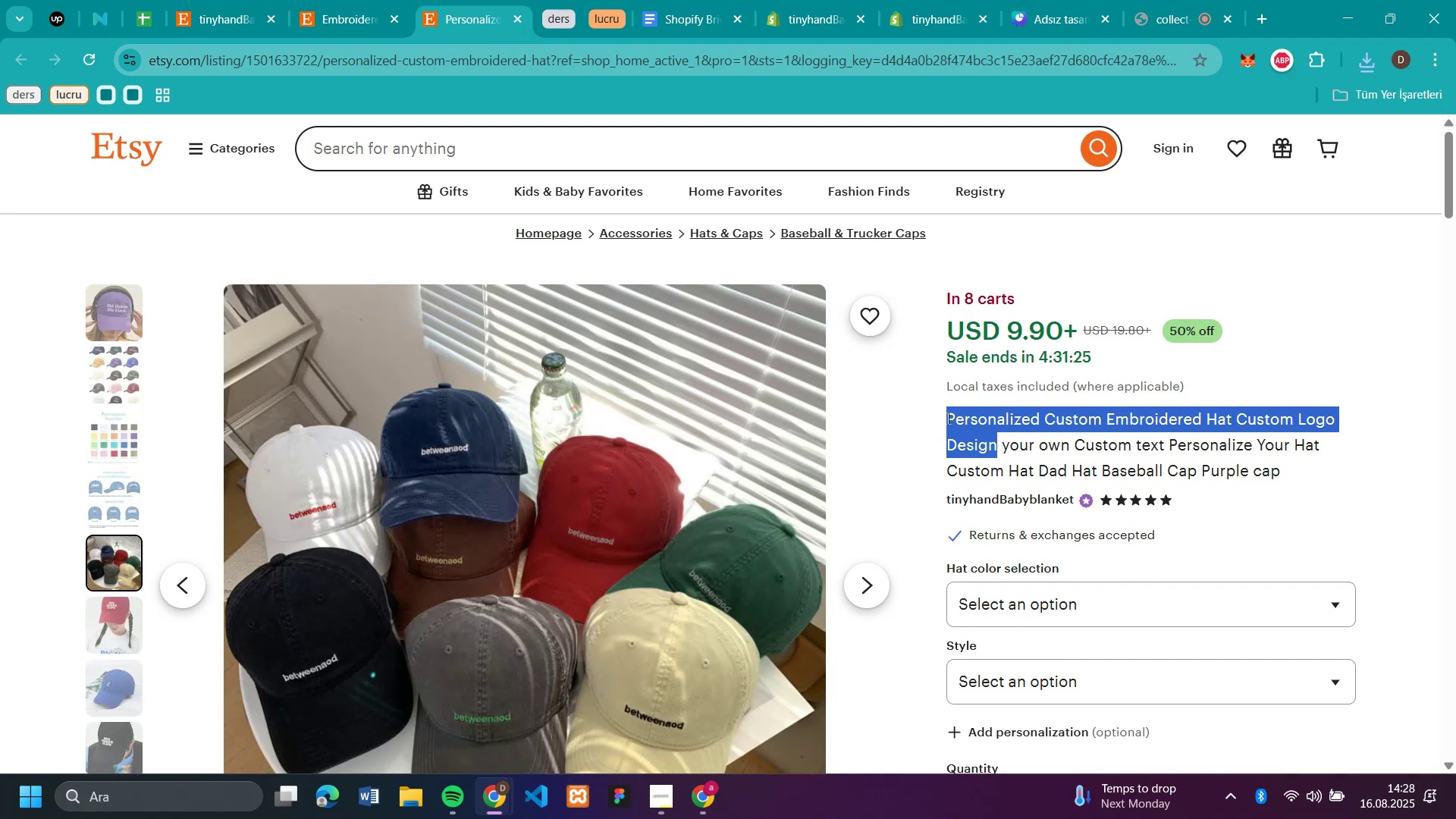 
key(Control+C)
 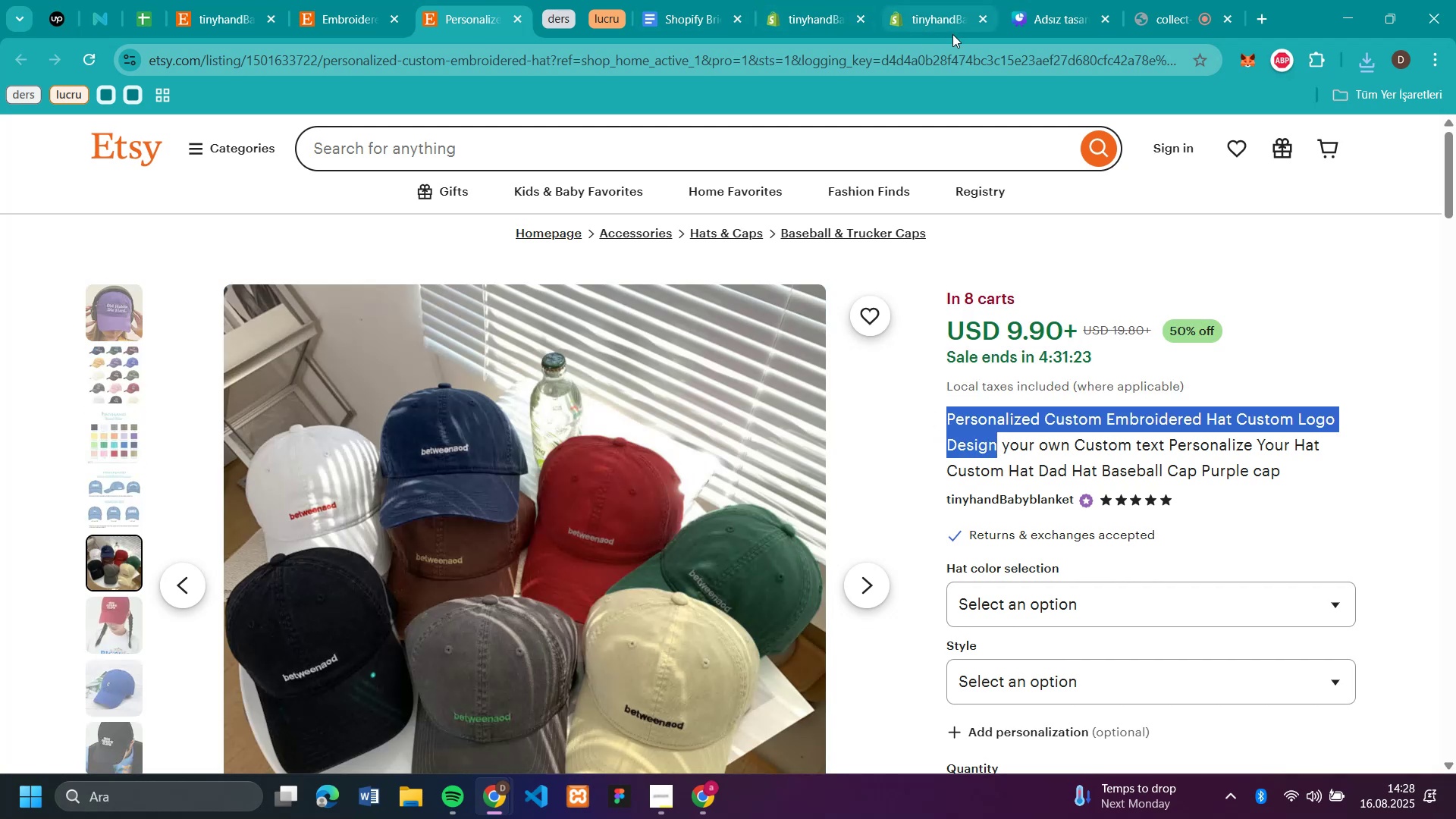 
left_click([940, 21])
 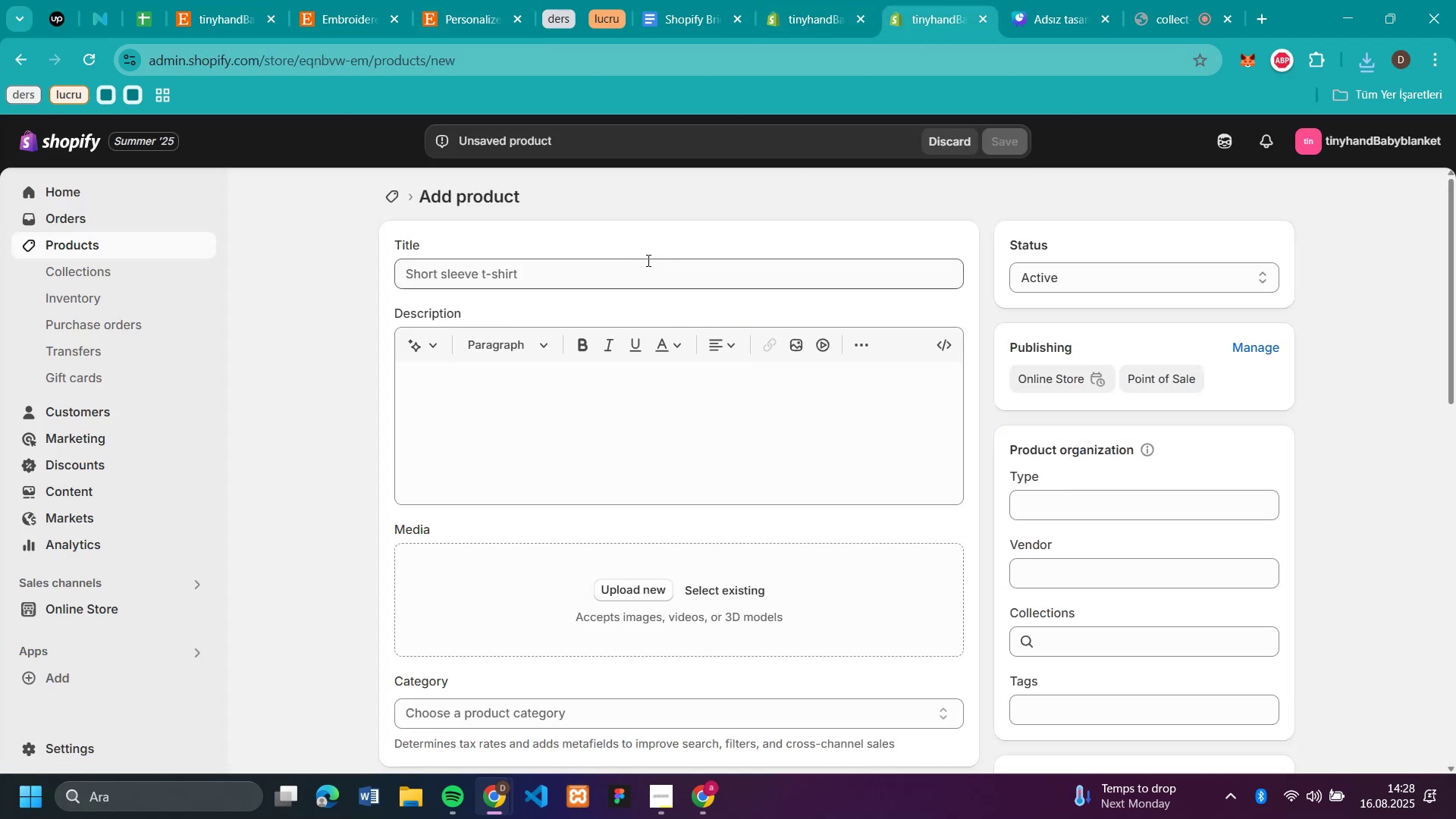 
left_click([647, 260])
 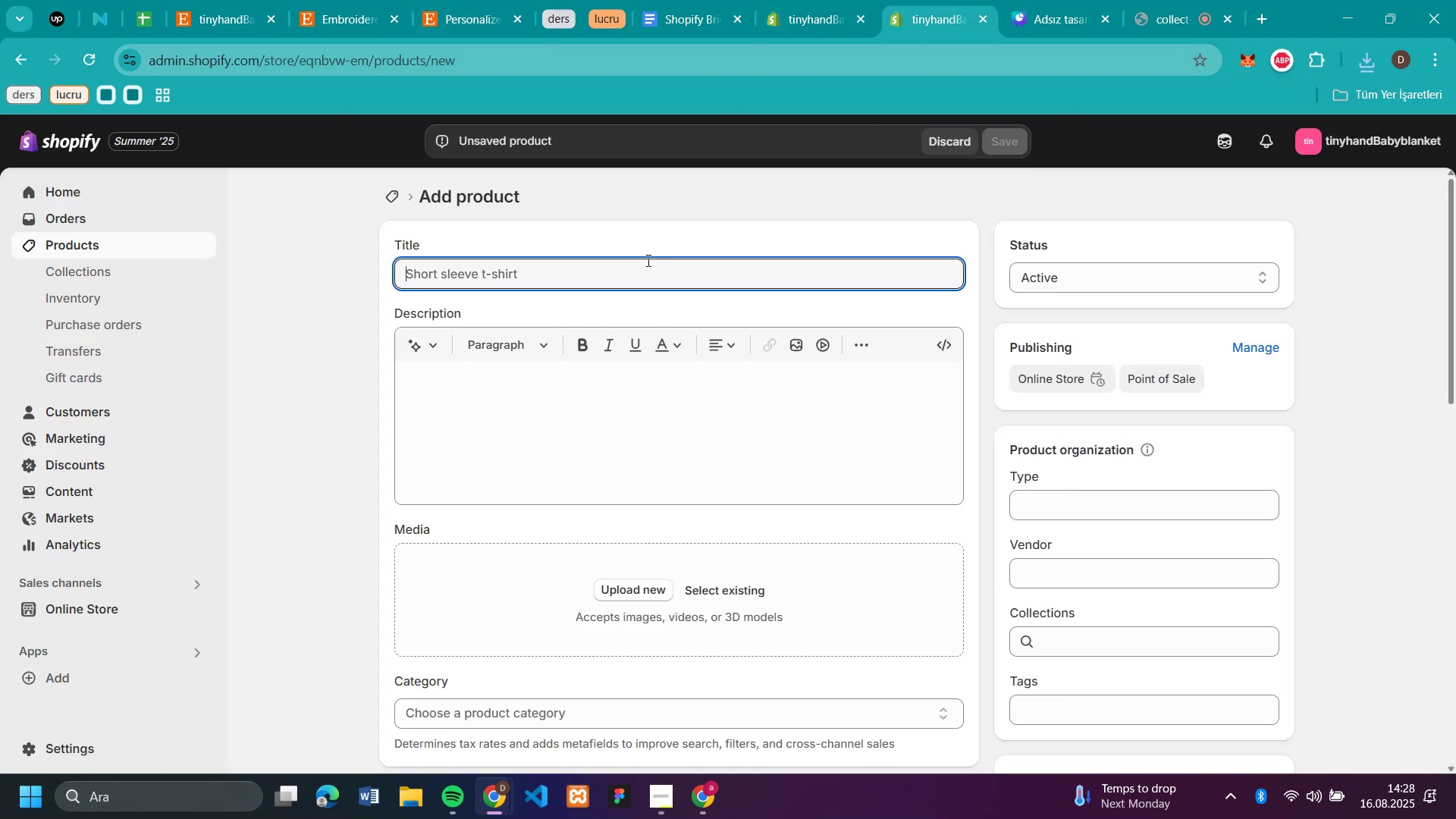 
key(Control+V)
 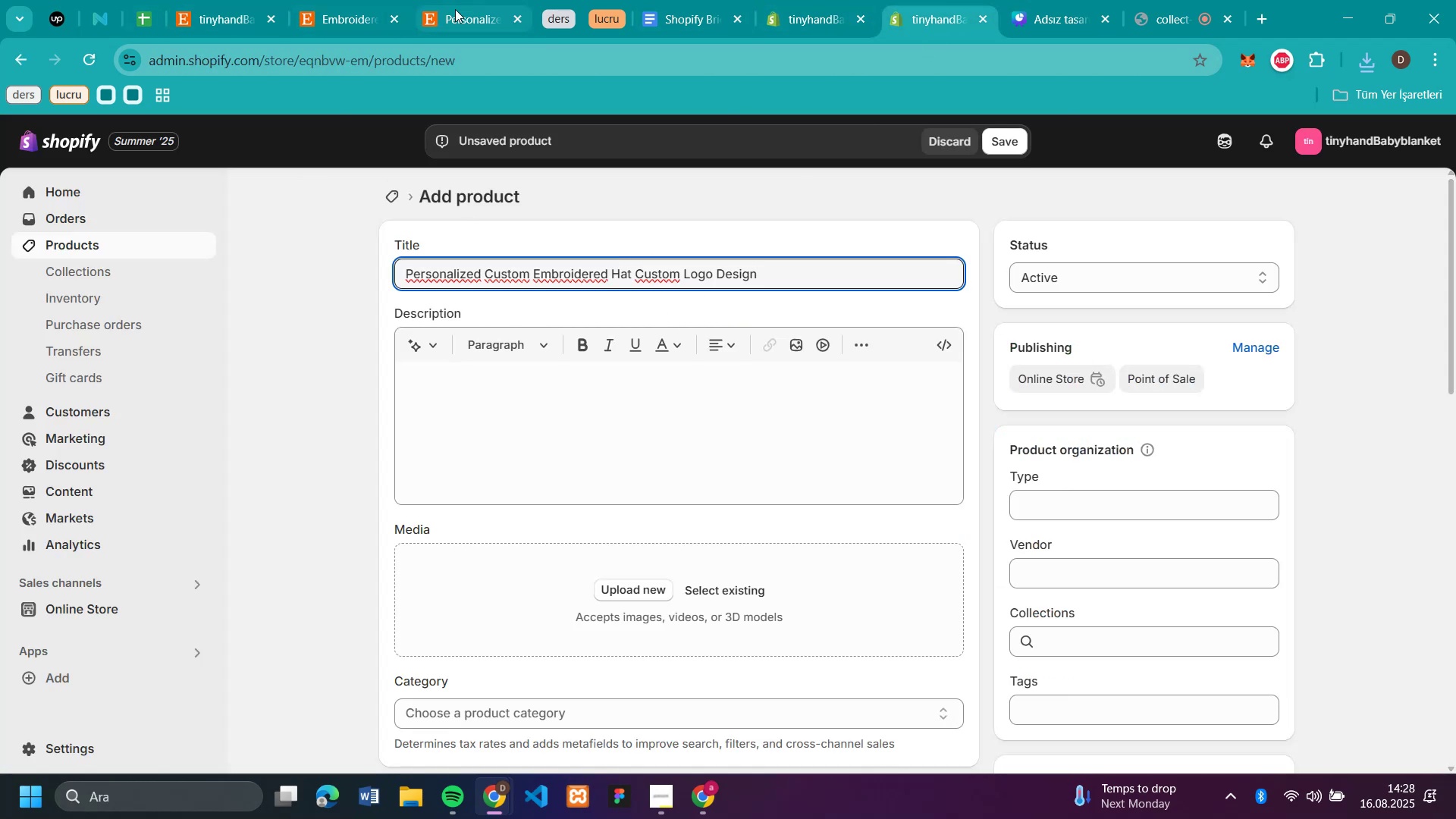 
left_click([463, 8])
 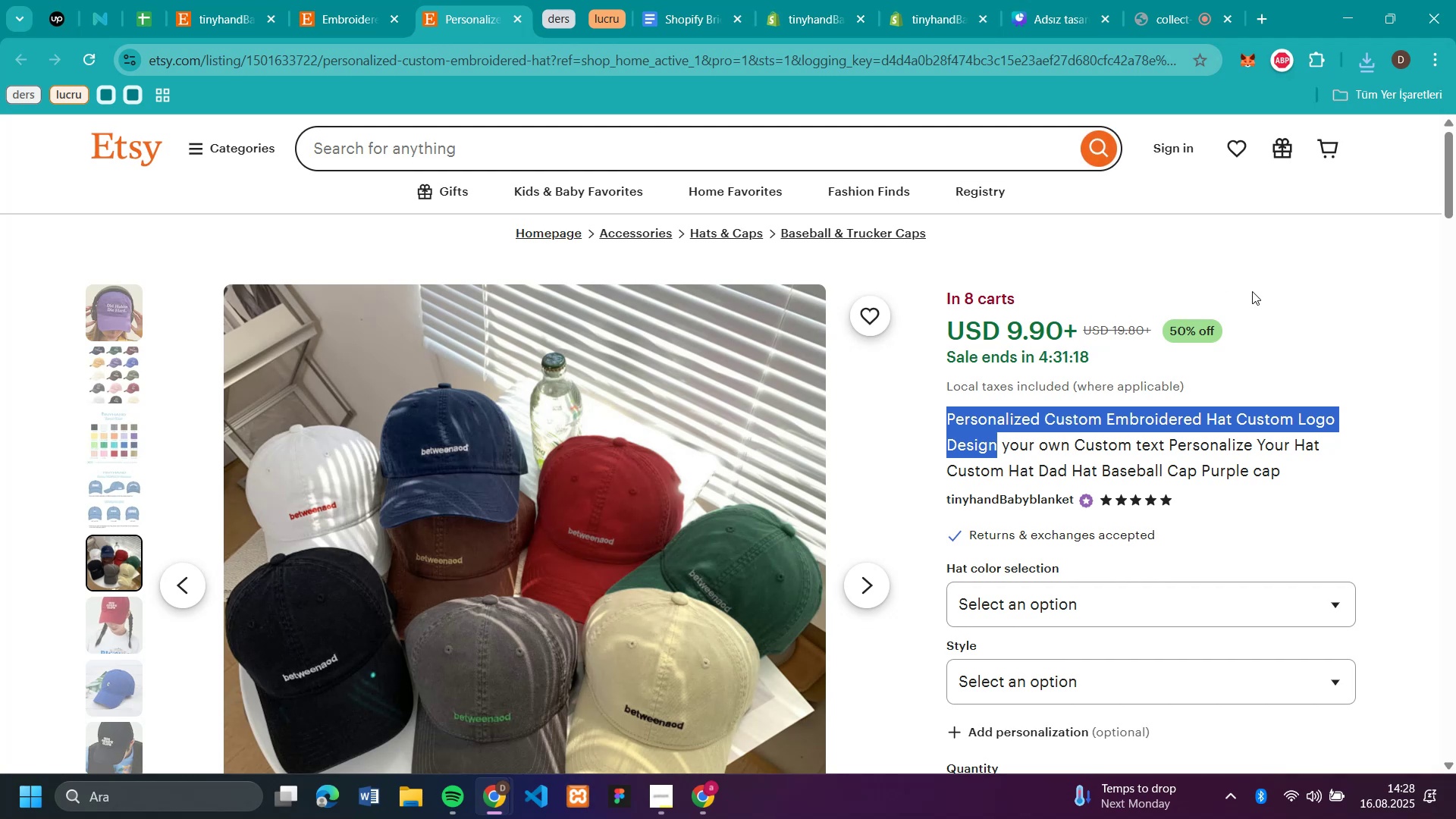 
scroll: coordinate [1238, 315], scroll_direction: down, amount: 2.0
 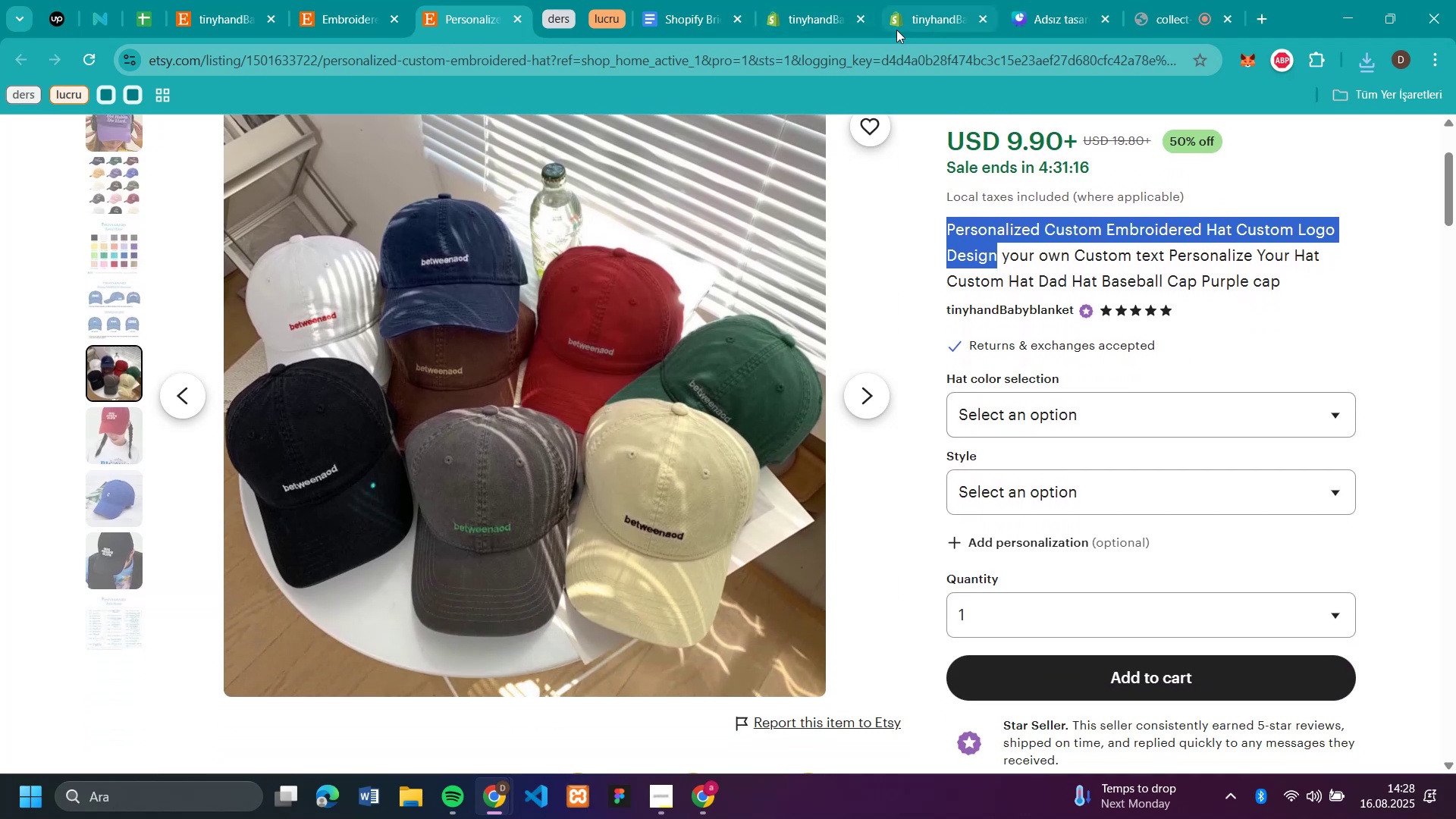 
left_click([933, 22])
 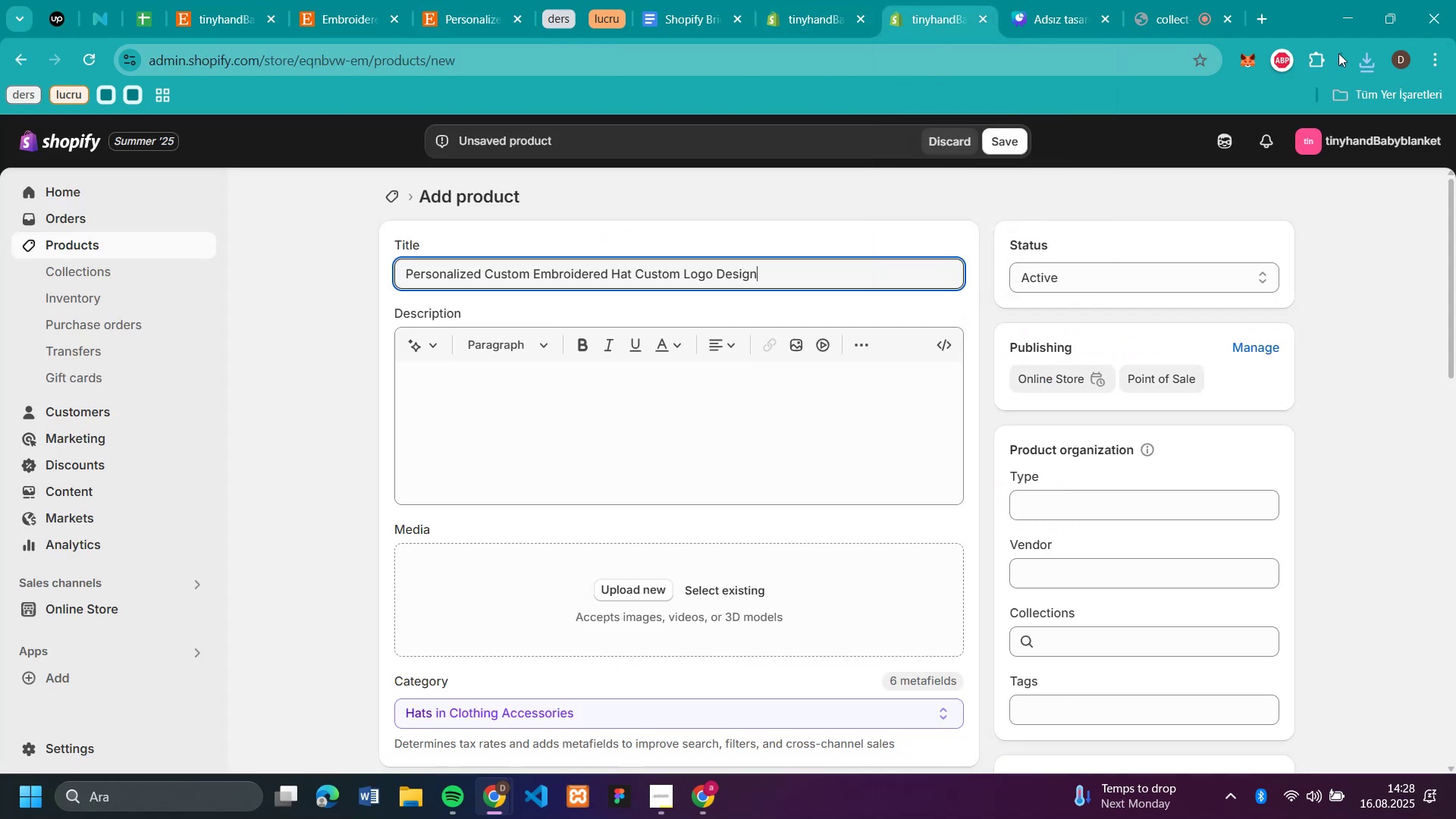 
left_click([1367, 64])
 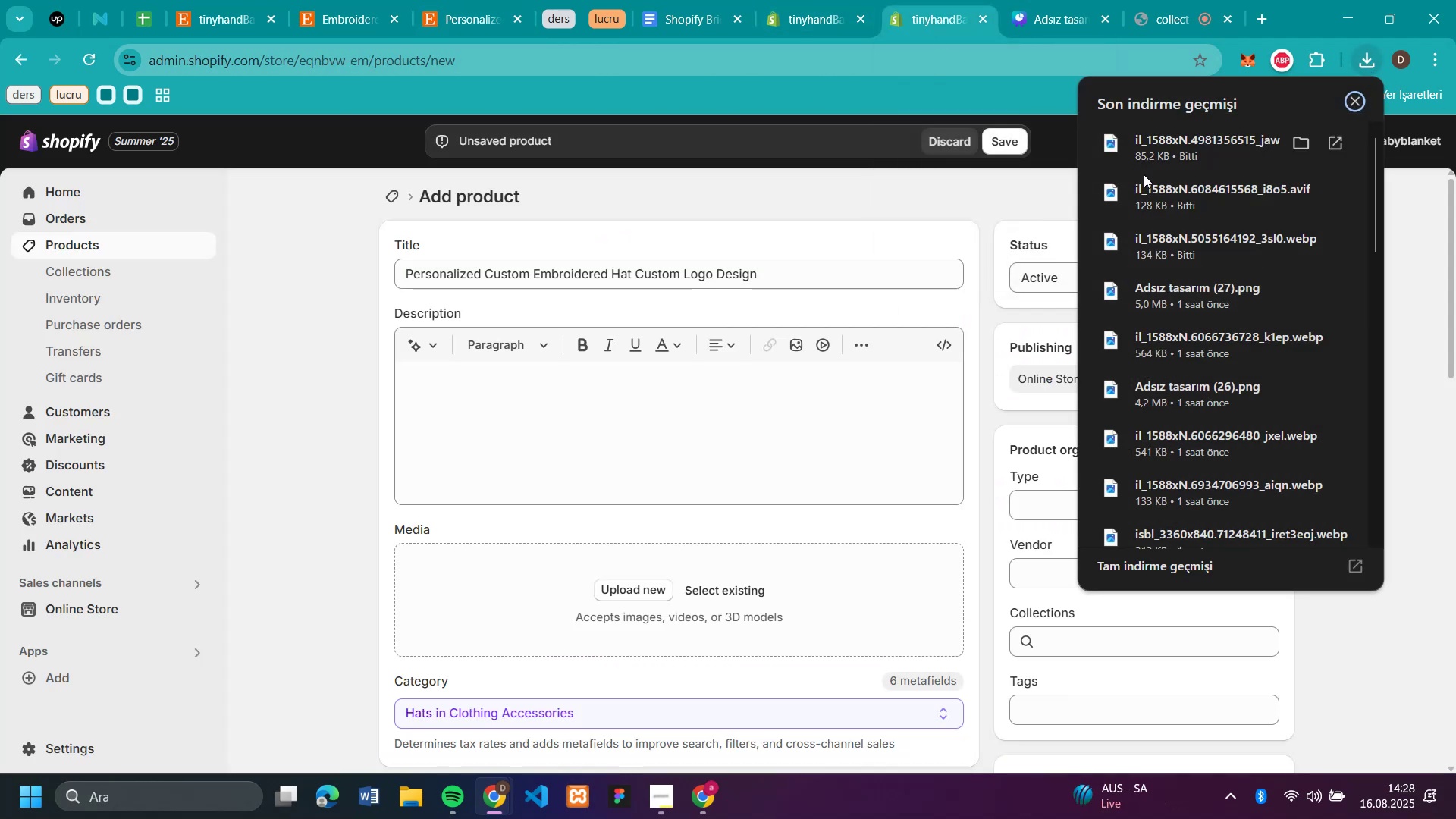 
left_click_drag(start_coordinate=[1130, 248], to_coordinate=[675, 592])
 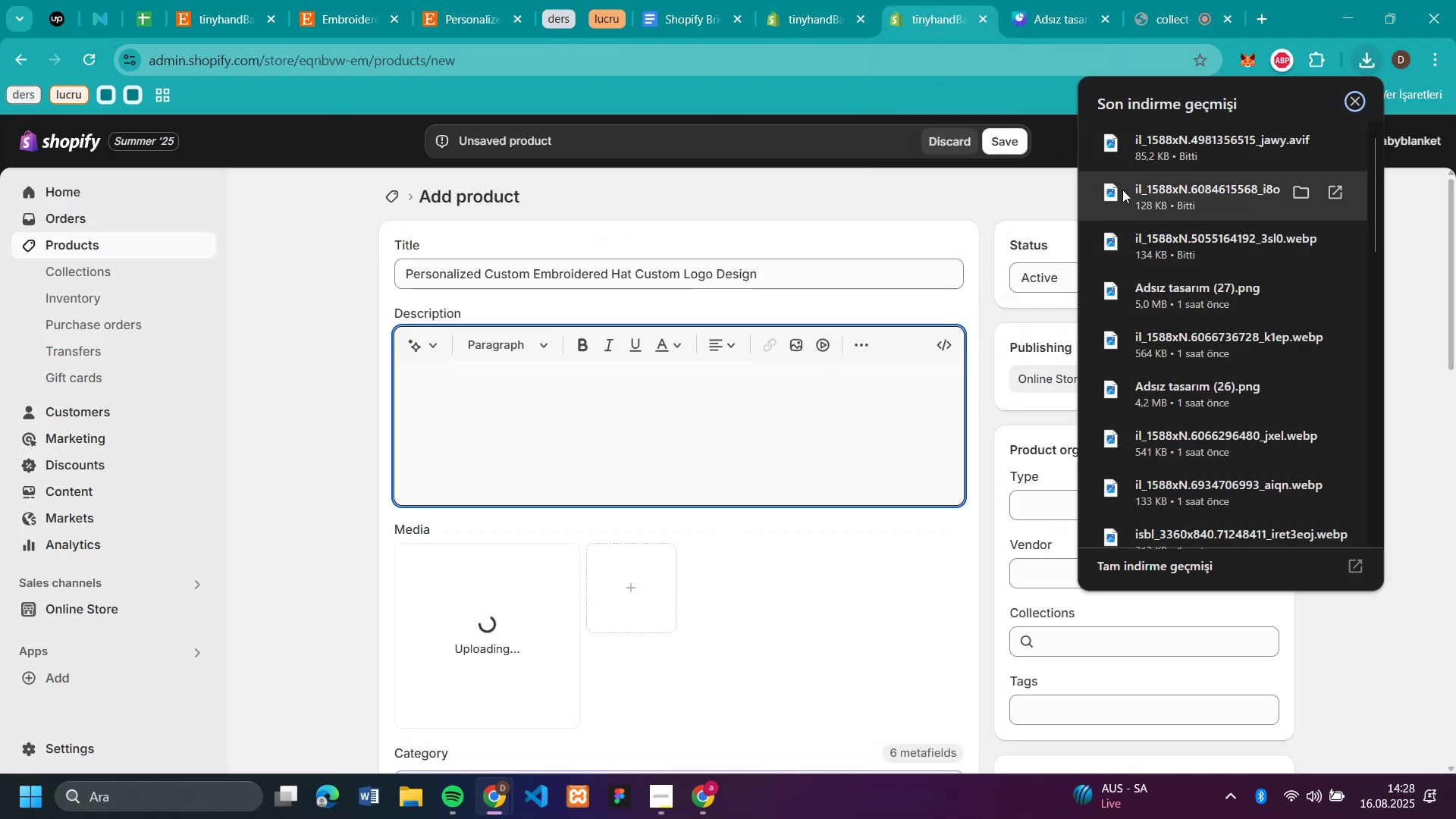 
left_click_drag(start_coordinate=[1122, 190], to_coordinate=[794, 664])
 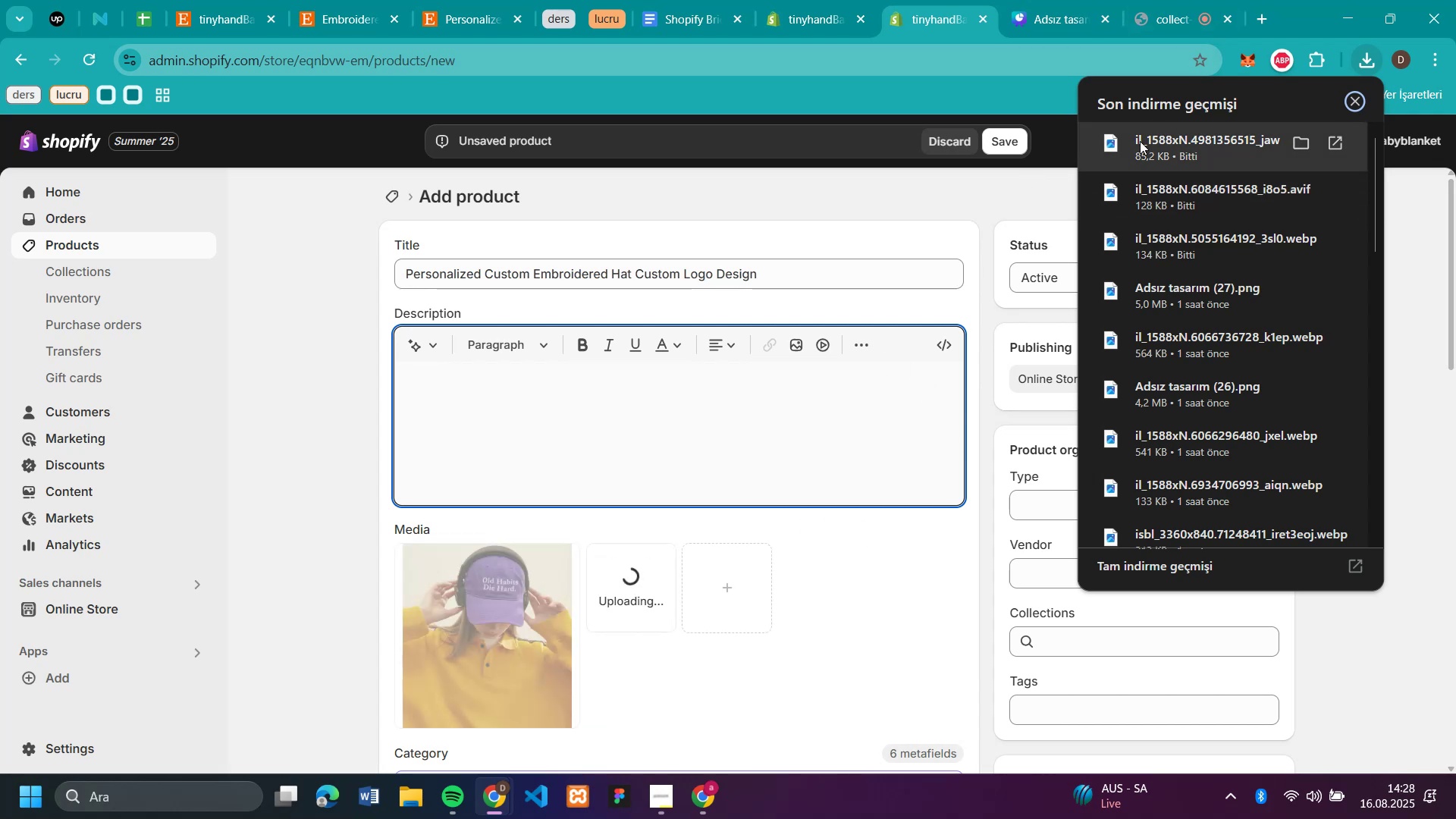 
left_click_drag(start_coordinate=[1140, 141], to_coordinate=[722, 644])
 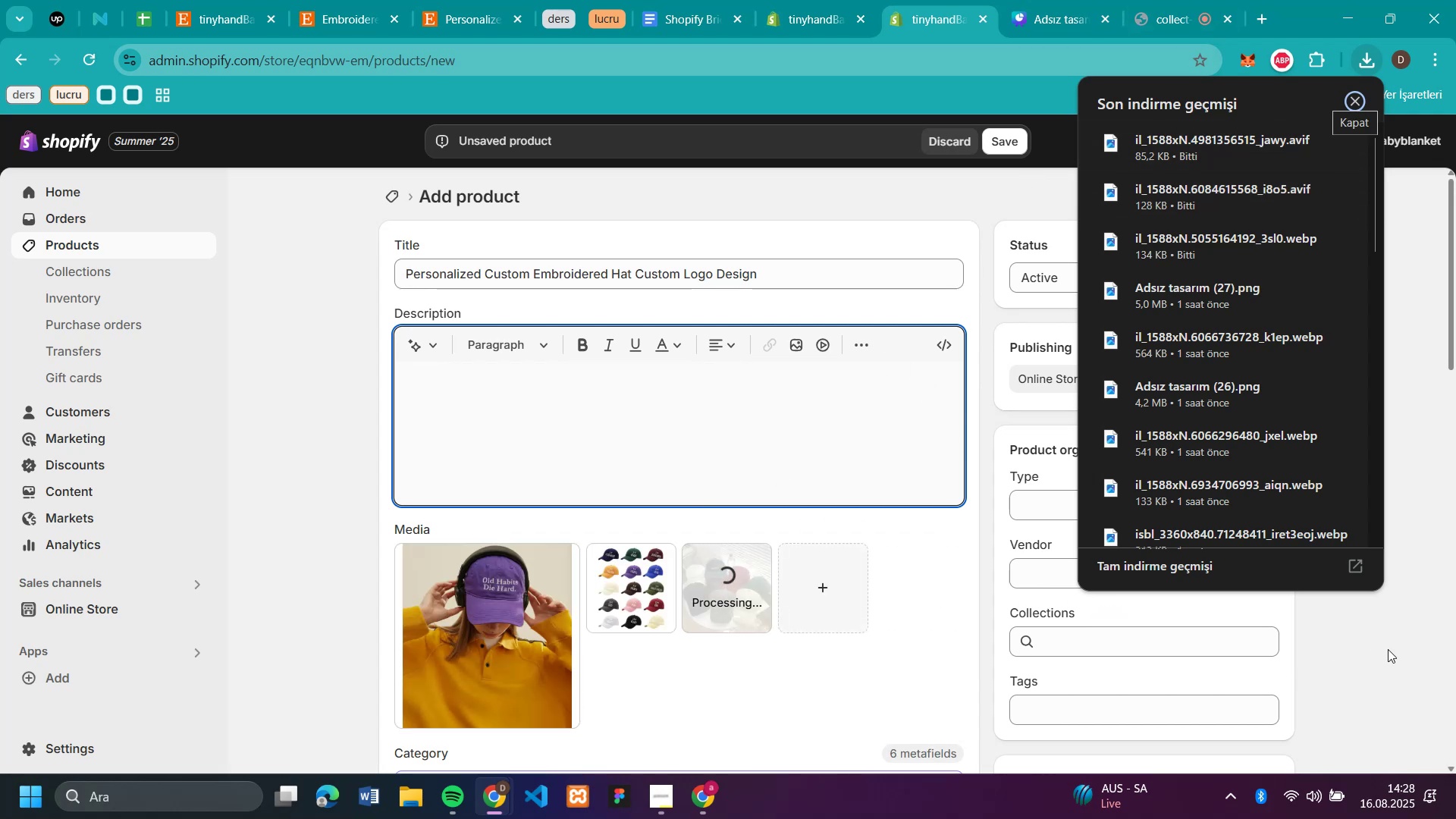 
left_click([1388, 649])
 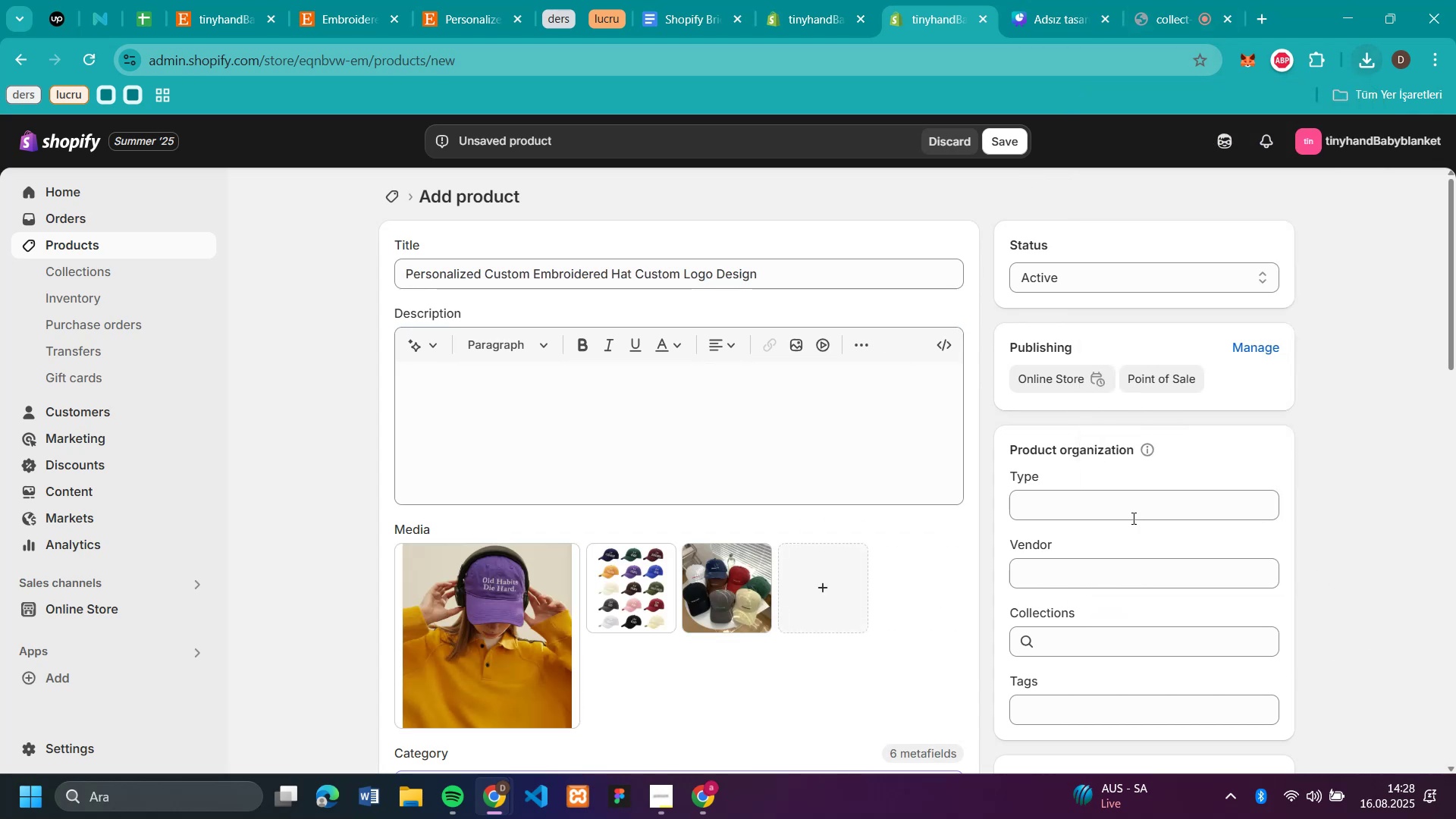 
scroll: coordinate [1215, 494], scroll_direction: down, amount: 2.0
 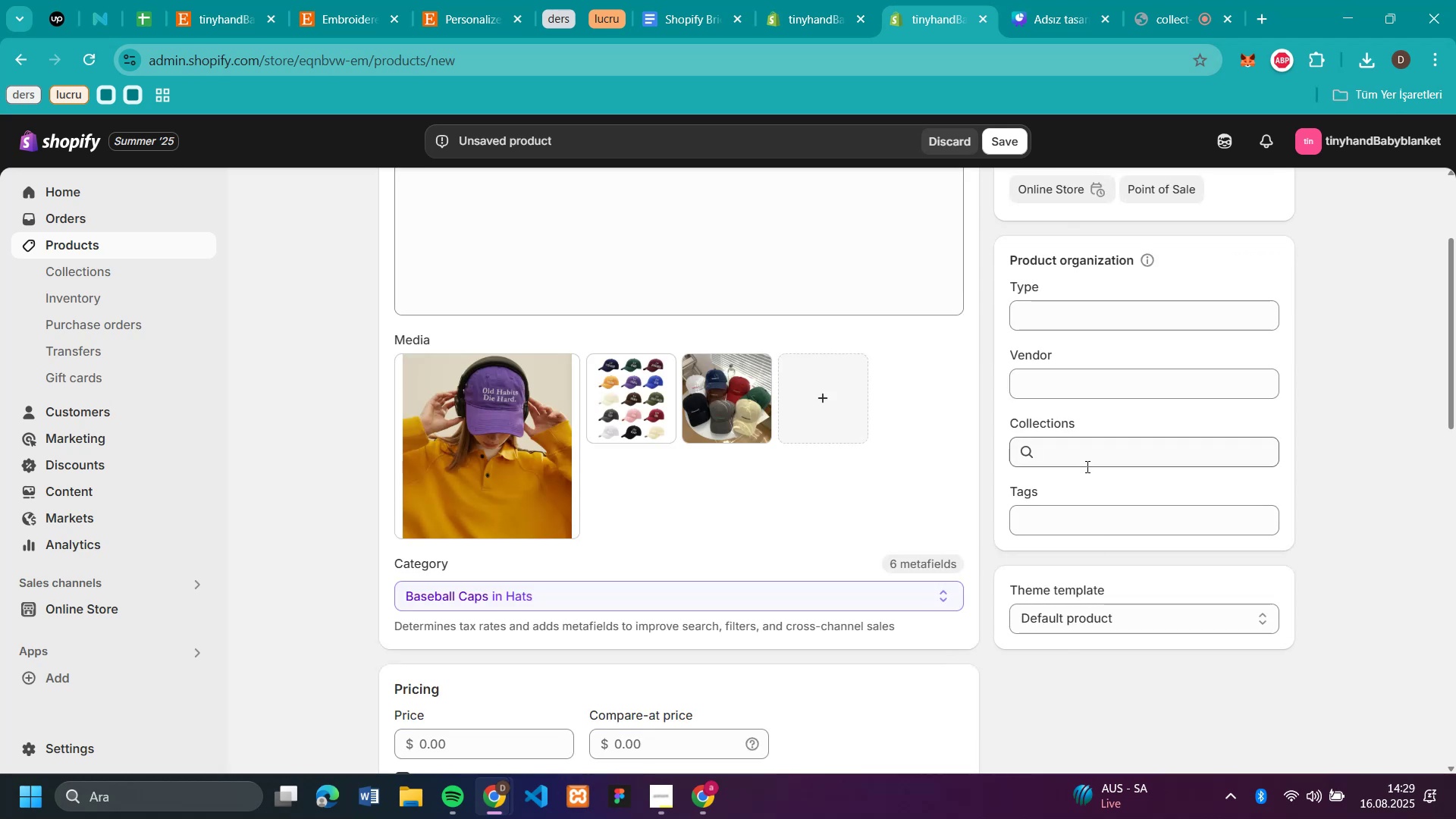 
left_click([1089, 451])
 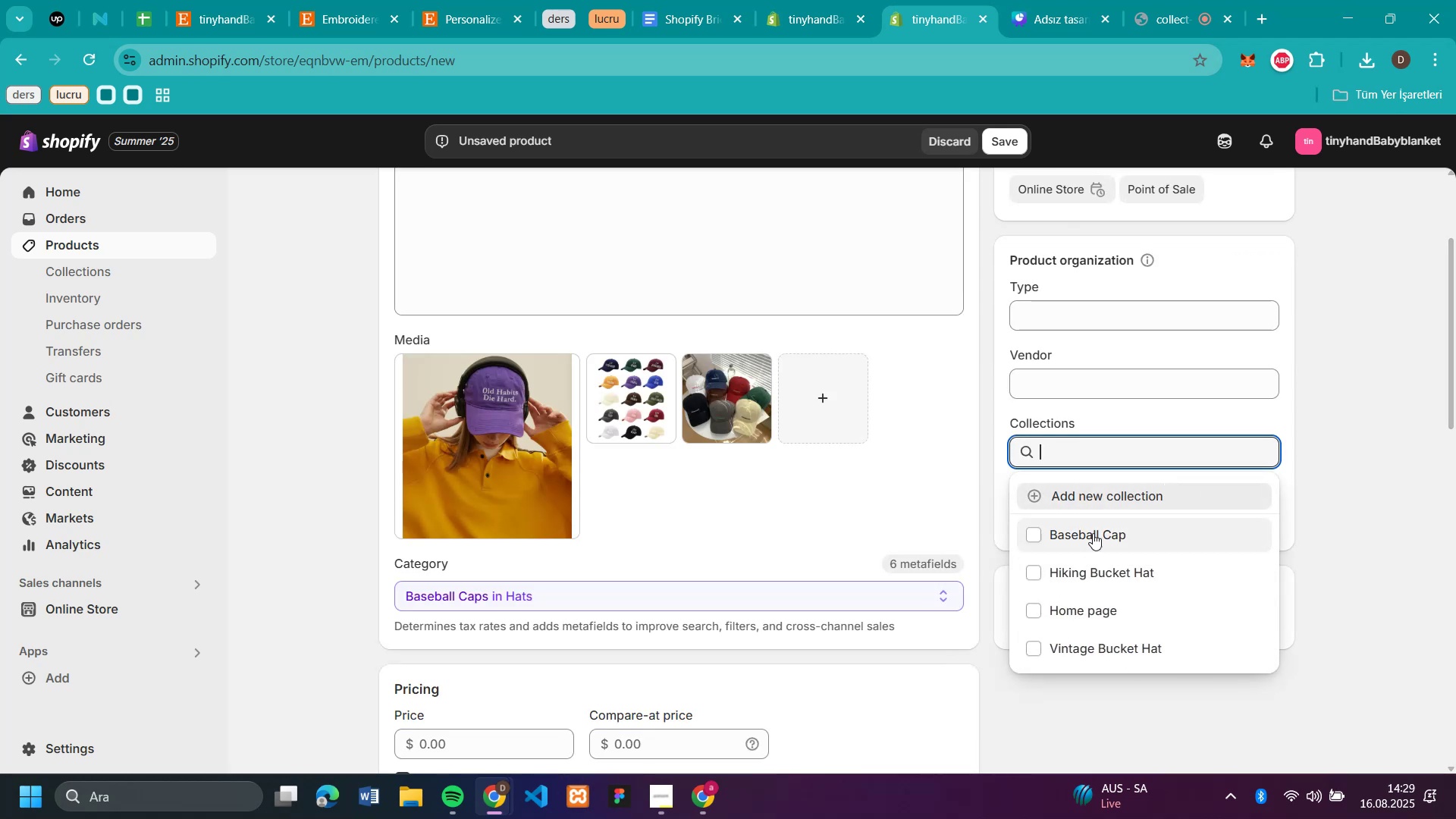 
left_click([250, 14])
 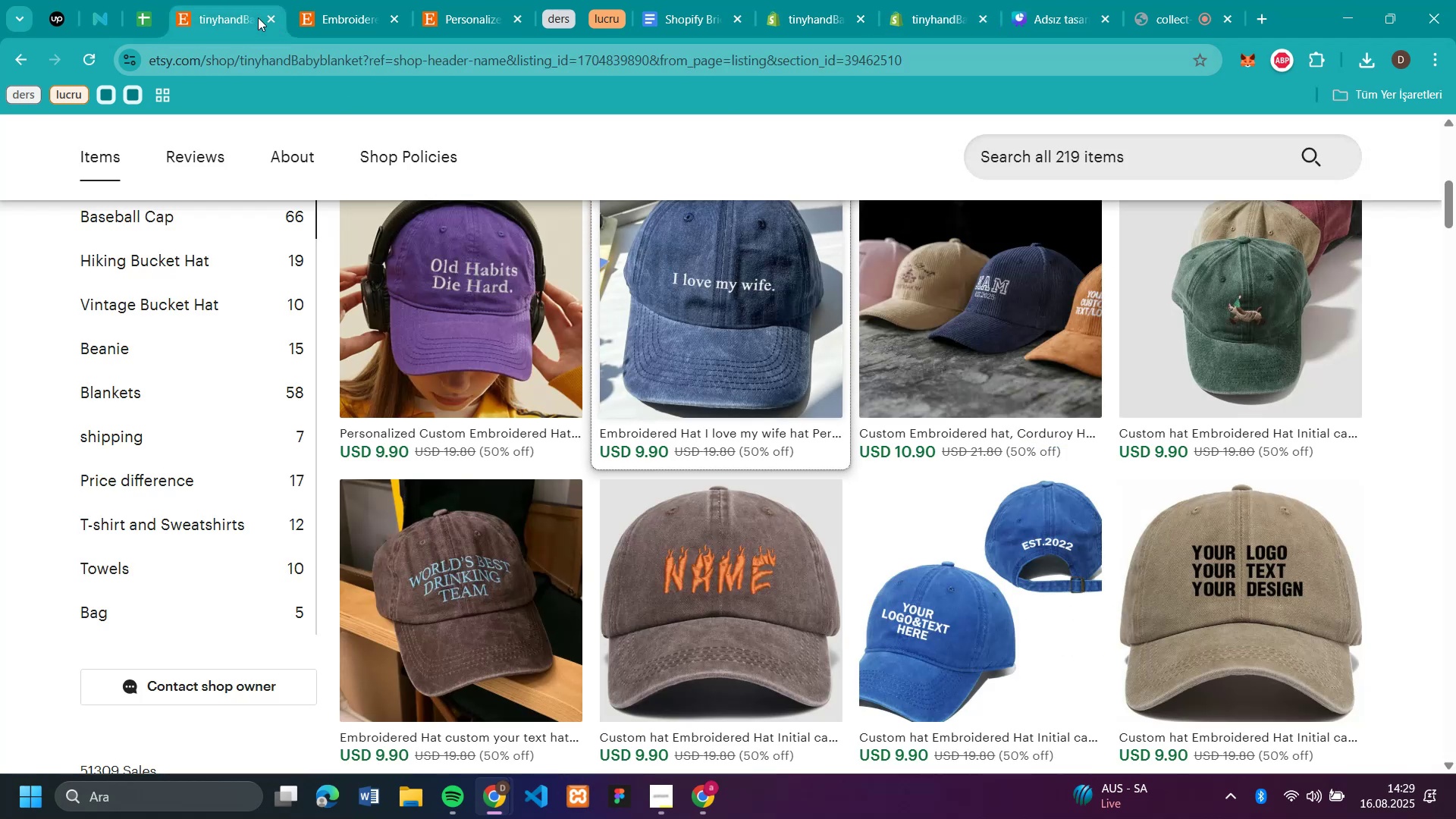 
scroll: coordinate [713, 309], scroll_direction: up, amount: 3.0
 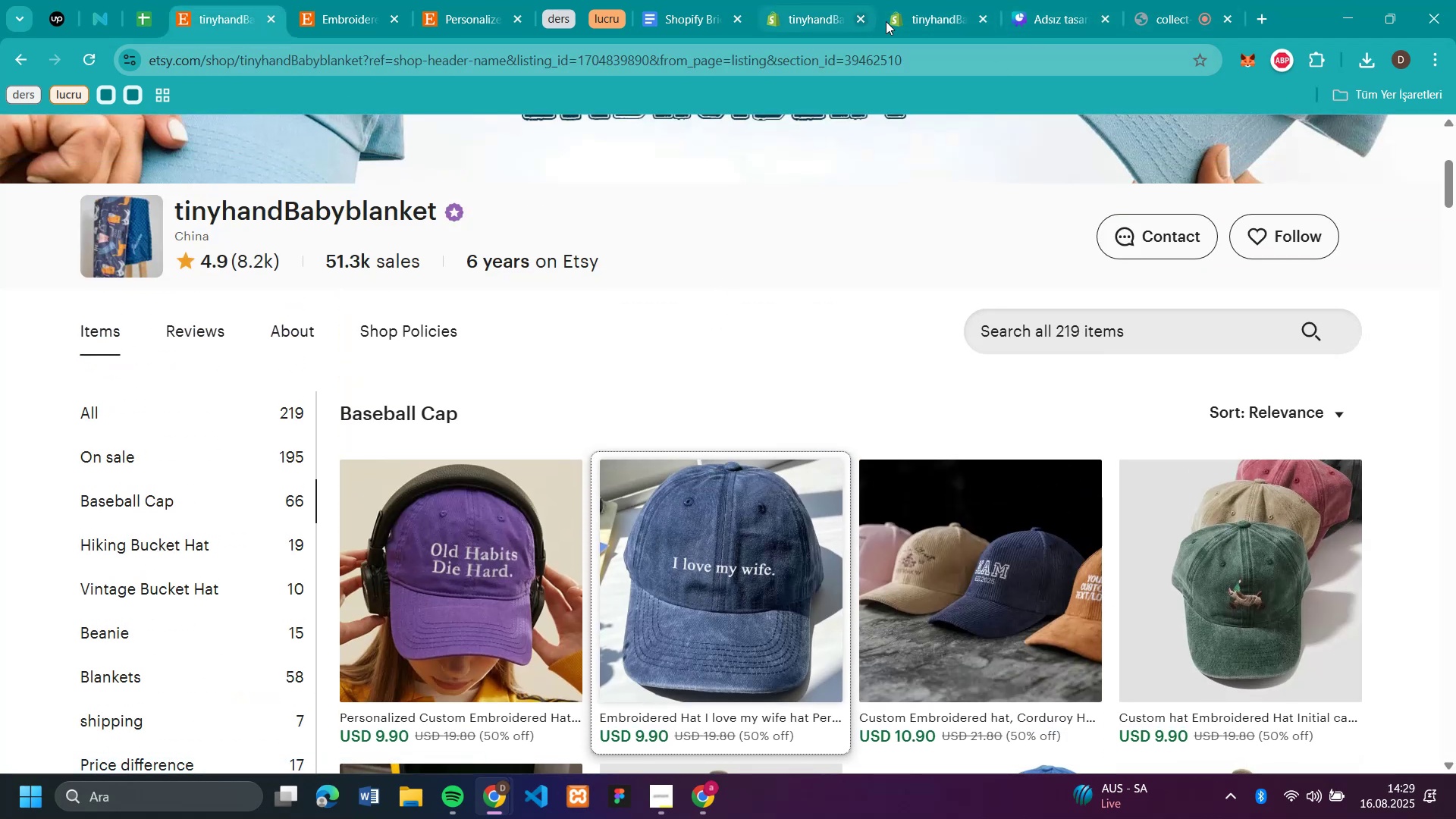 
left_click([949, 27])
 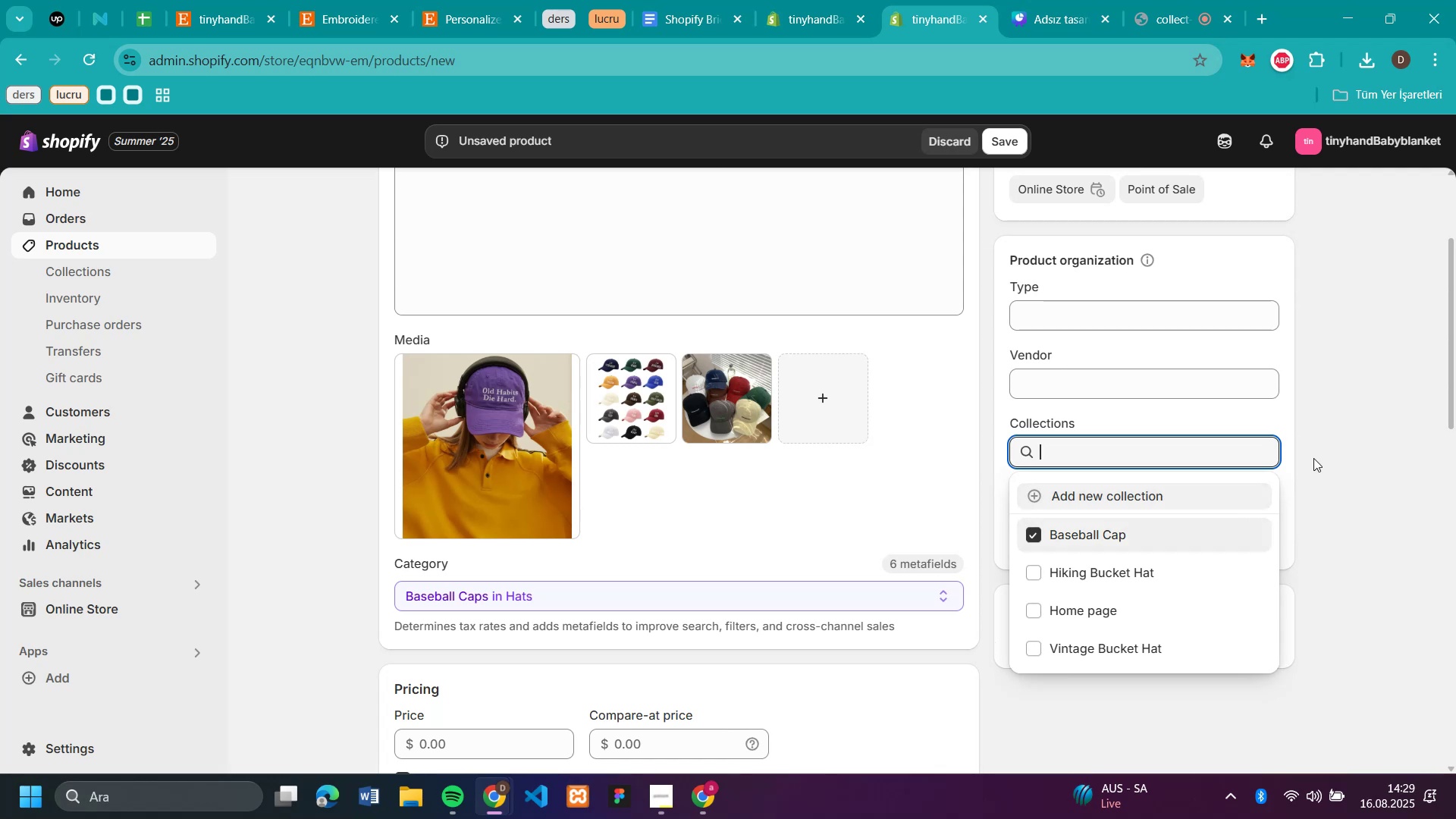 
left_click([1382, 384])
 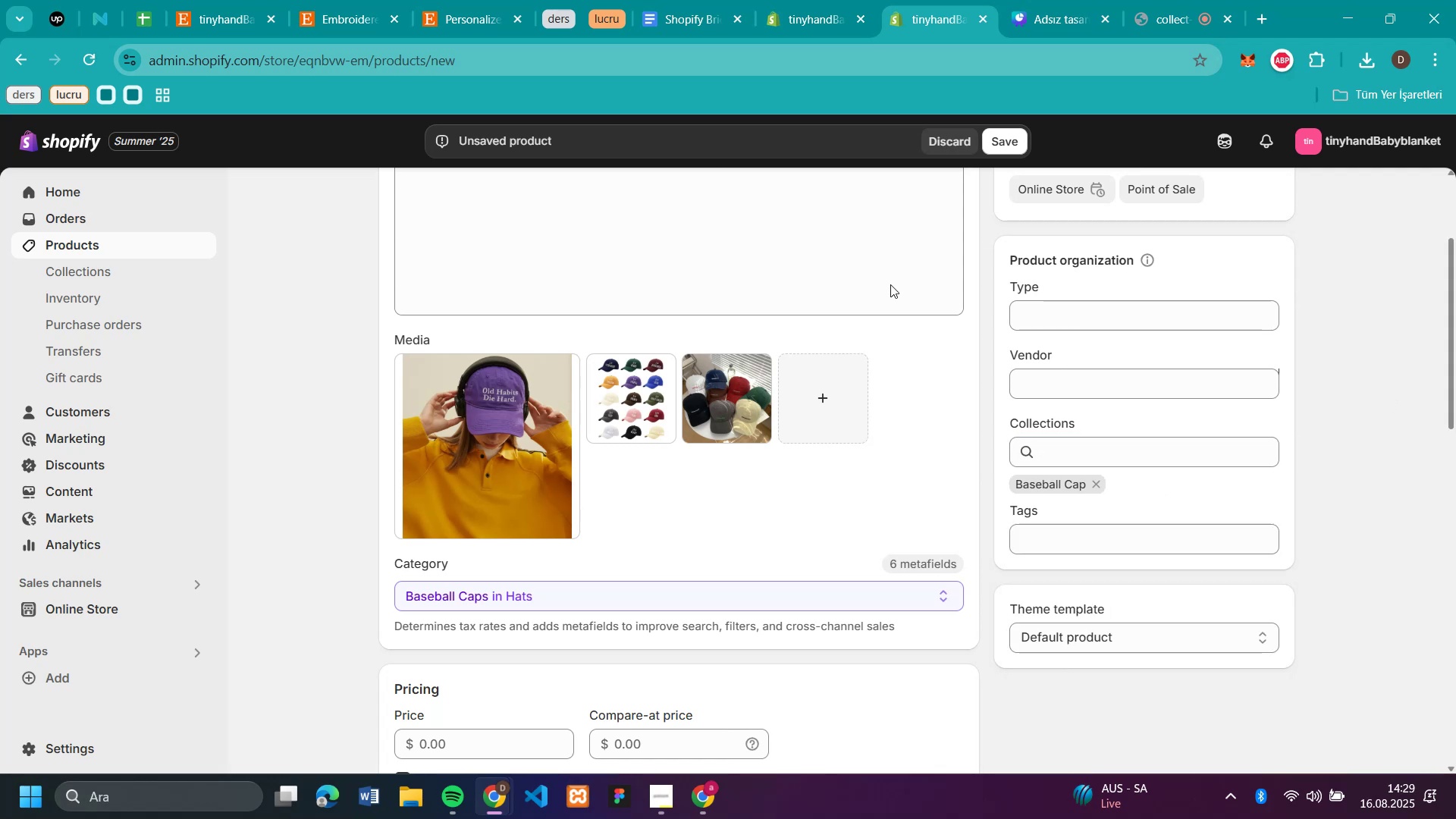 
scroll: coordinate [746, 271], scroll_direction: up, amount: 2.0
 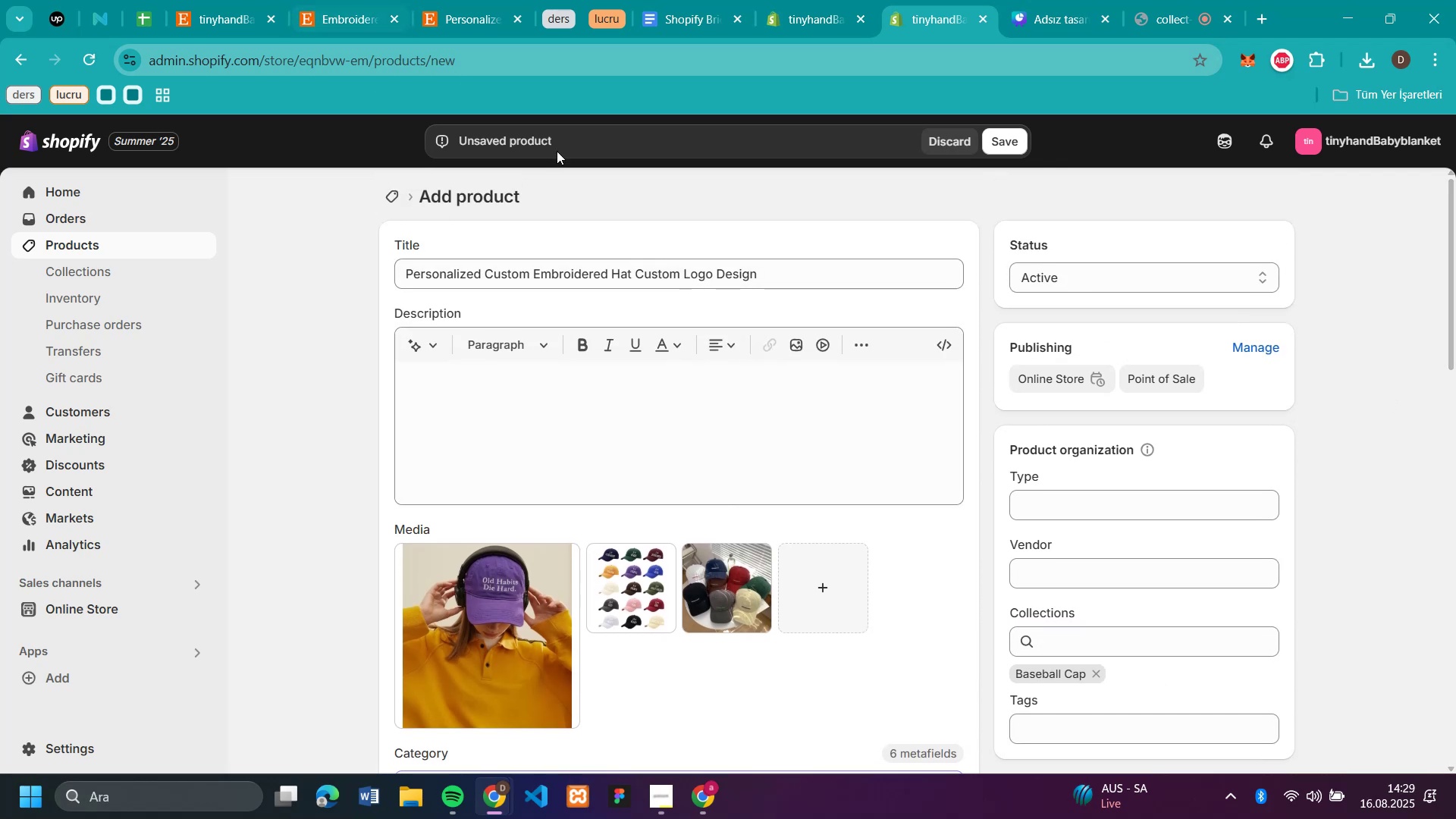 
scroll: coordinate [748, 406], scroll_direction: down, amount: 2.0
 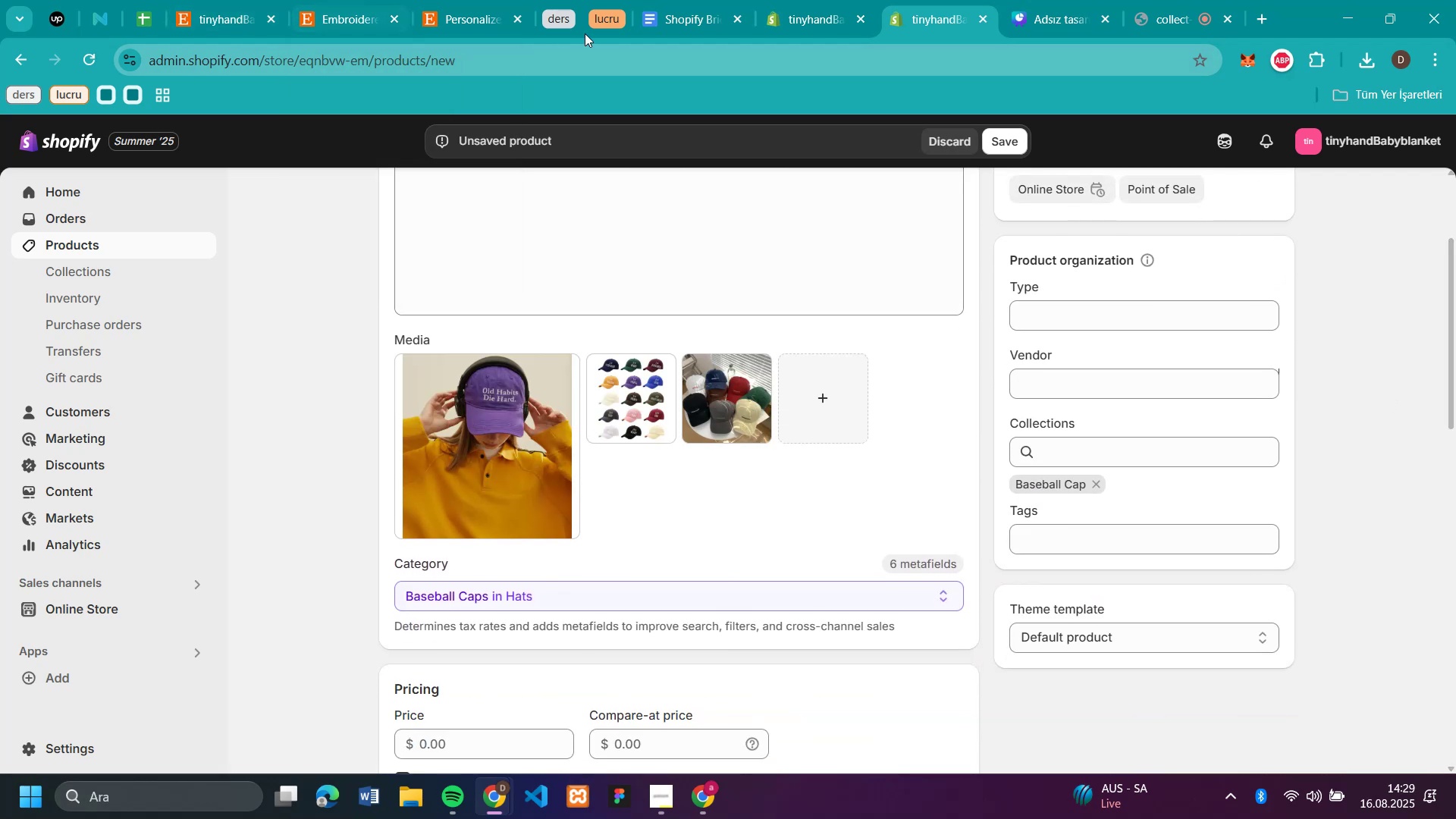 
left_click([472, 23])
 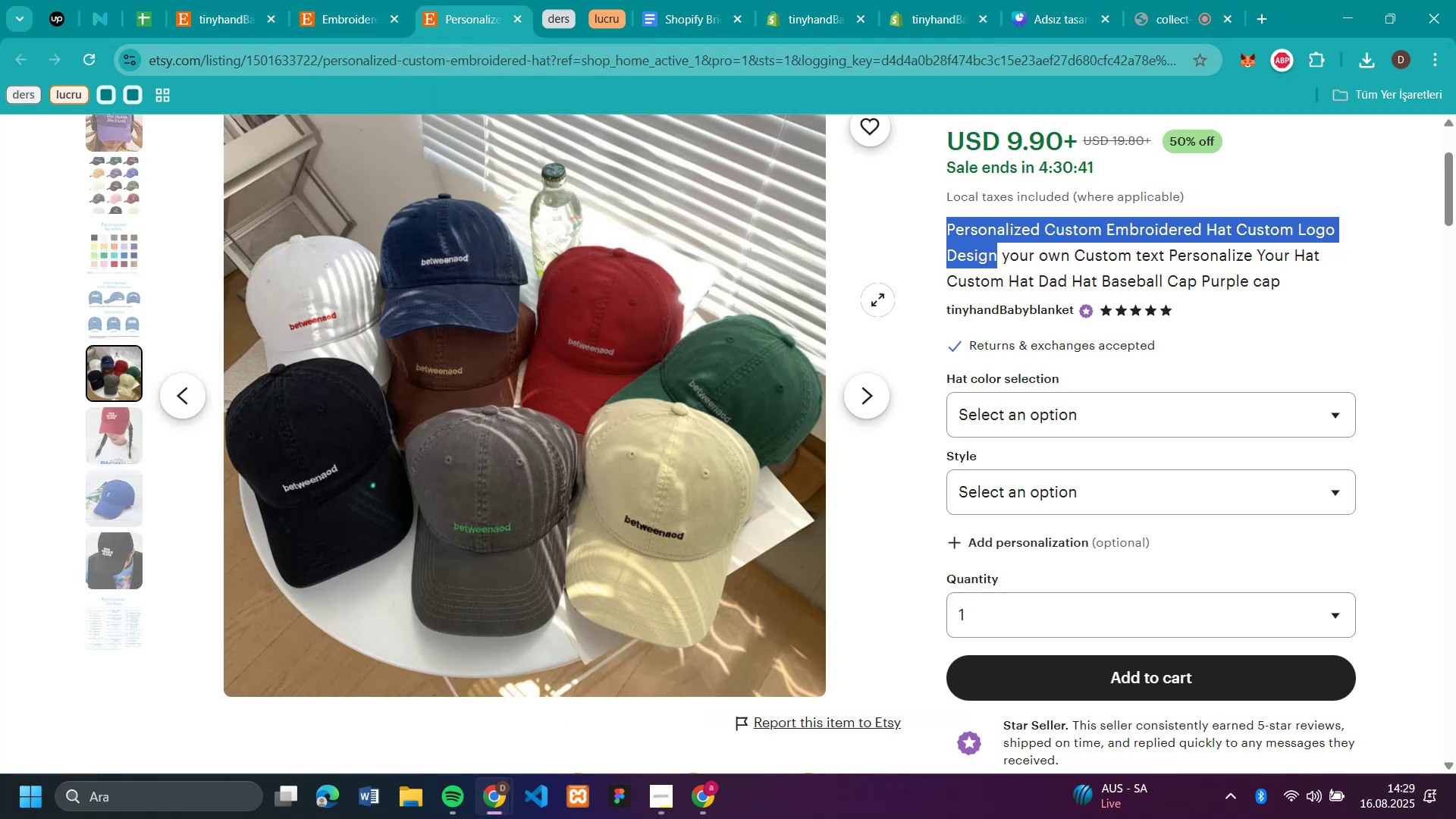 
scroll: coordinate [1298, 397], scroll_direction: down, amount: 6.0
 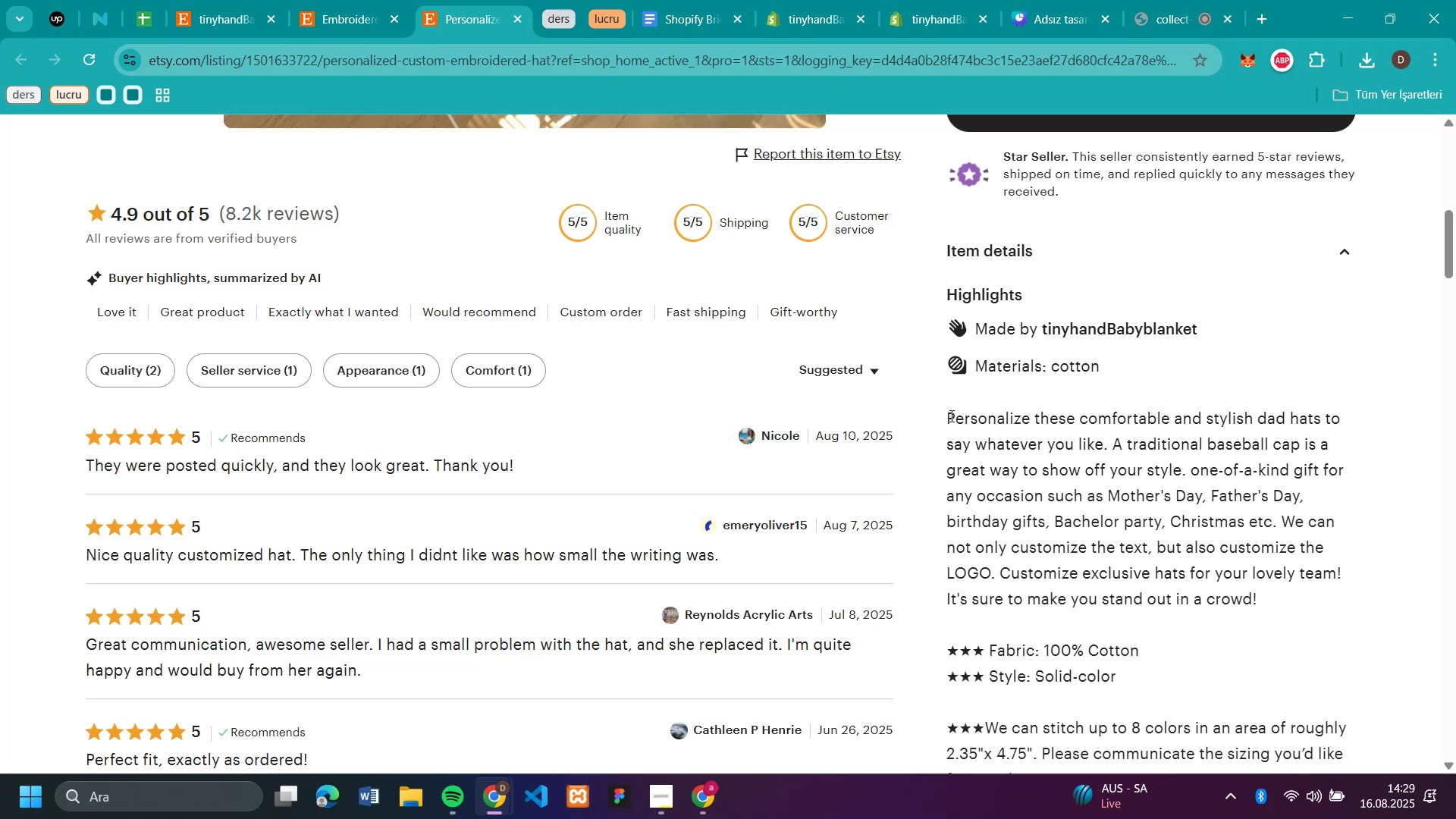 
left_click_drag(start_coordinate=[949, 413], to_coordinate=[1291, 408])
 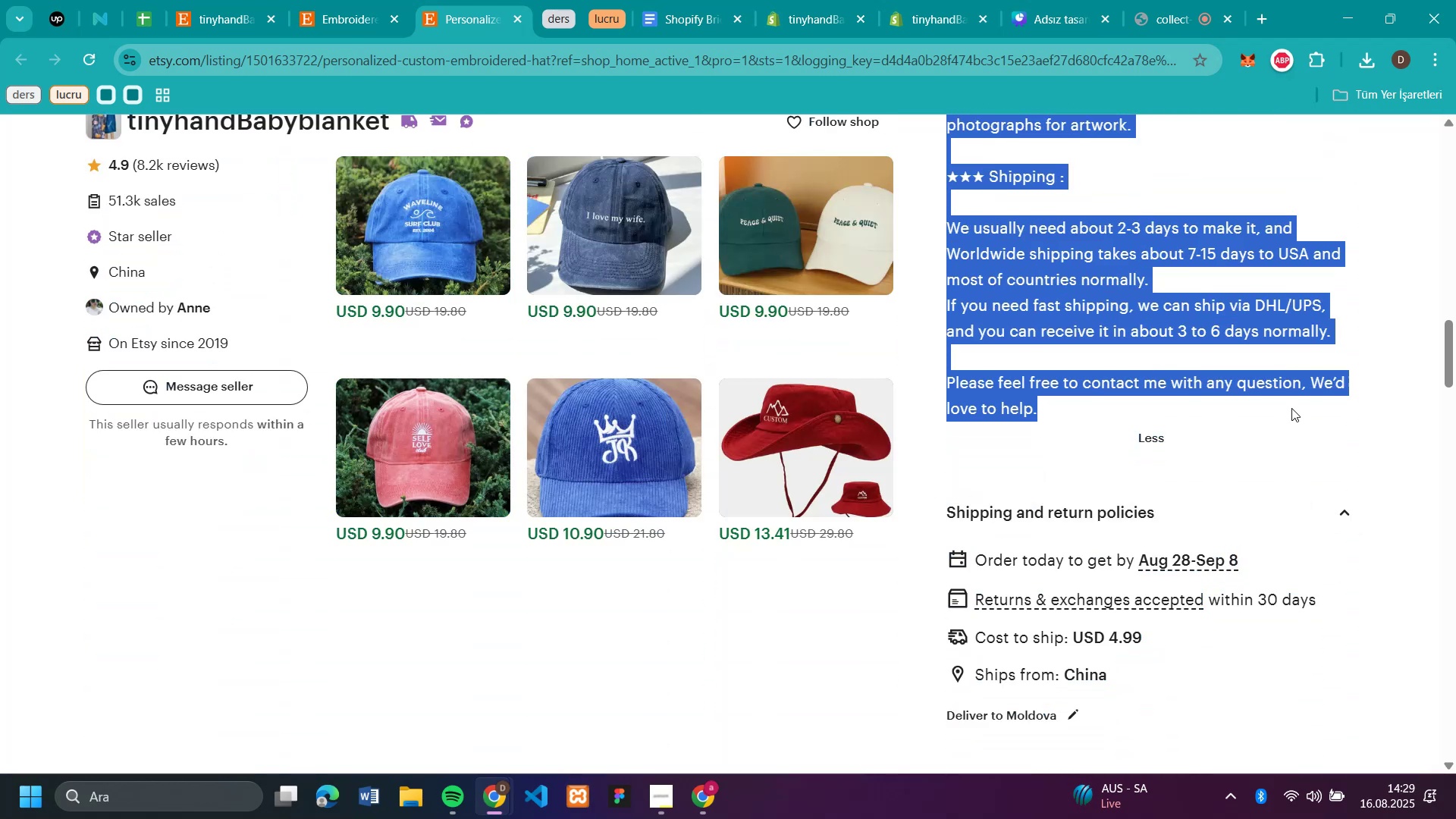 
key(Control+C)
 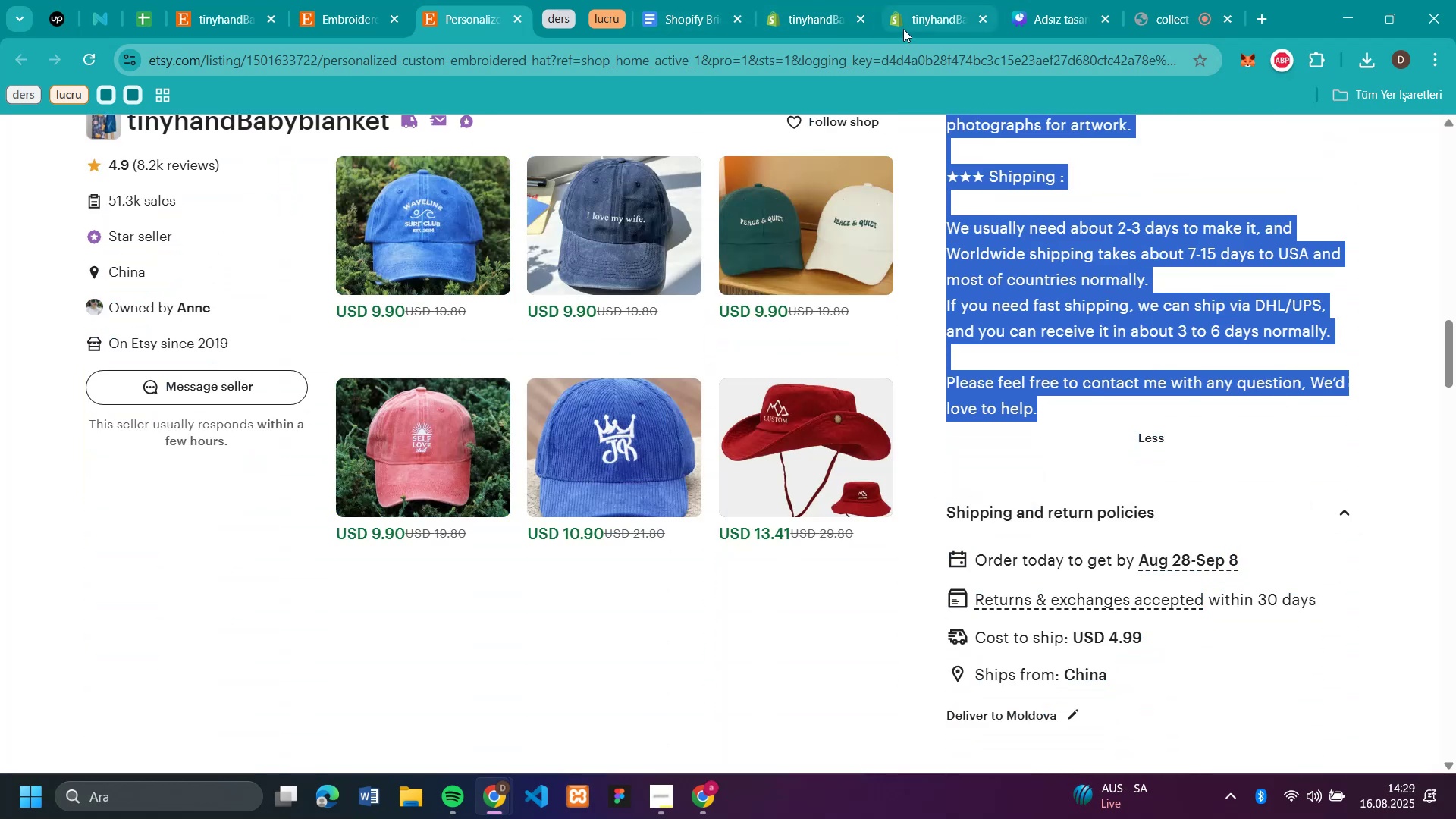 
left_click([952, 11])
 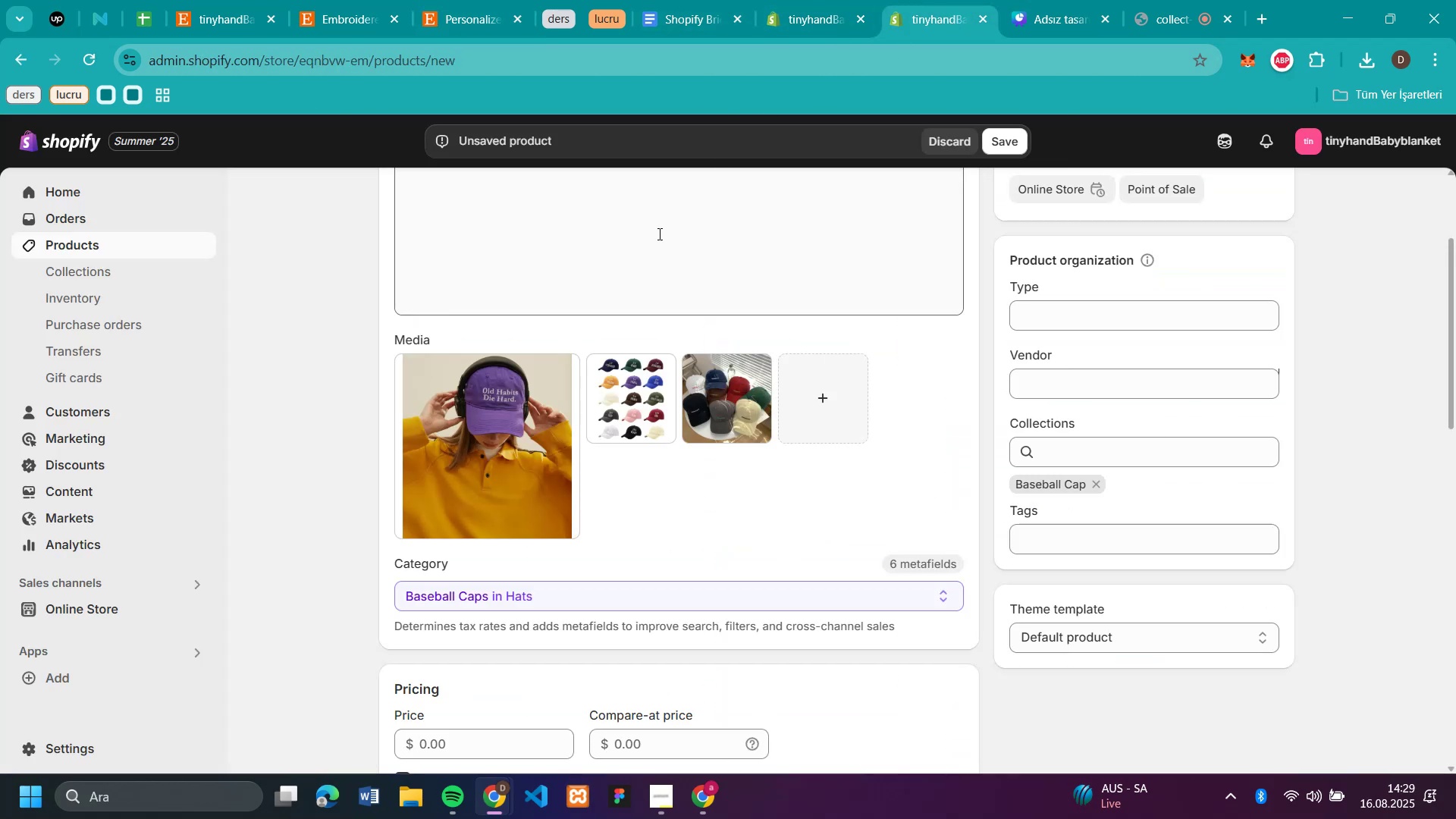 
scroll: coordinate [656, 243], scroll_direction: up, amount: 2.0
 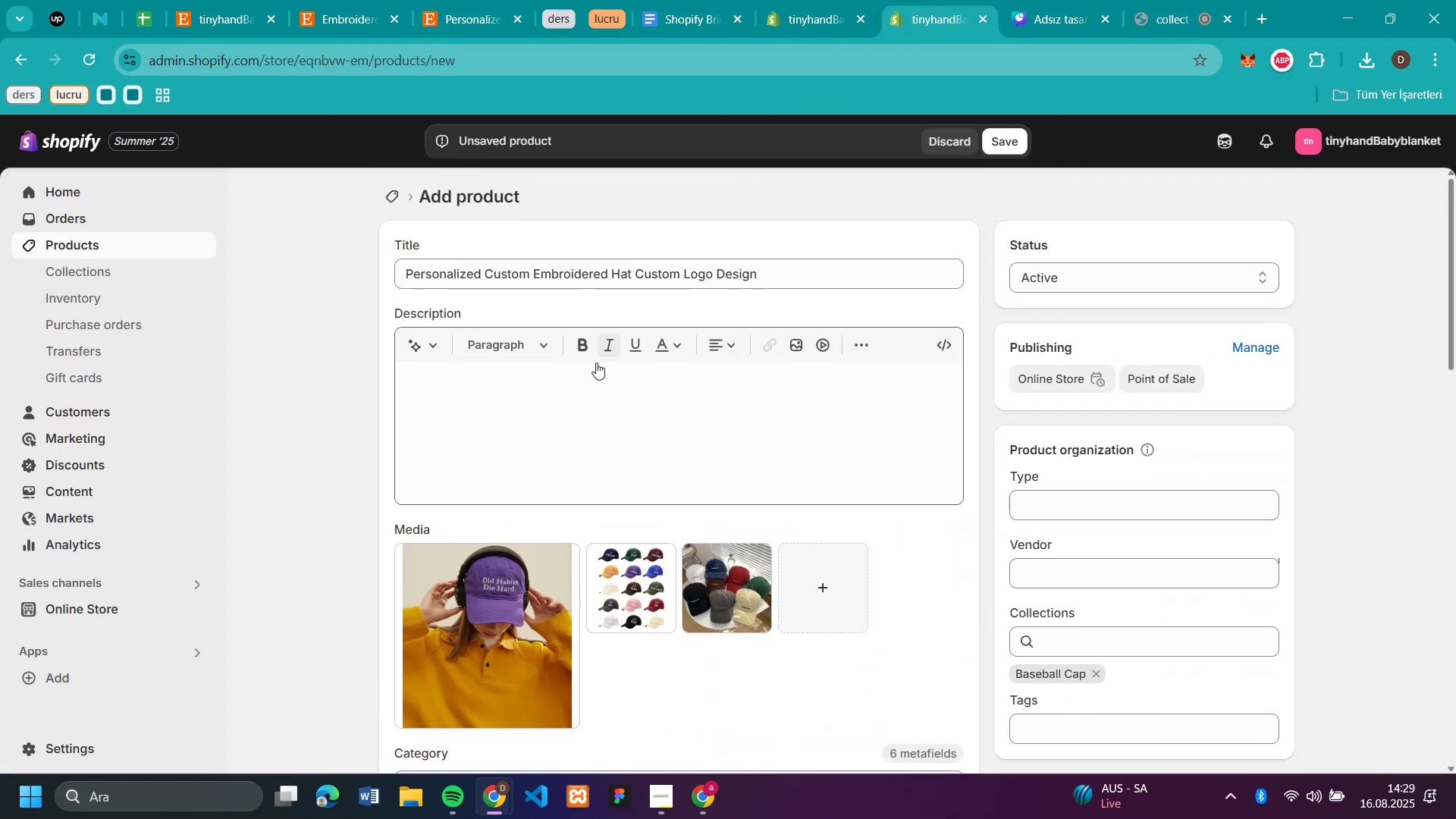 
left_click([569, 404])
 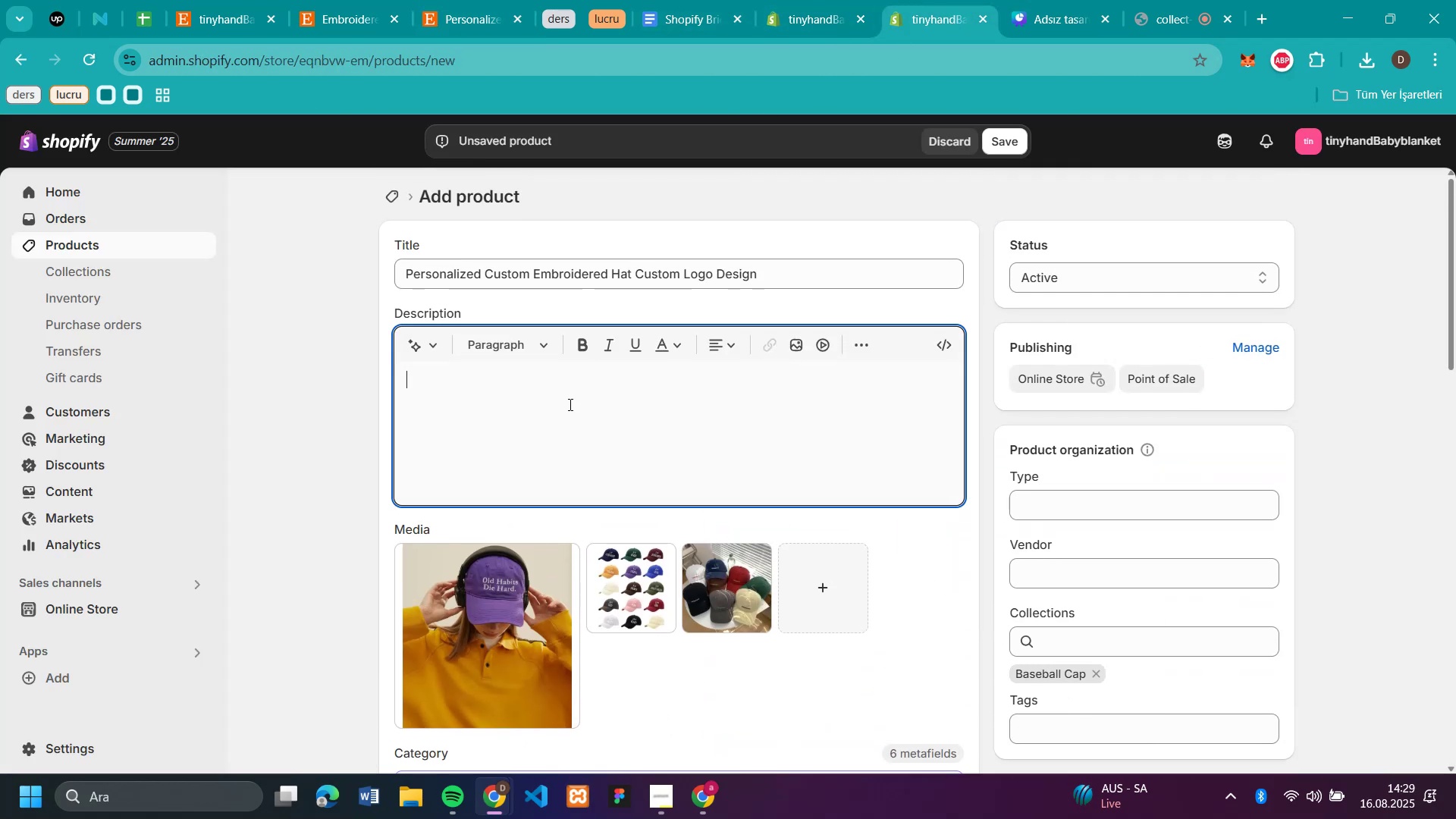 
key(Control+V)
 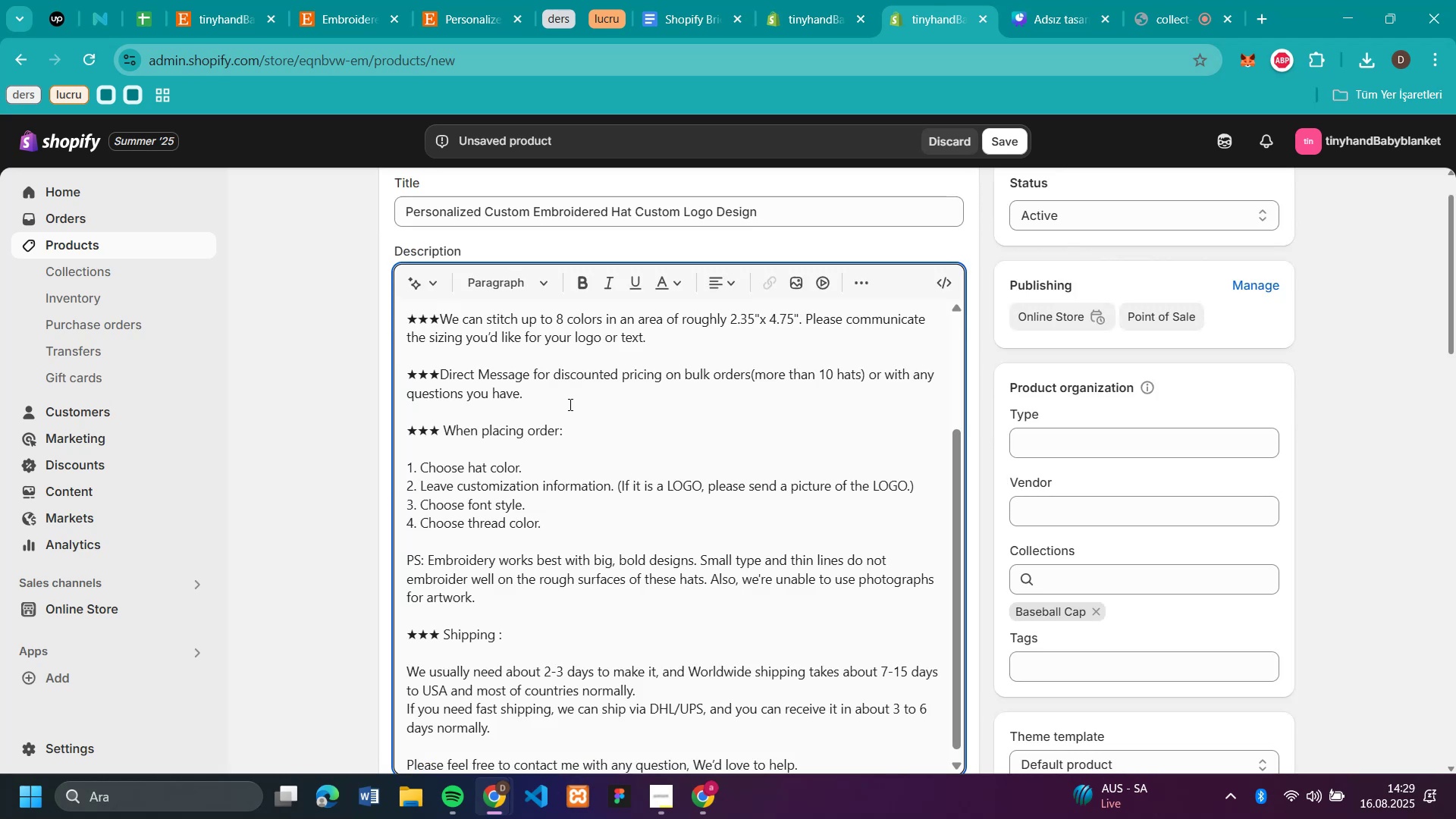 
scroll: coordinate [569, 404], scroll_direction: up, amount: 2.0
 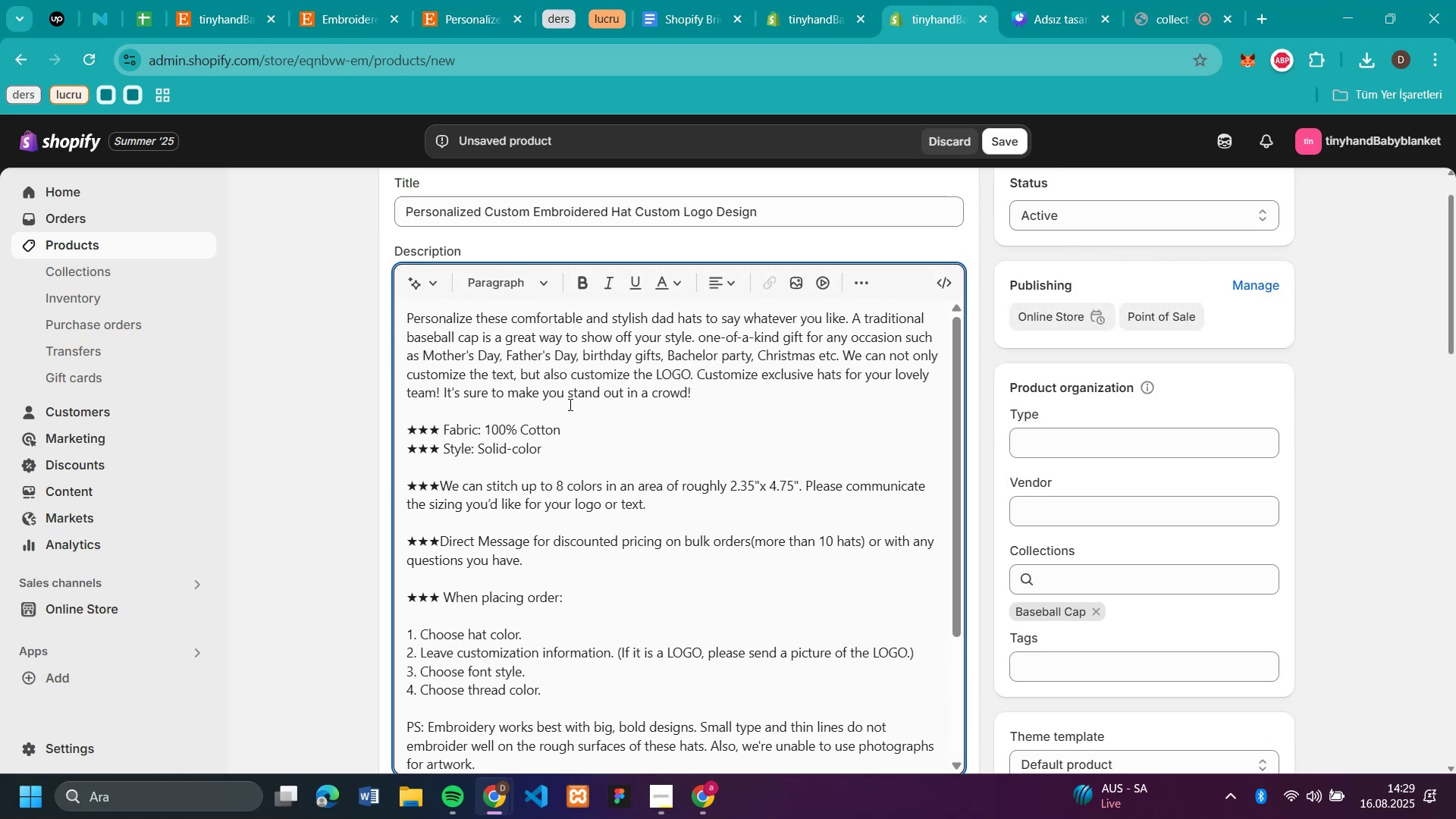 
scroll: coordinate [569, 404], scroll_direction: down, amount: 1.0
 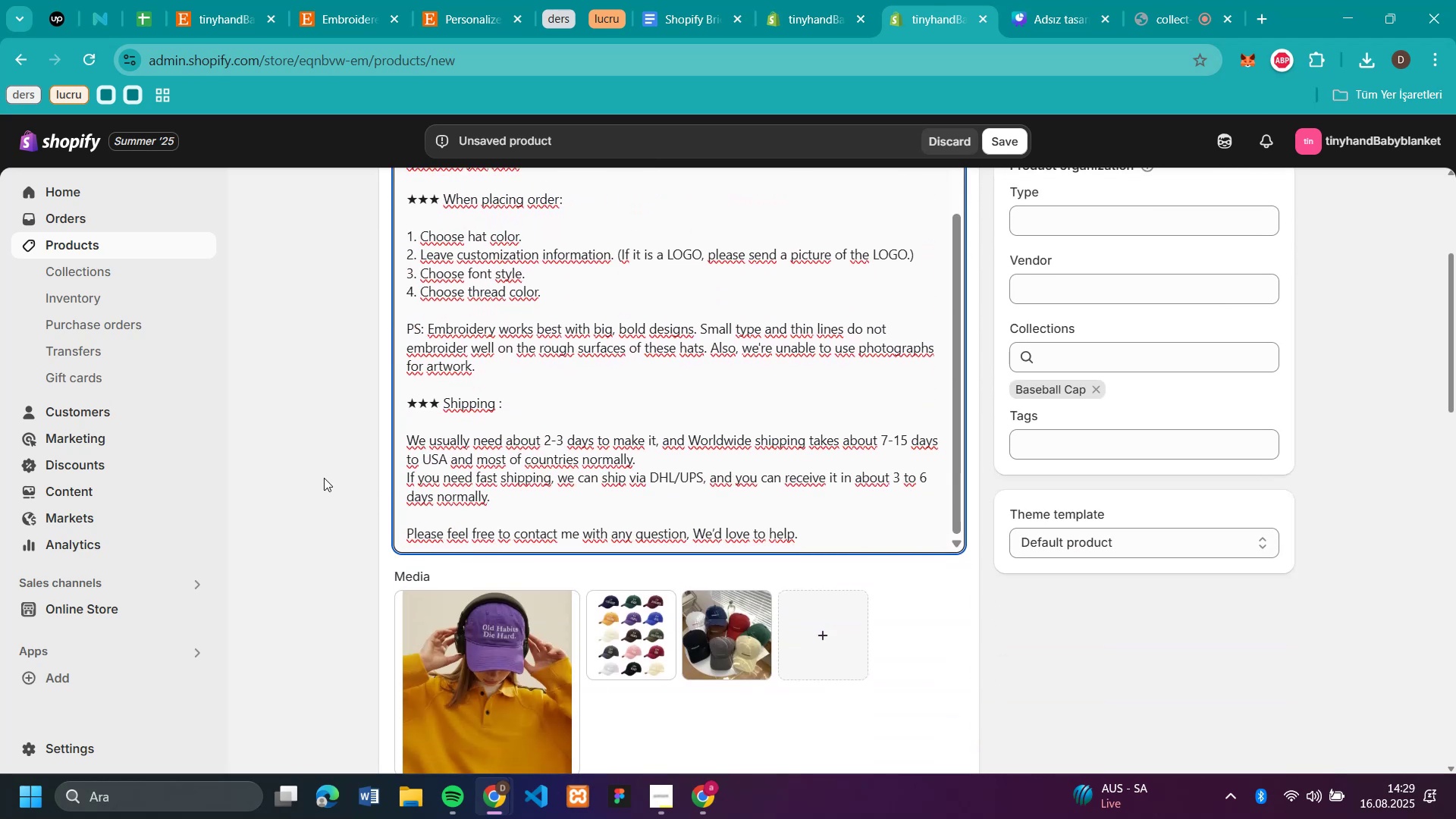 
left_click([328, 476])
 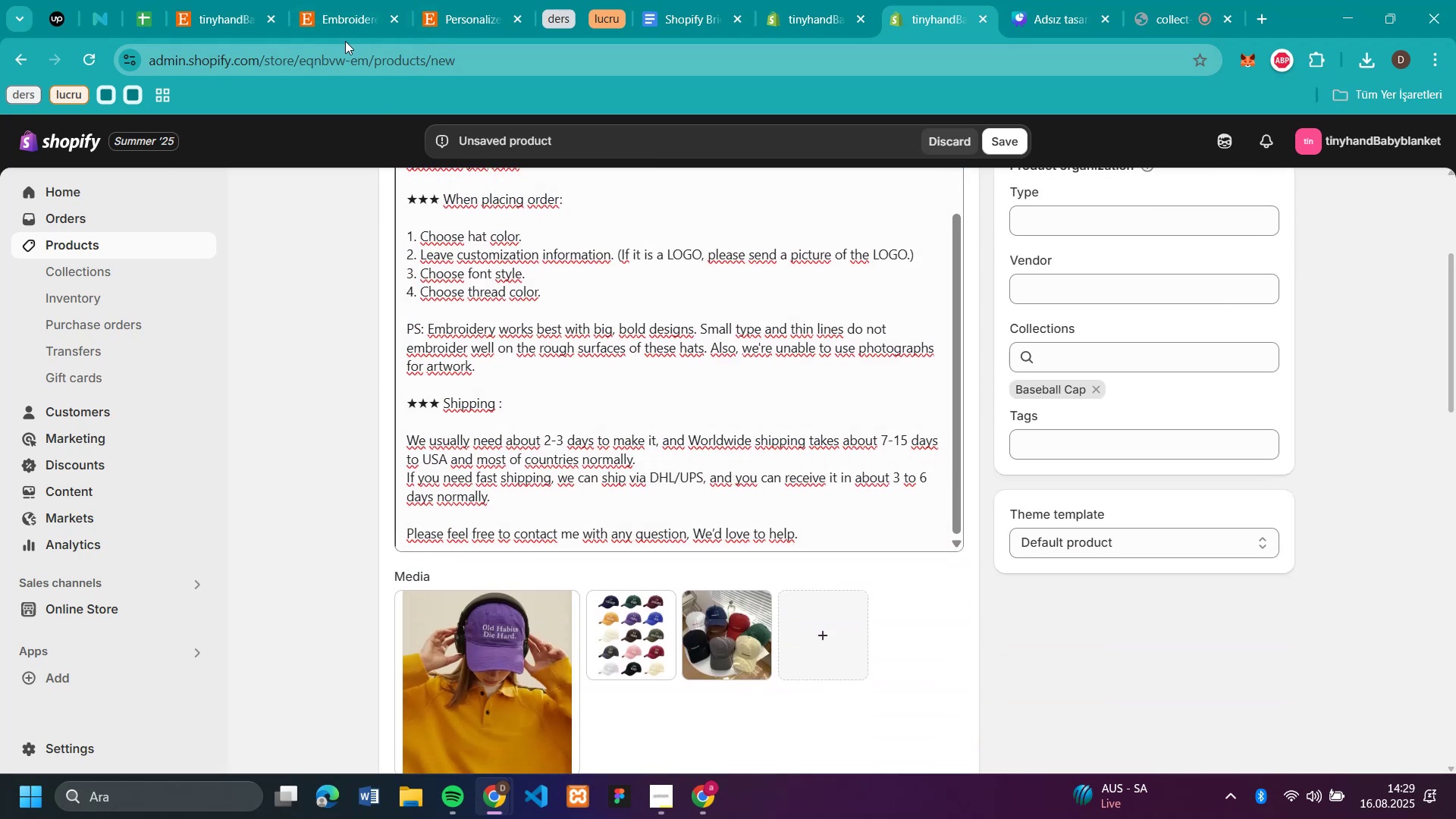 
left_click([453, 19])
 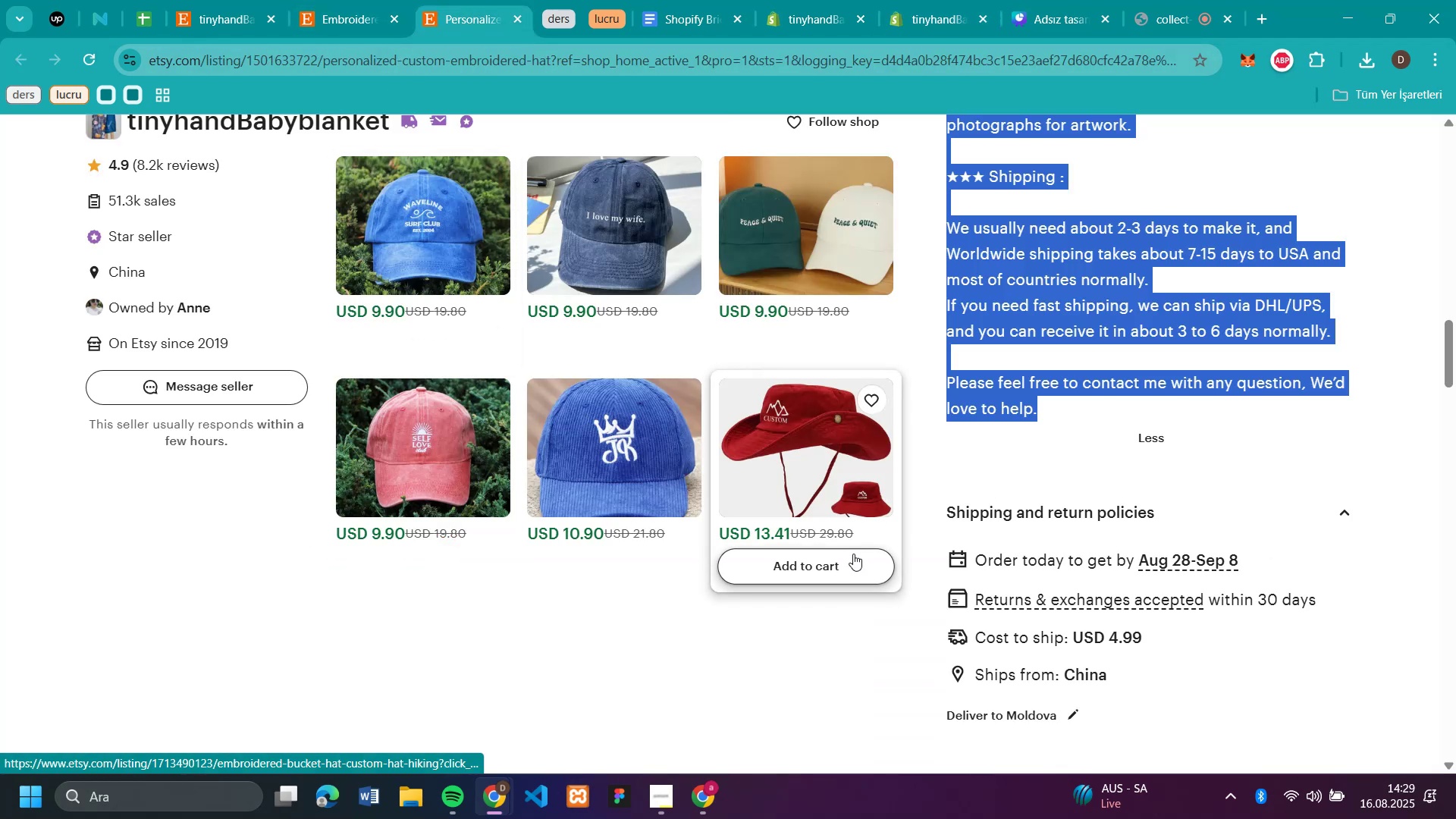 
scroll: coordinate [1166, 494], scroll_direction: up, amount: 17.0
 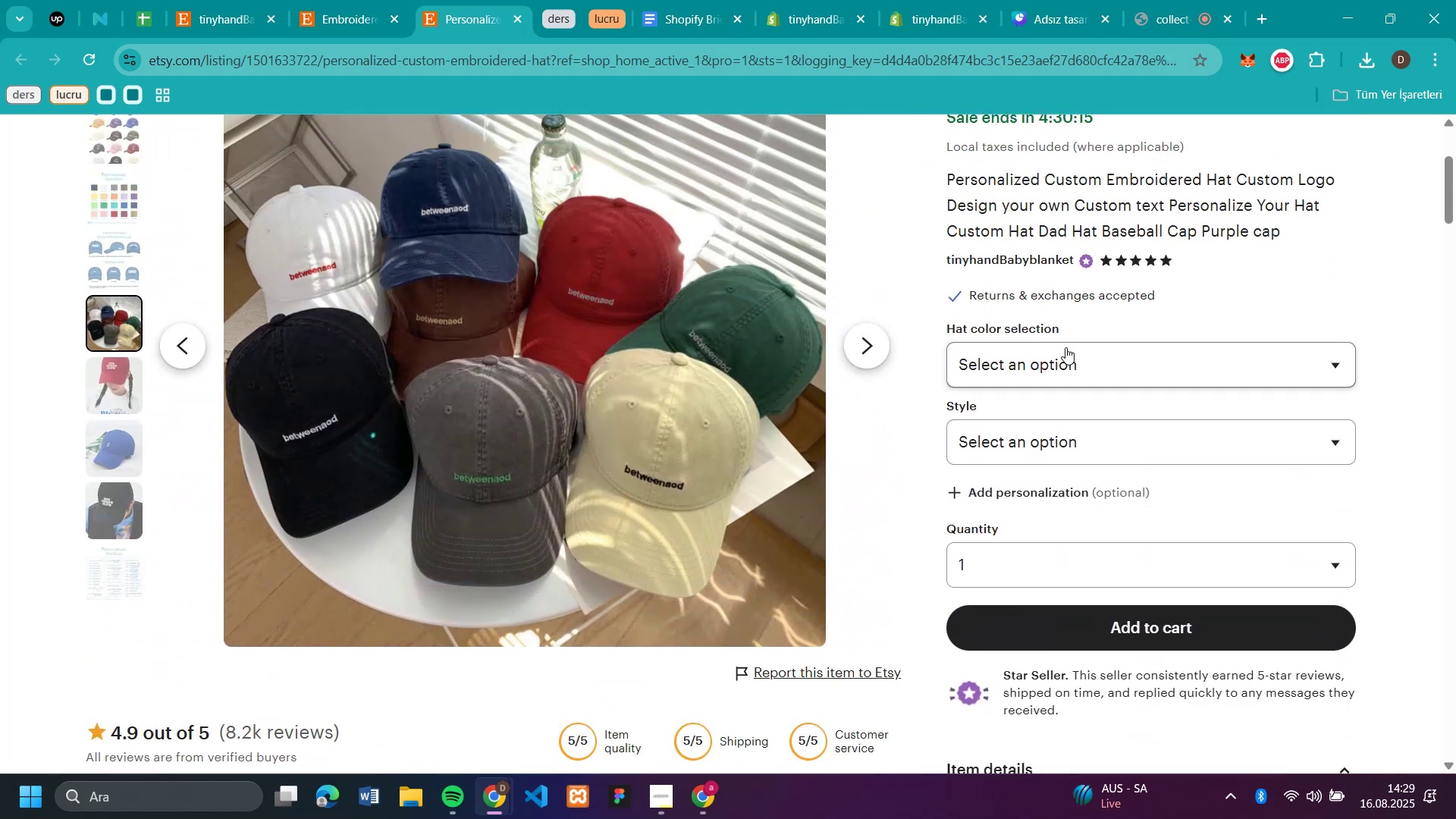 
left_click([1065, 352])
 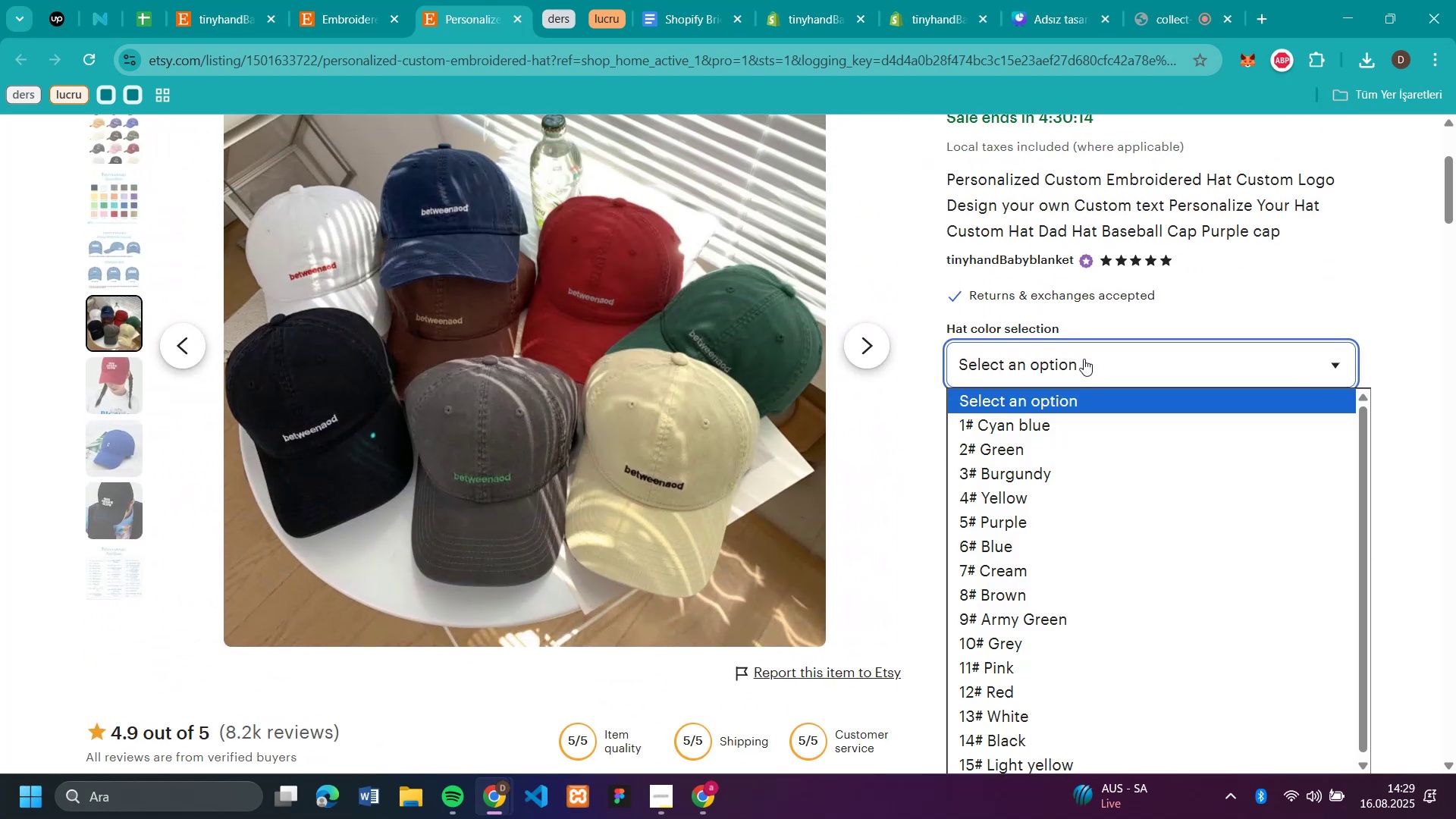 
scroll: coordinate [1313, 337], scroll_direction: down, amount: 1.0
 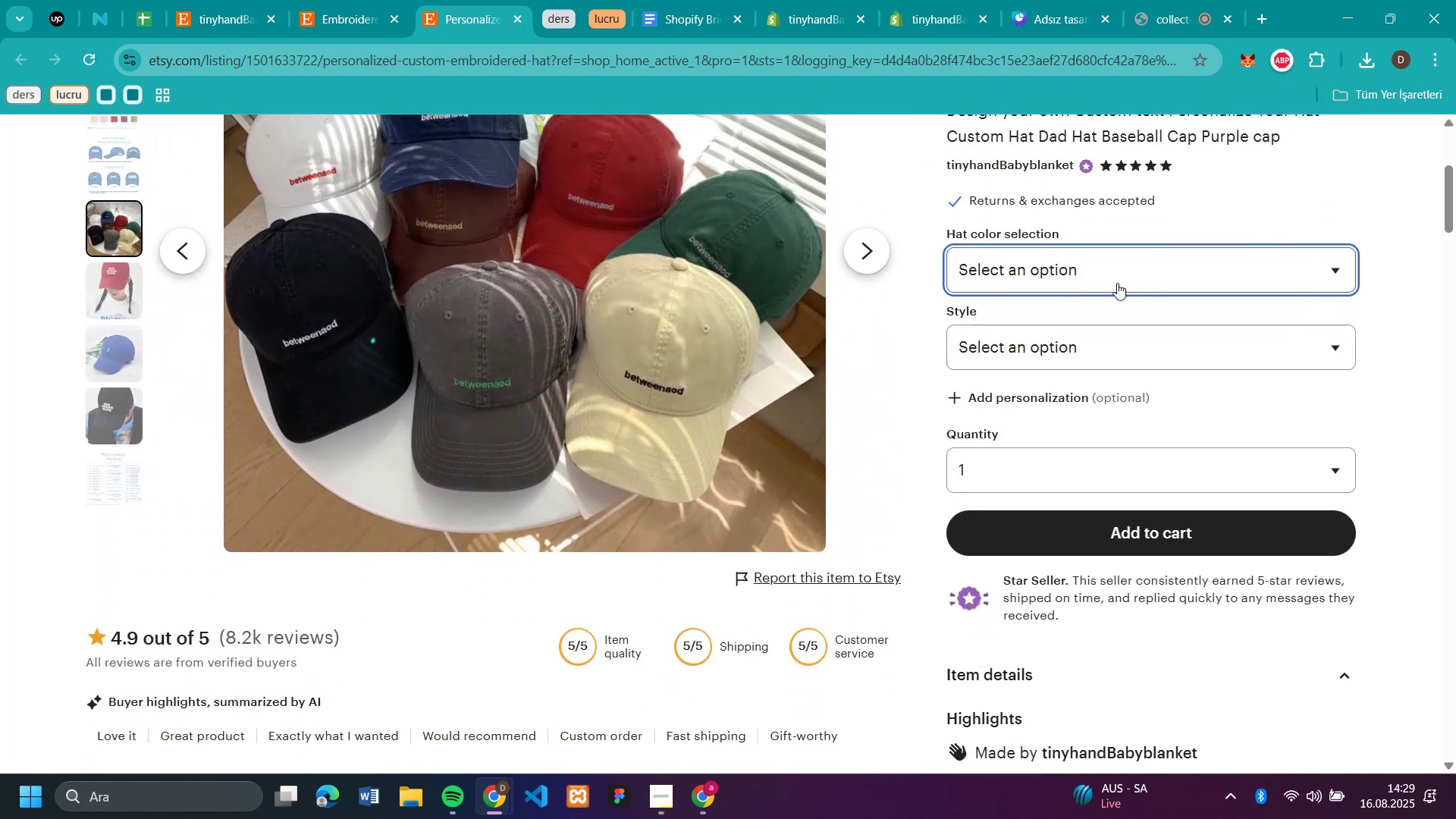 
left_click([1112, 272])
 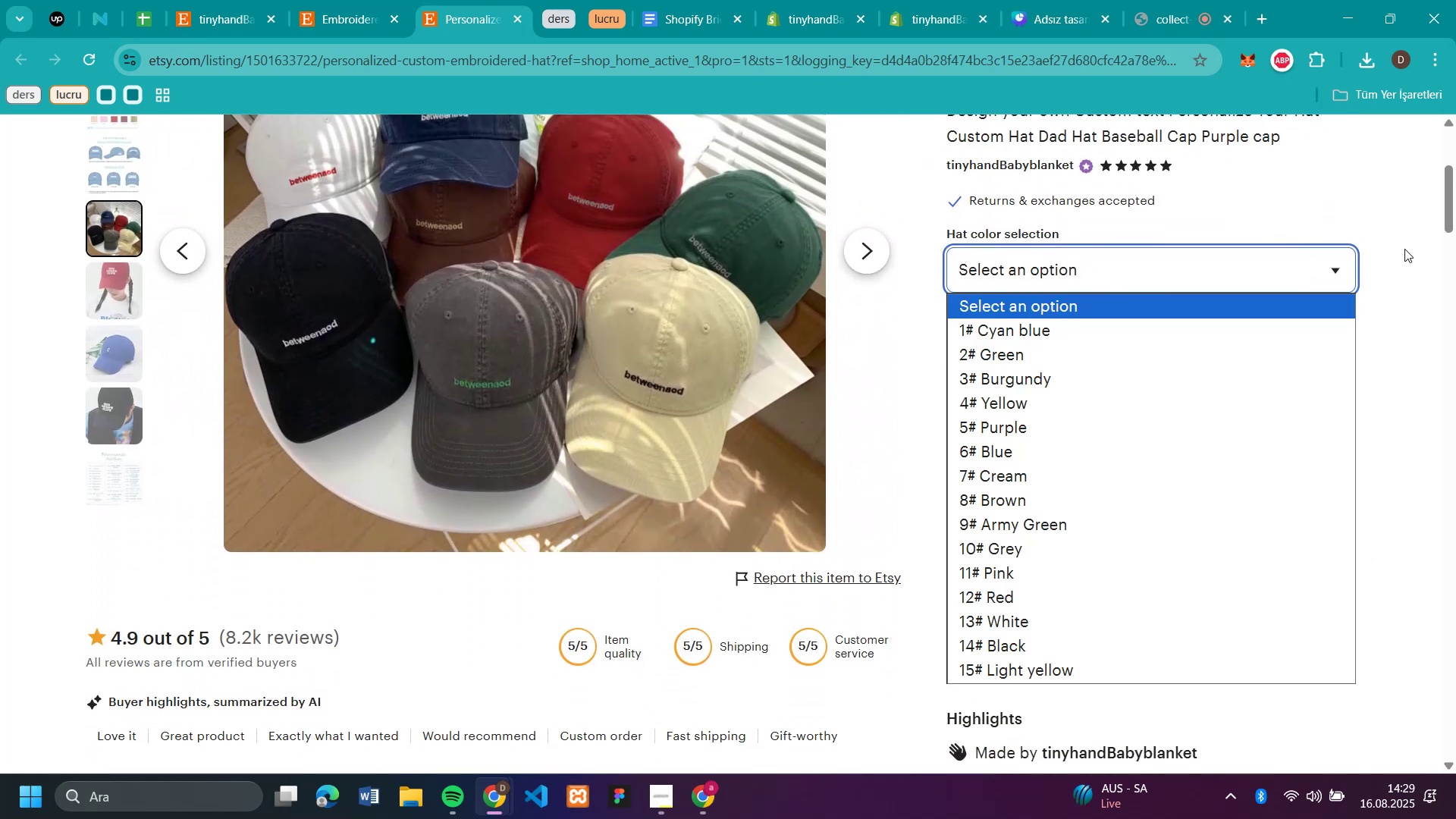 
left_click([1404, 249])
 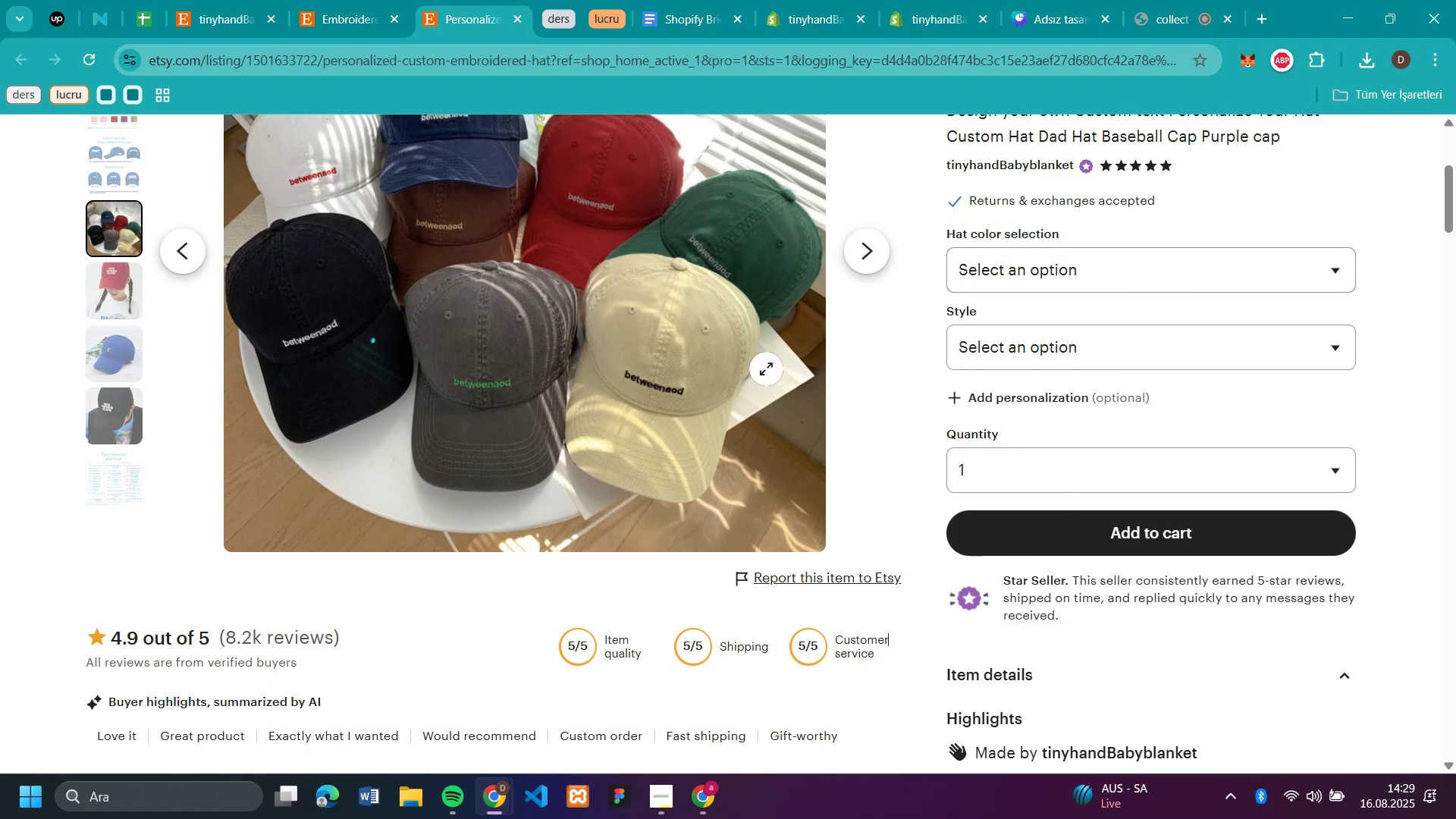 
scroll: coordinate [723, 380], scroll_direction: up, amount: 1.0
 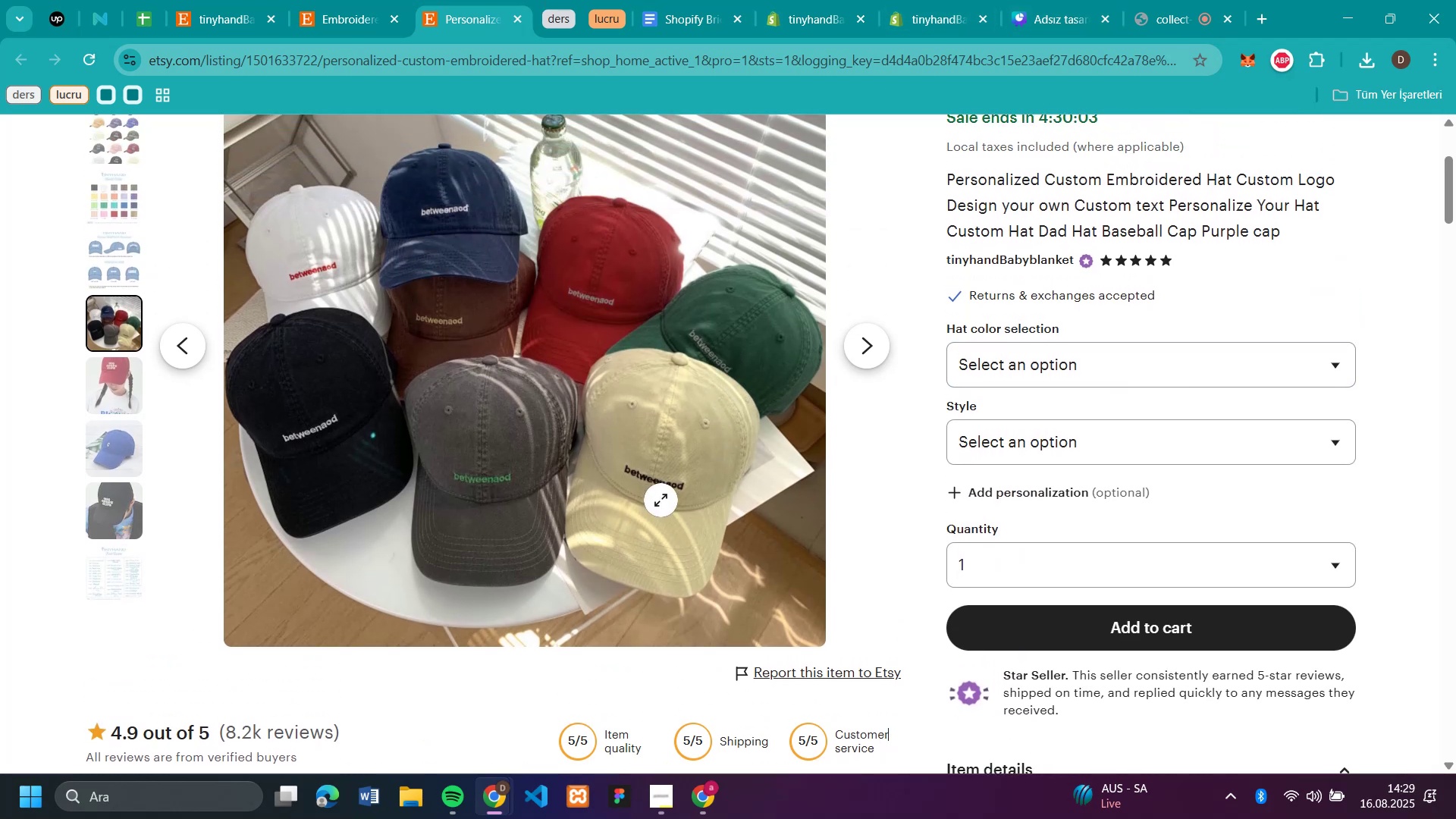 
wait(5.58)
 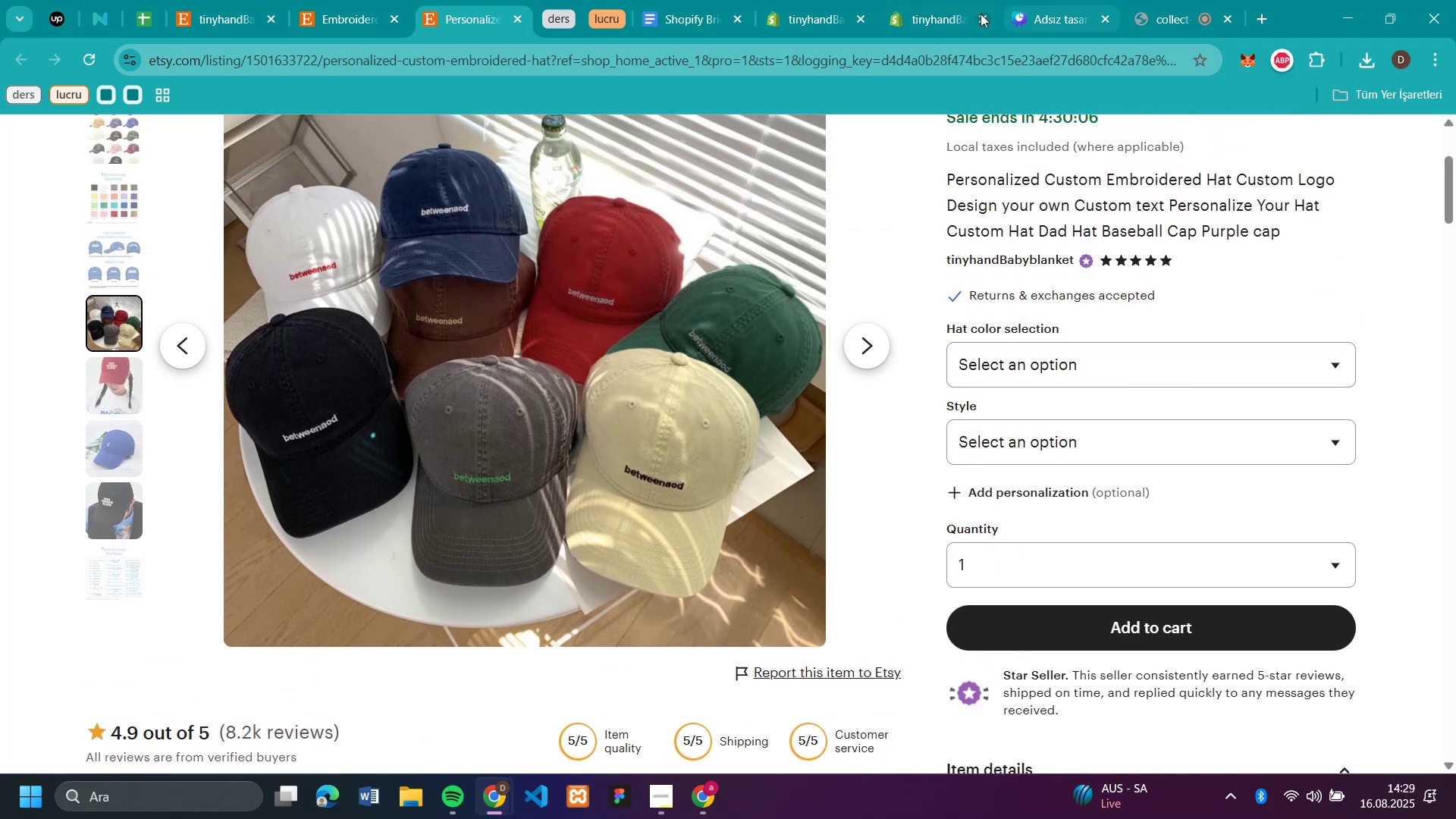 
left_click([937, 25])
 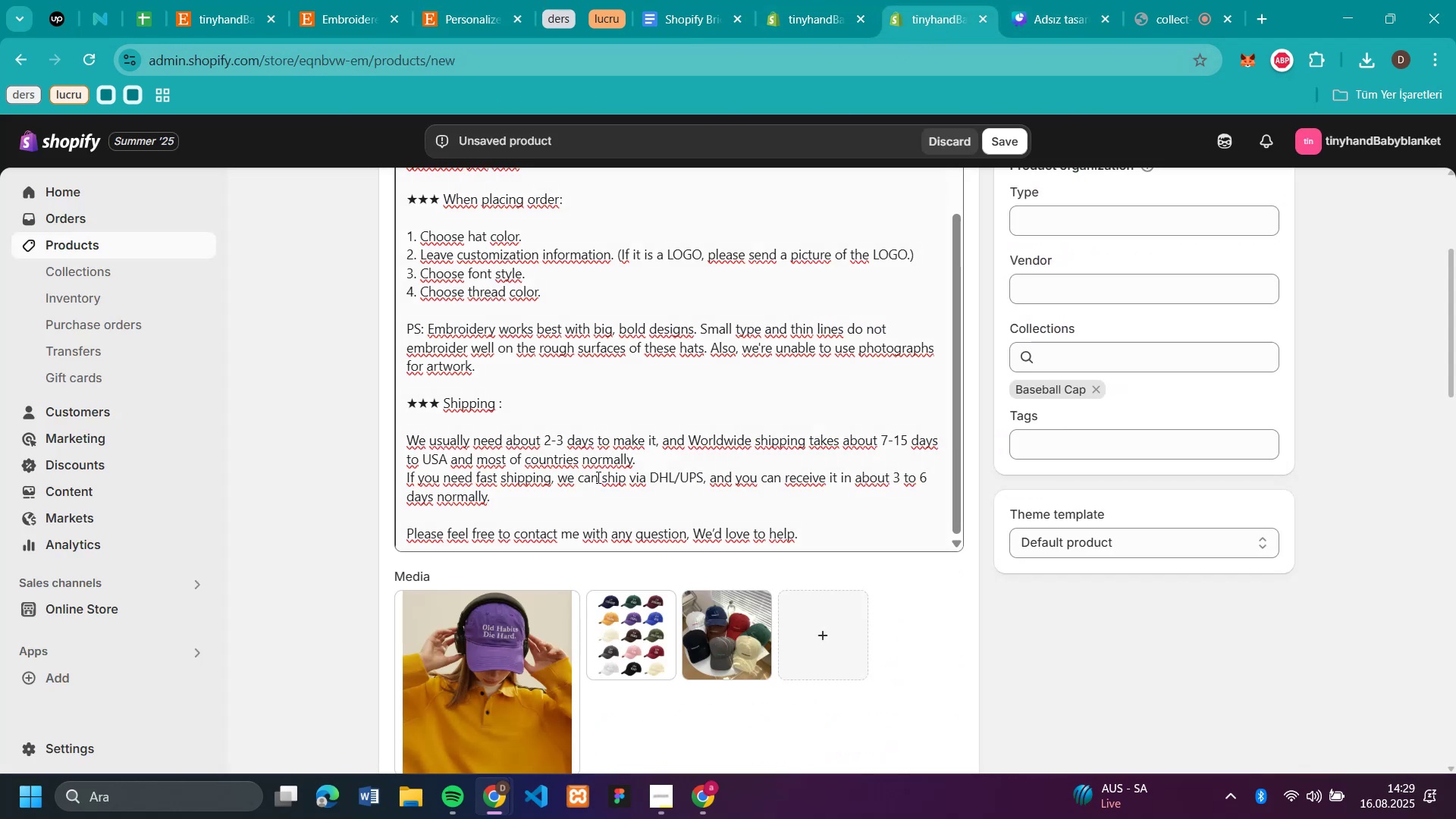 
scroll: coordinate [588, 497], scroll_direction: down, amount: 14.0
 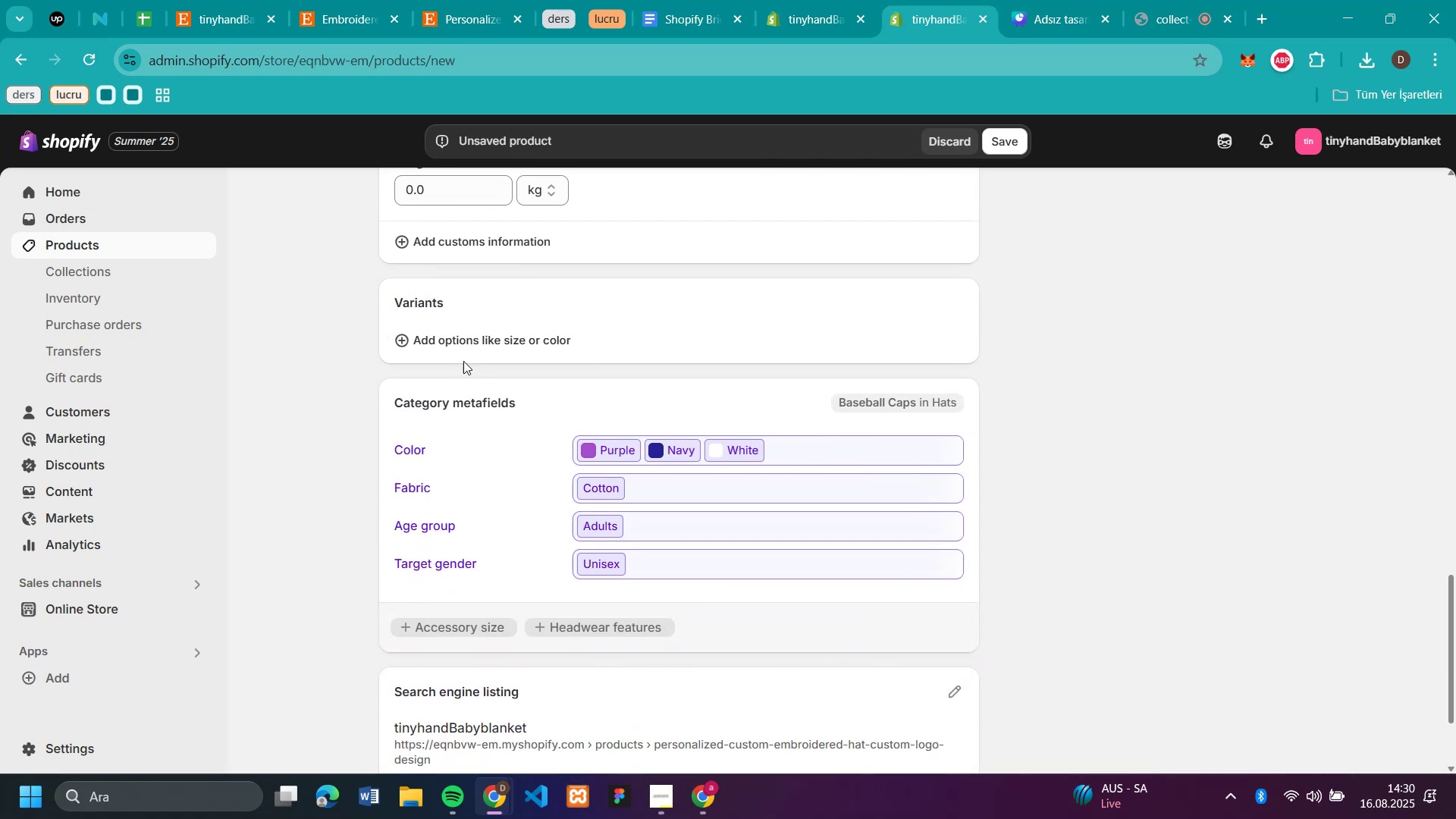 
left_click([468, 341])
 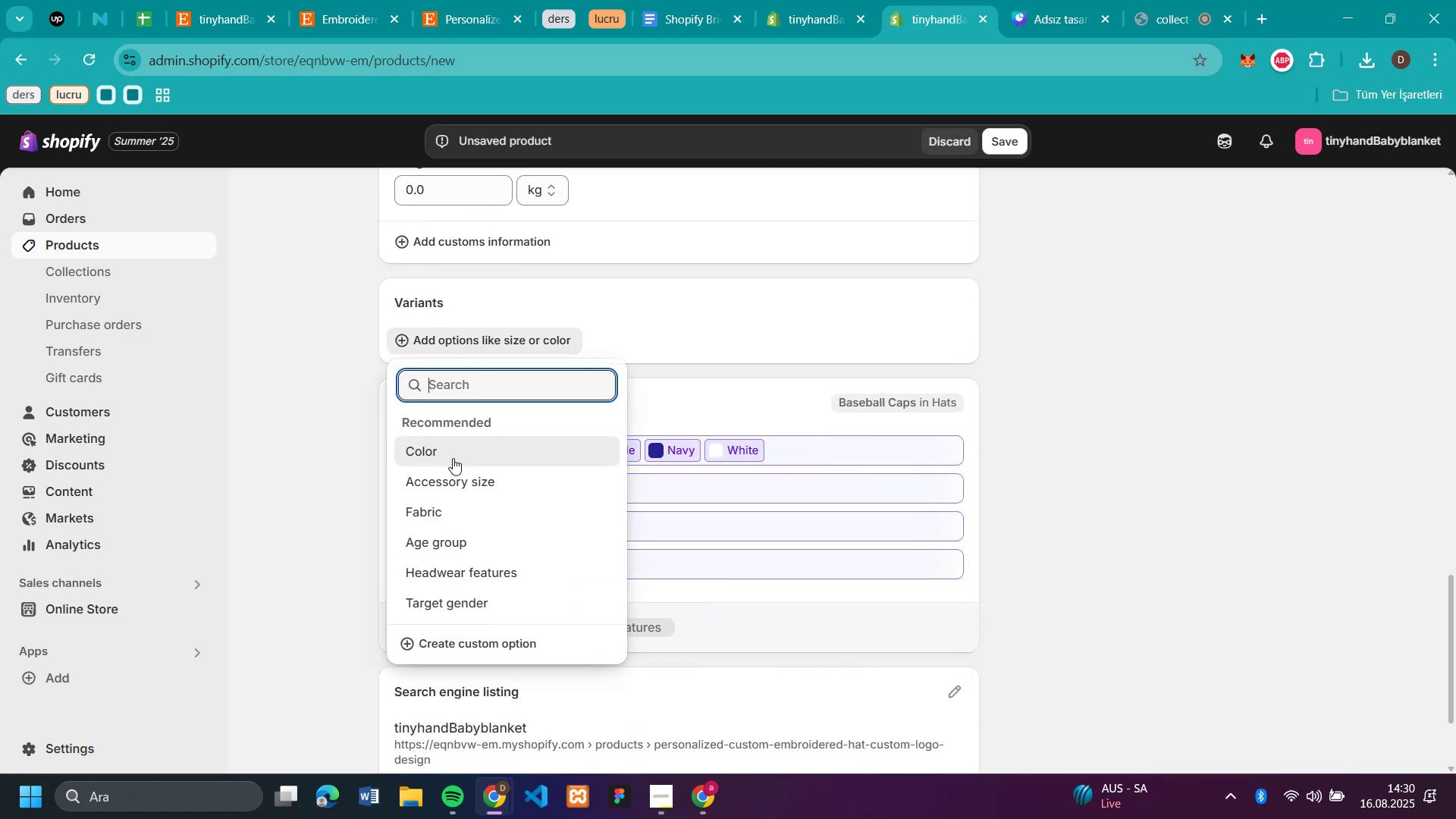 
left_click([453, 458])
 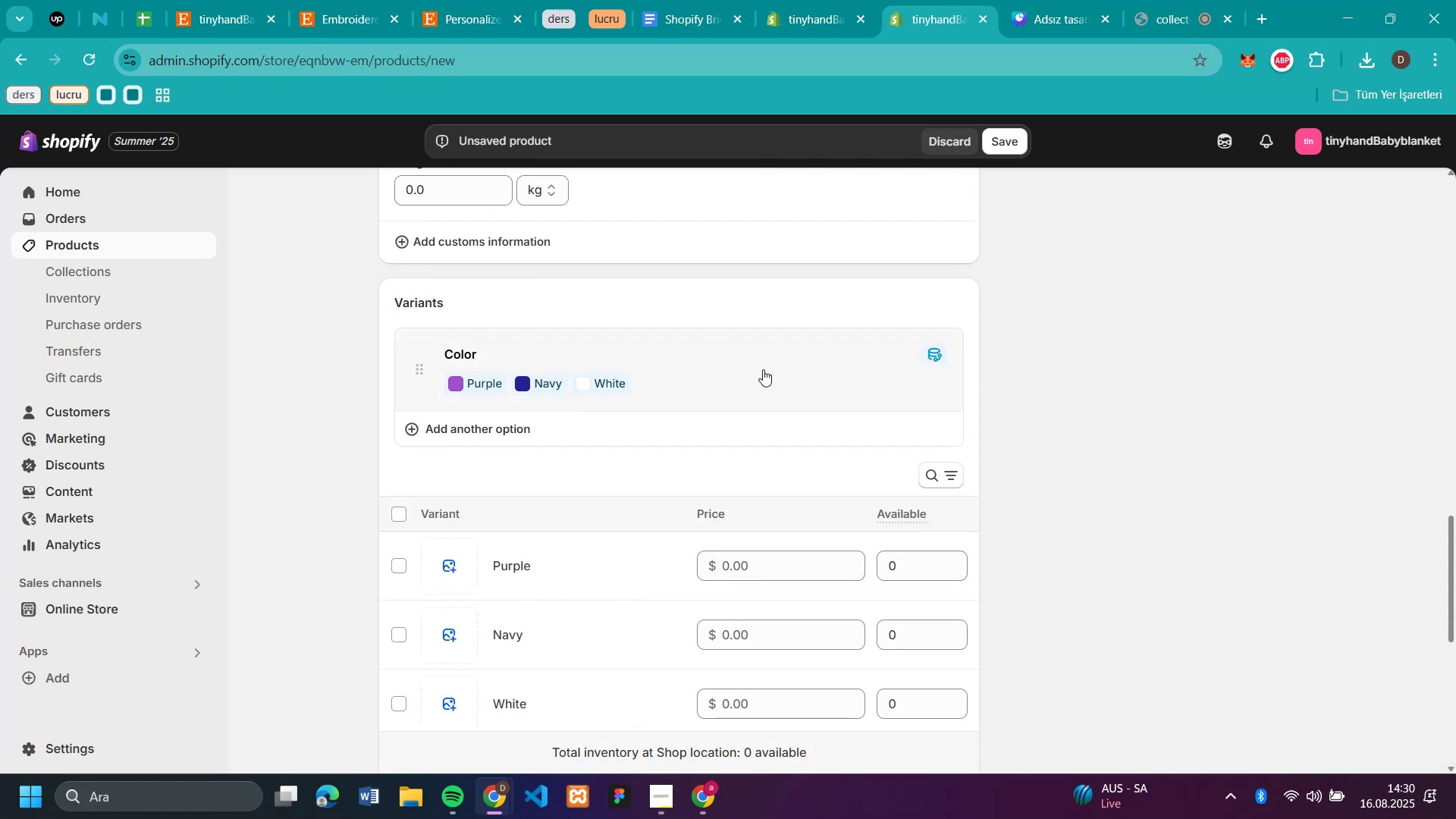 
left_click([929, 351])
 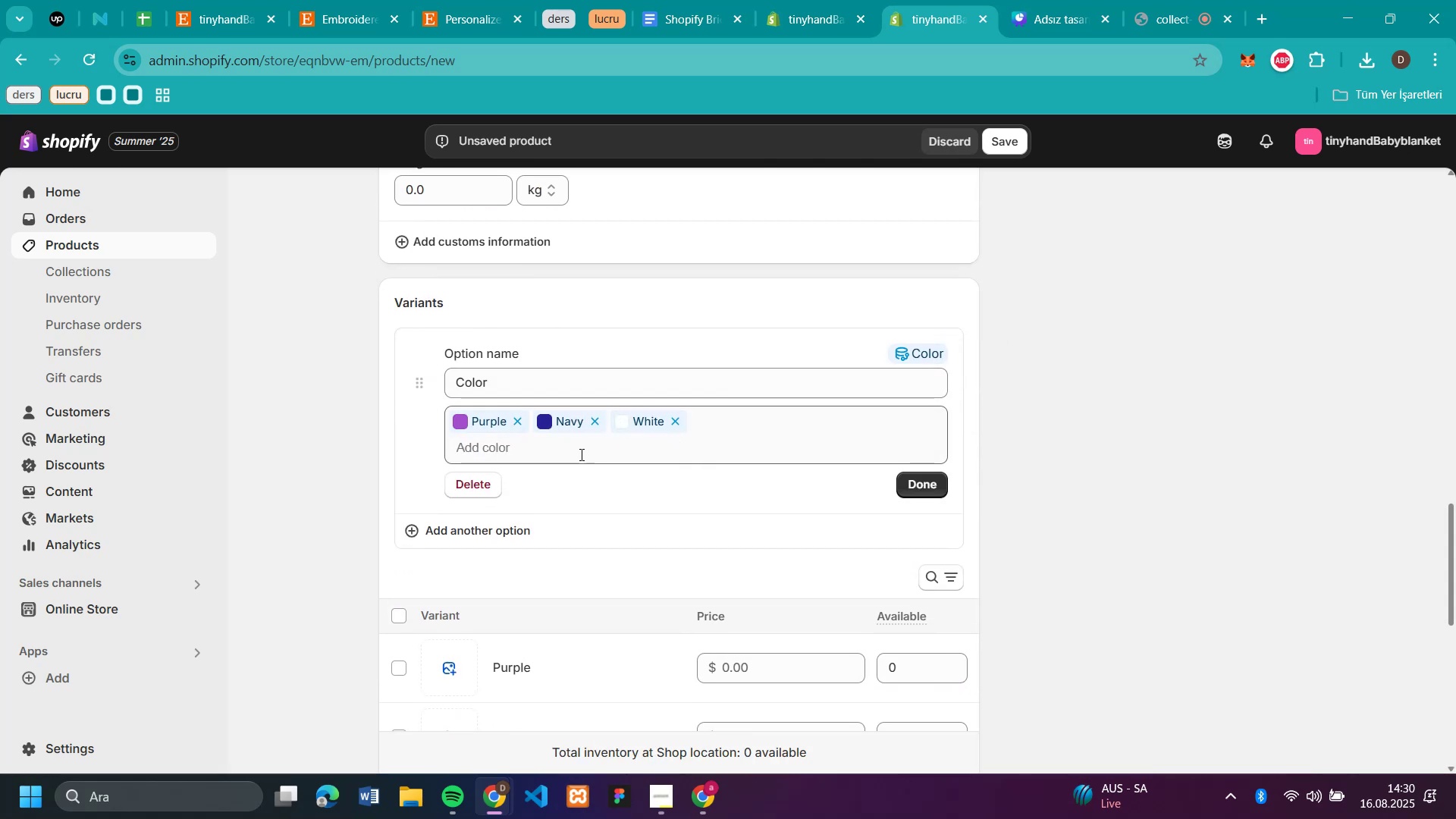 
left_click([576, 453])
 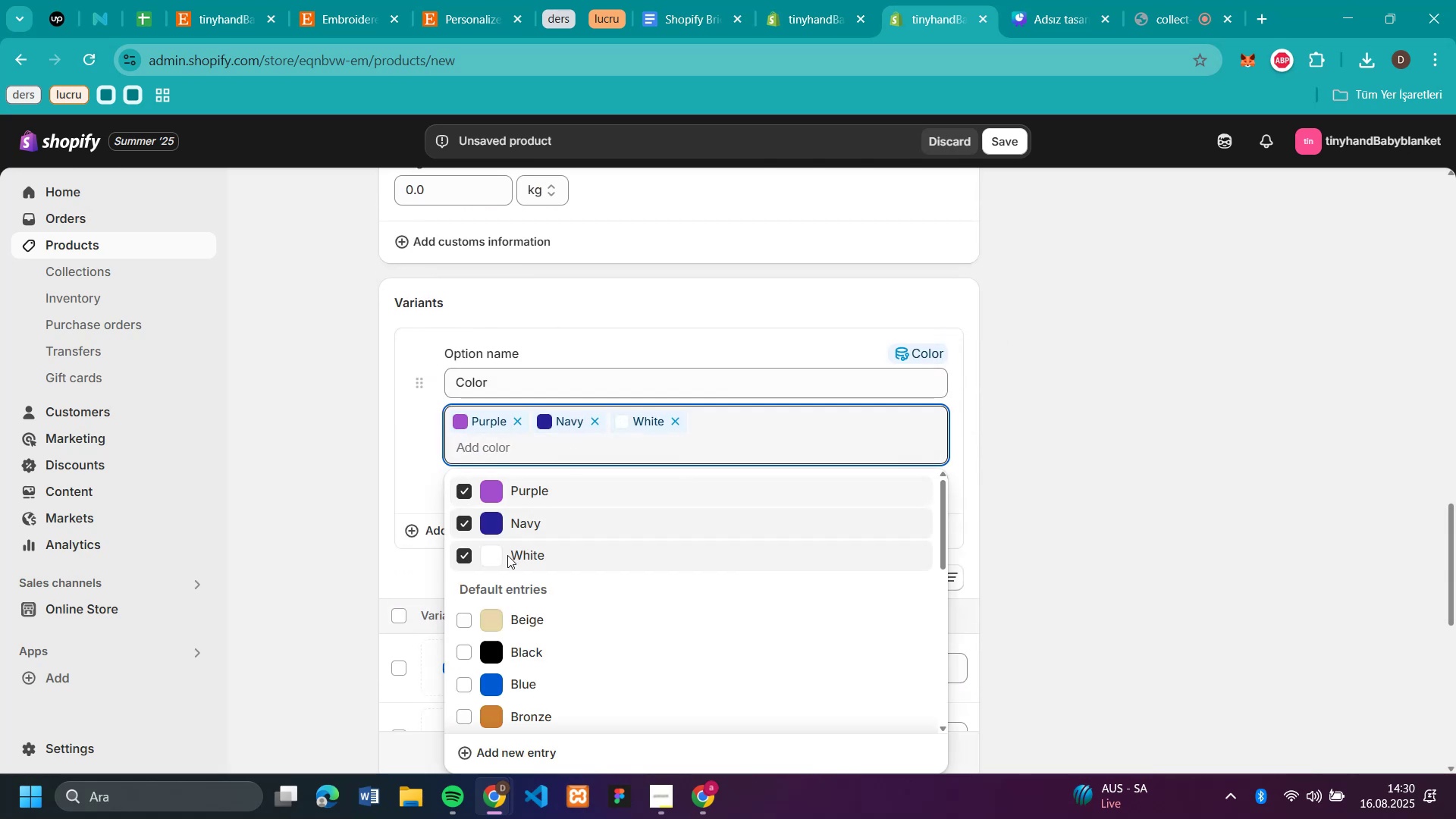 
scroll: coordinate [554, 586], scroll_direction: down, amount: 1.0
 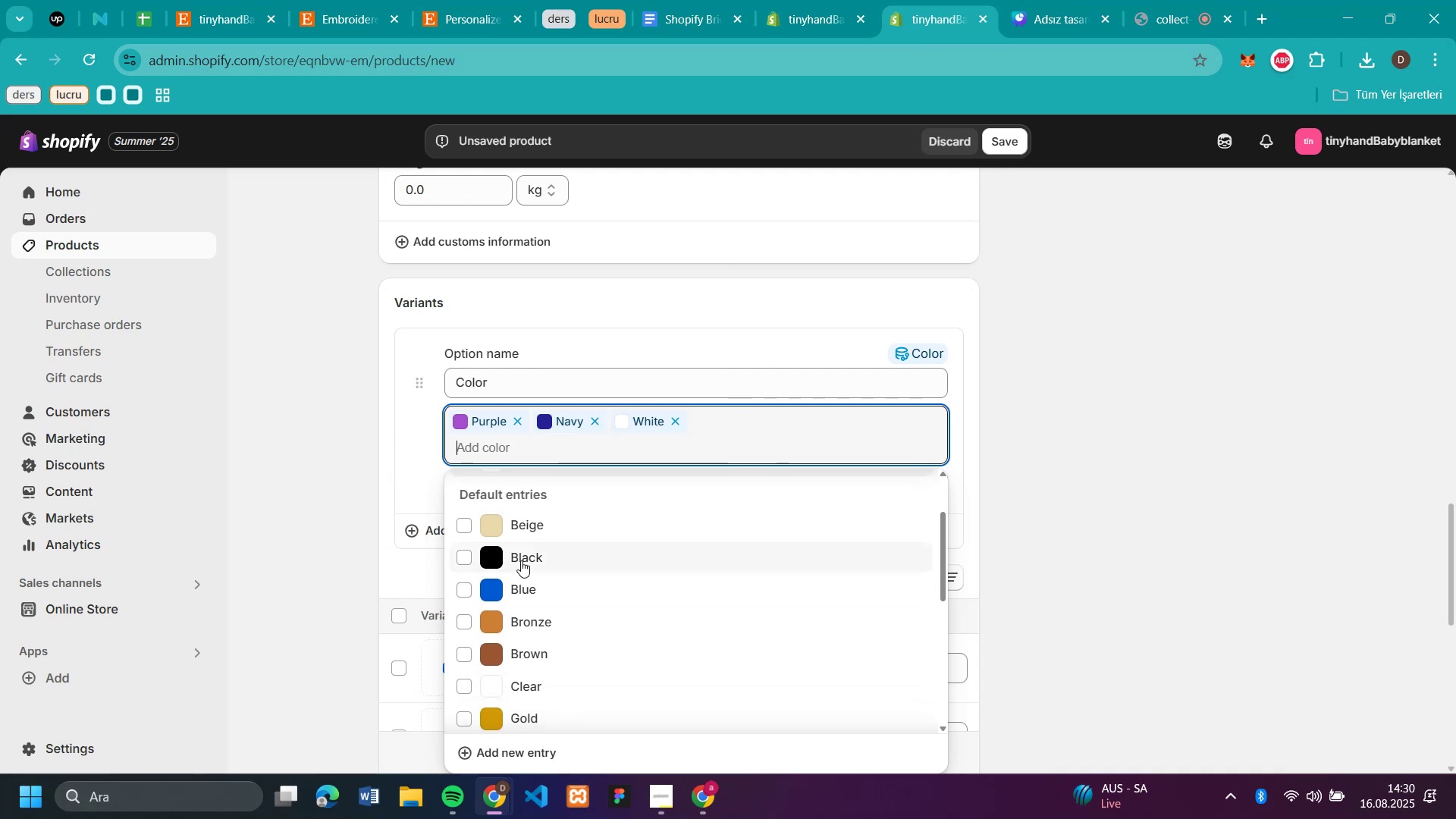 
scroll: coordinate [504, 551], scroll_direction: none, amount: 0.0
 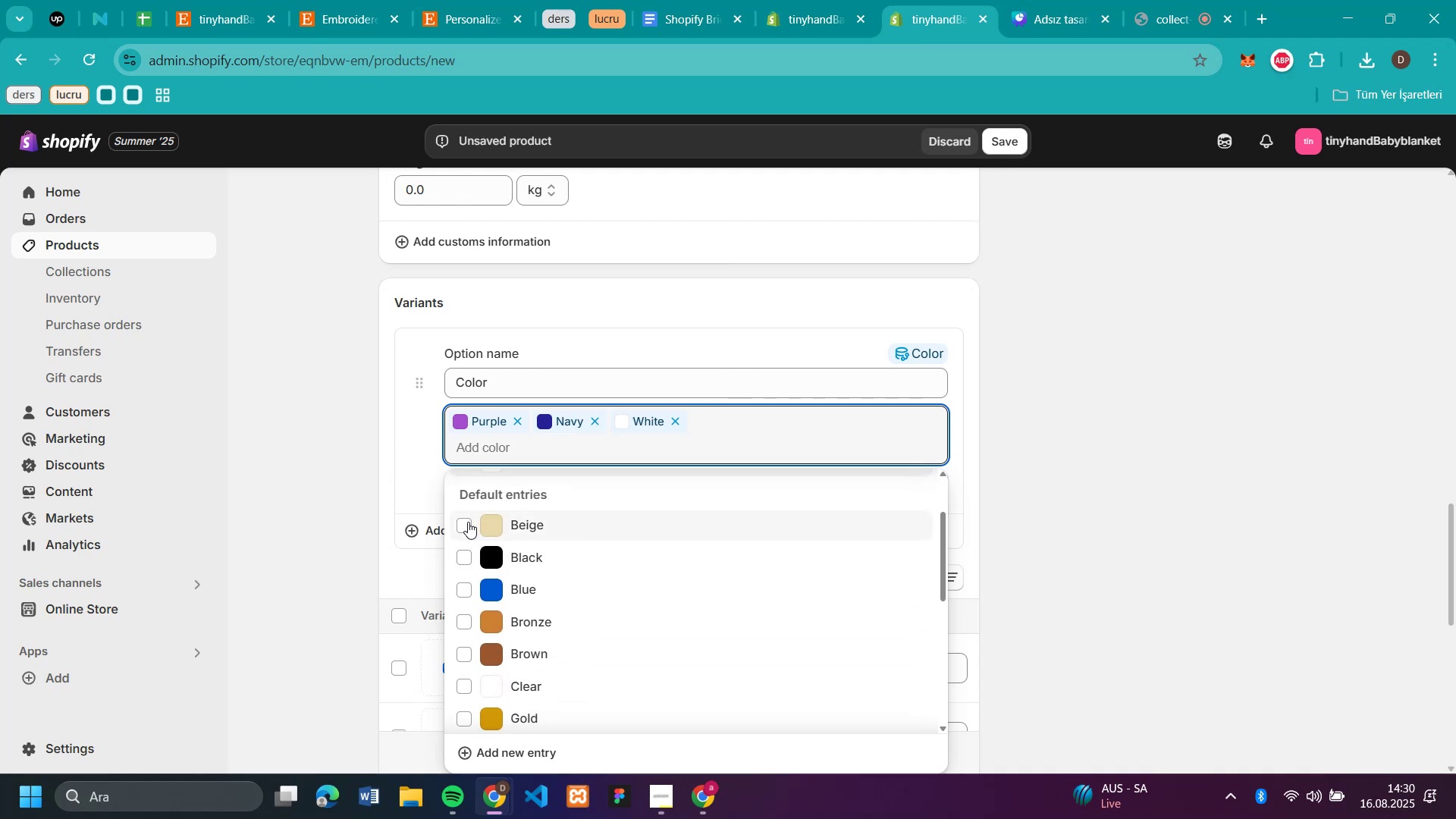 
left_click([464, 521])
 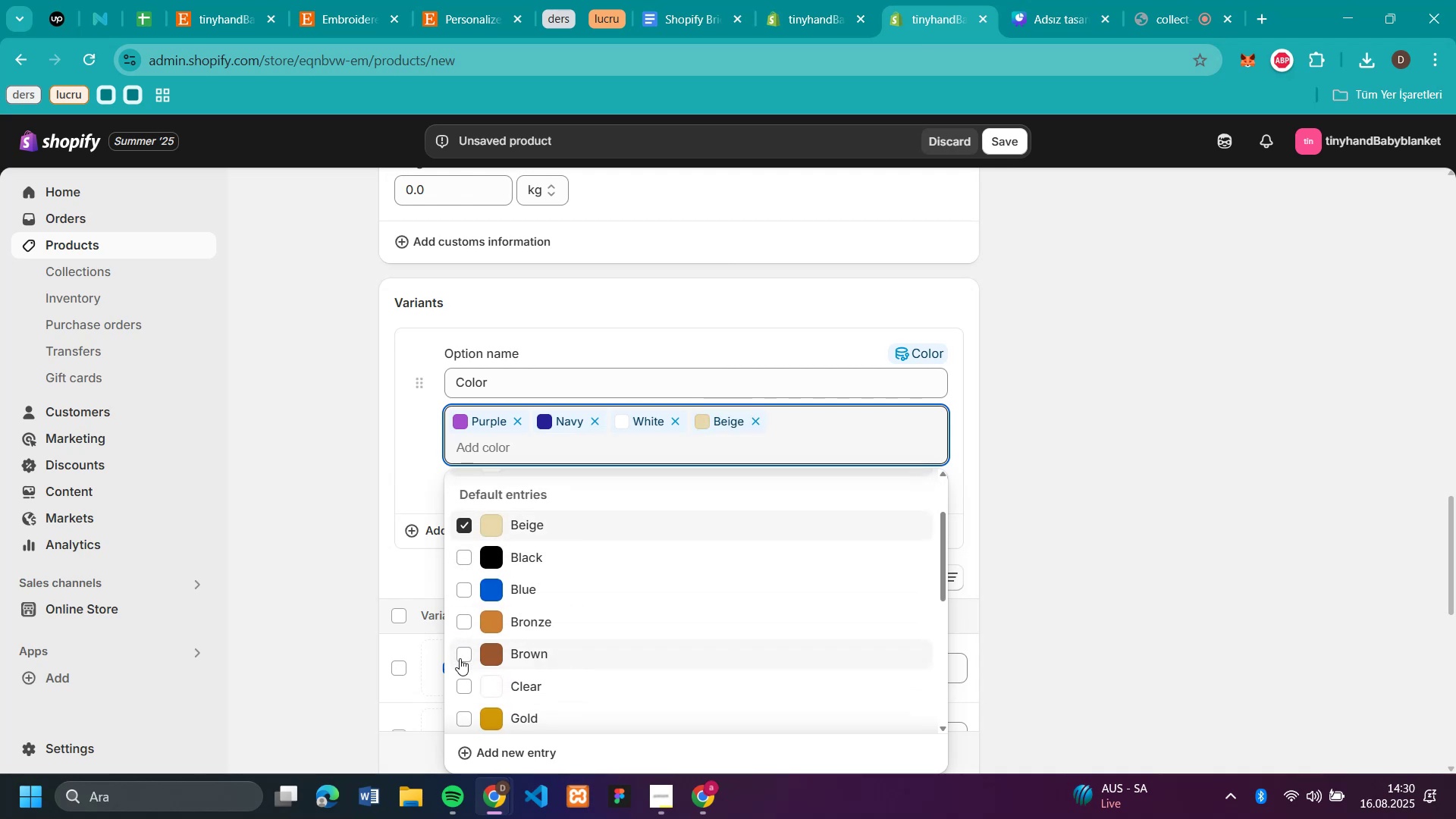 
left_click([460, 658])
 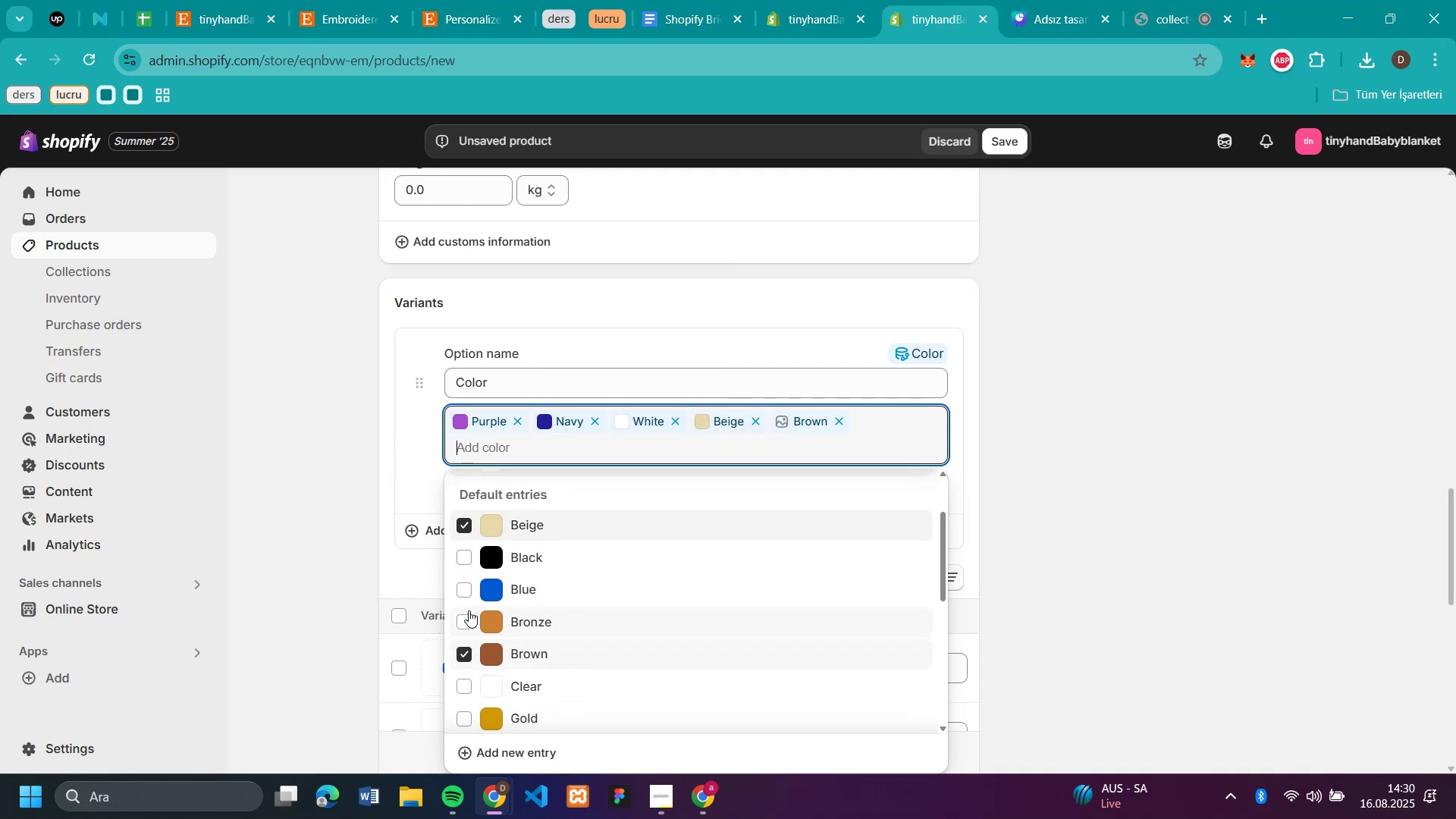 
scroll: coordinate [601, 608], scroll_direction: up, amount: 3.0
 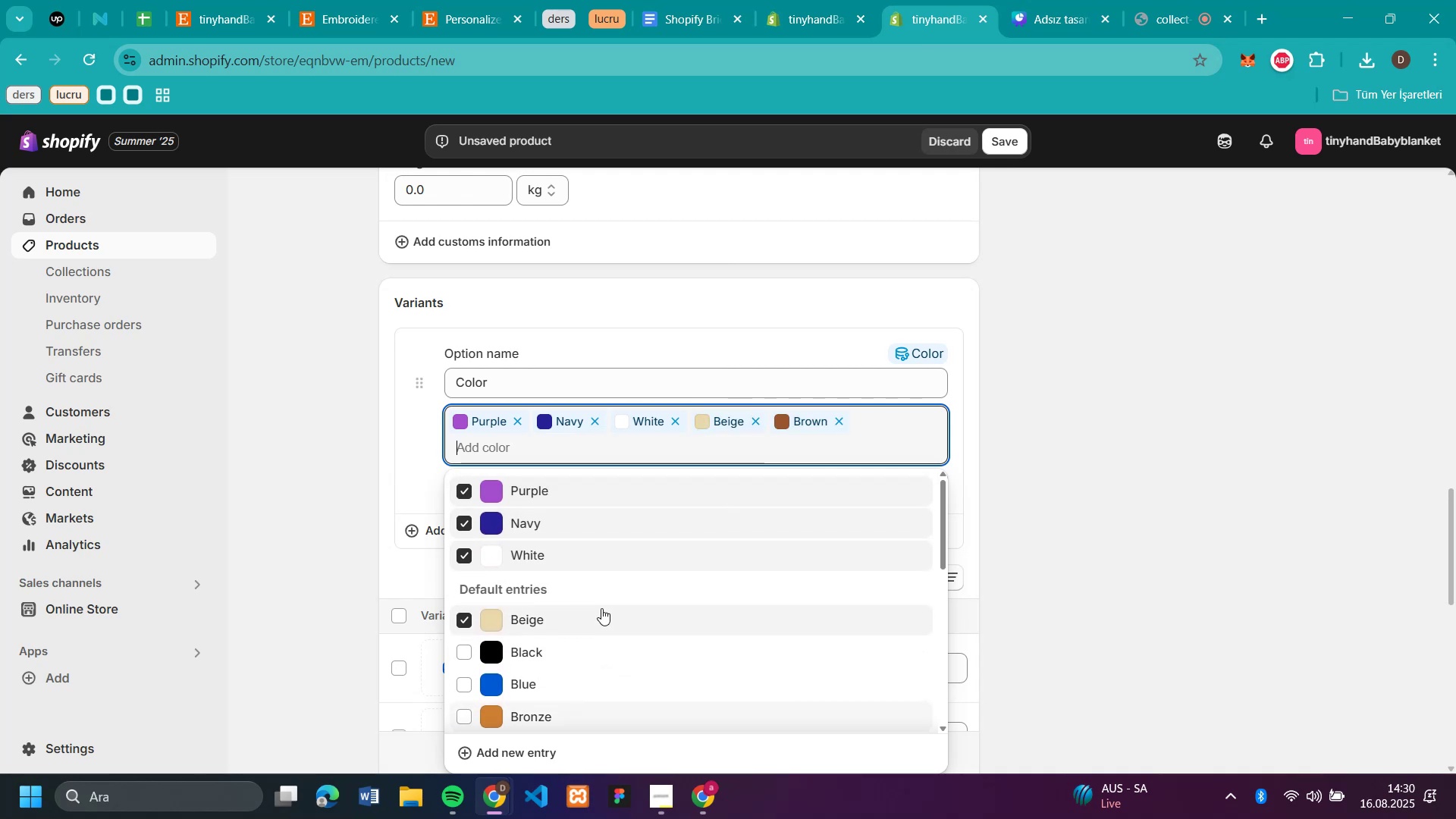 
scroll: coordinate [601, 608], scroll_direction: down, amount: 3.0
 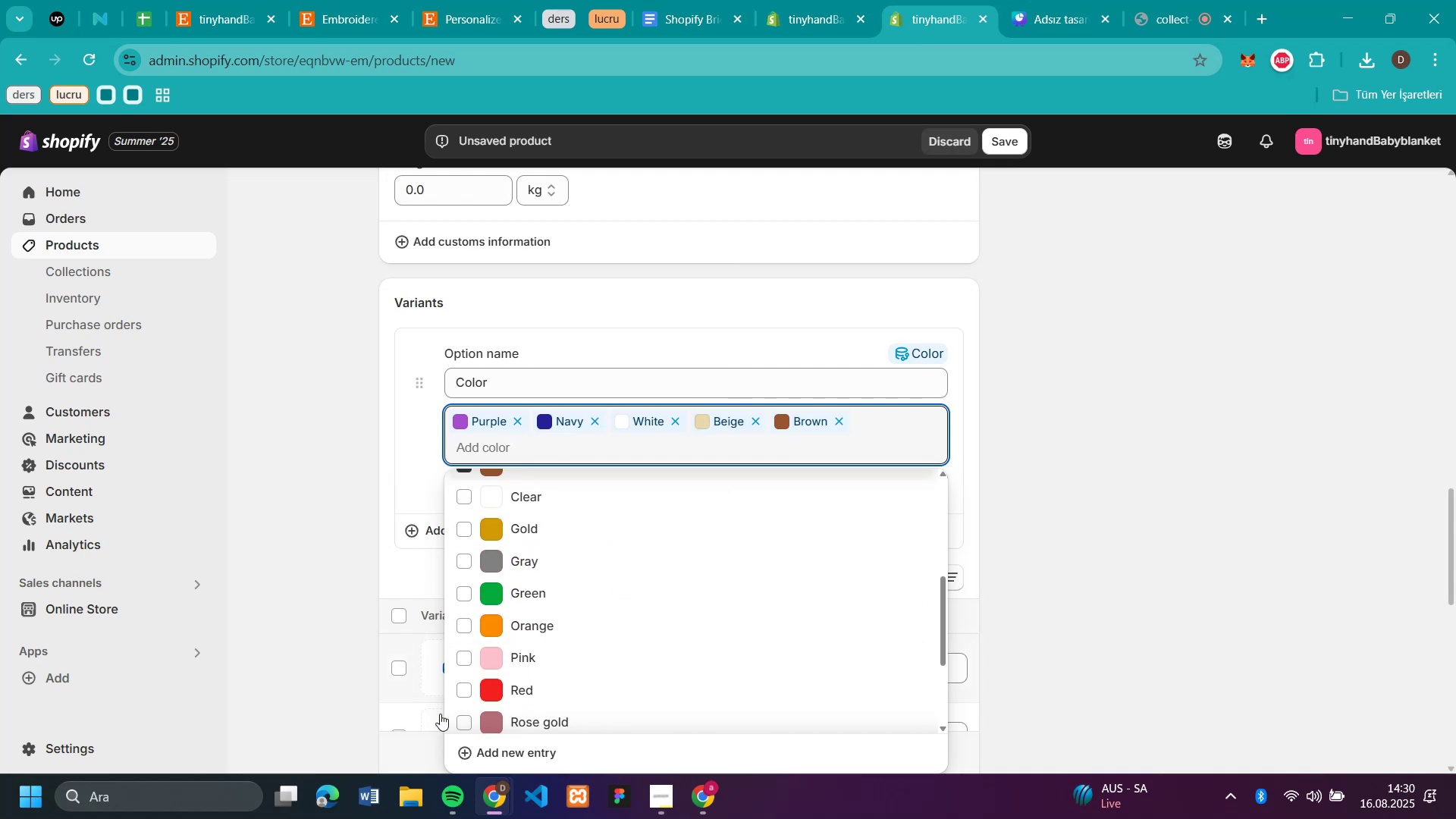 
left_click([465, 685])
 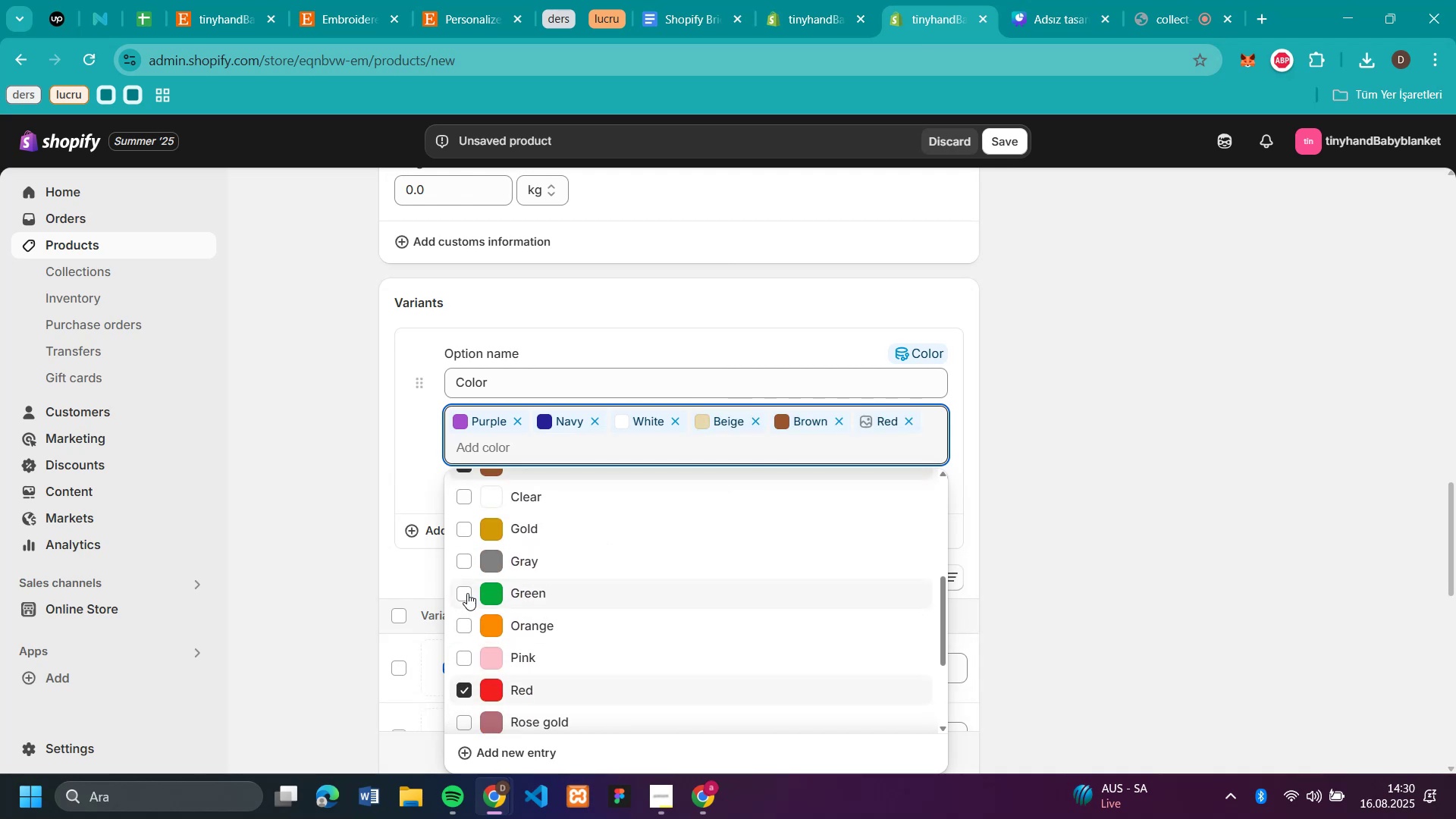 
left_click([466, 593])
 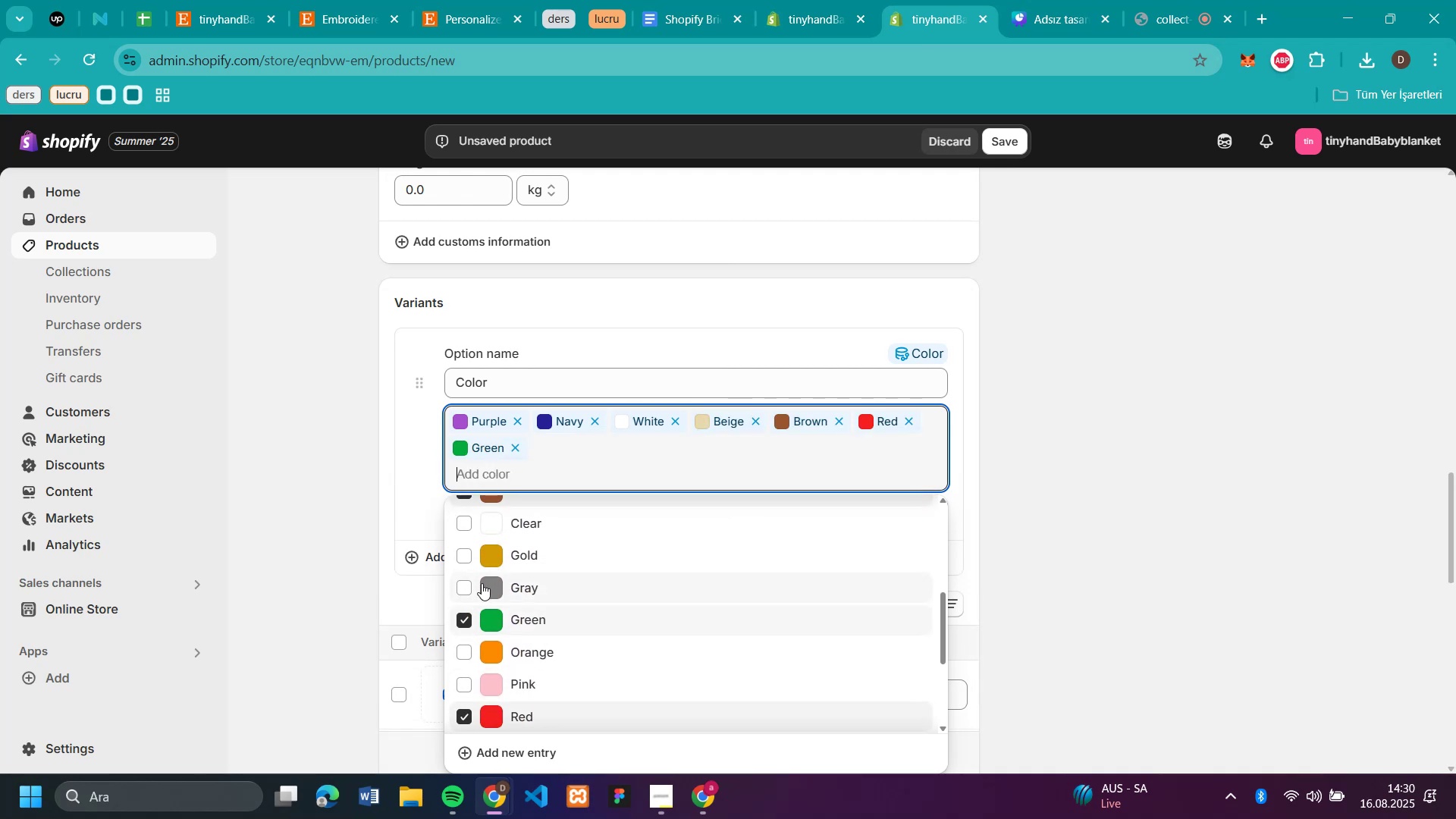 
left_click([464, 583])
 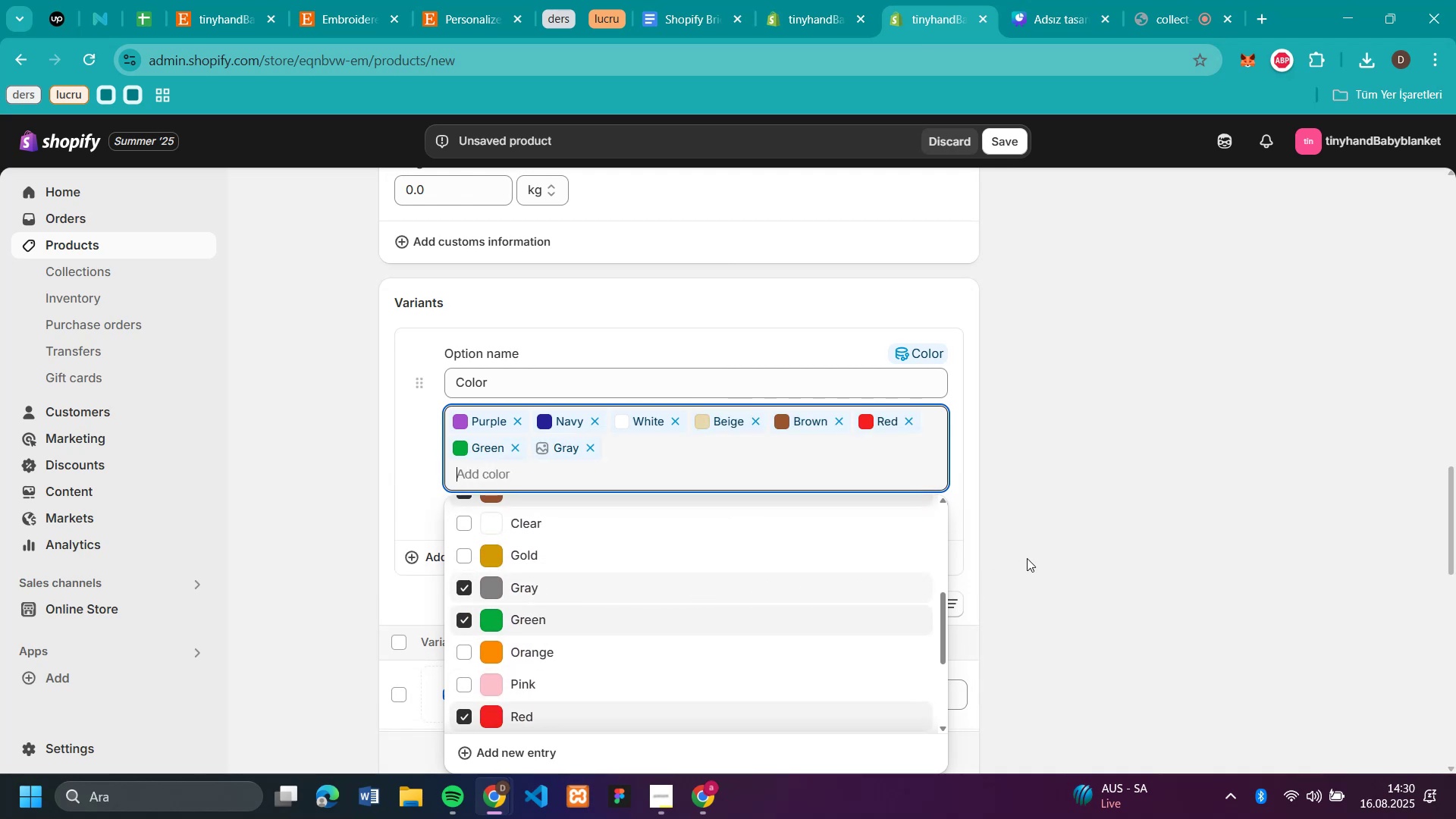 
left_click([1018, 574])
 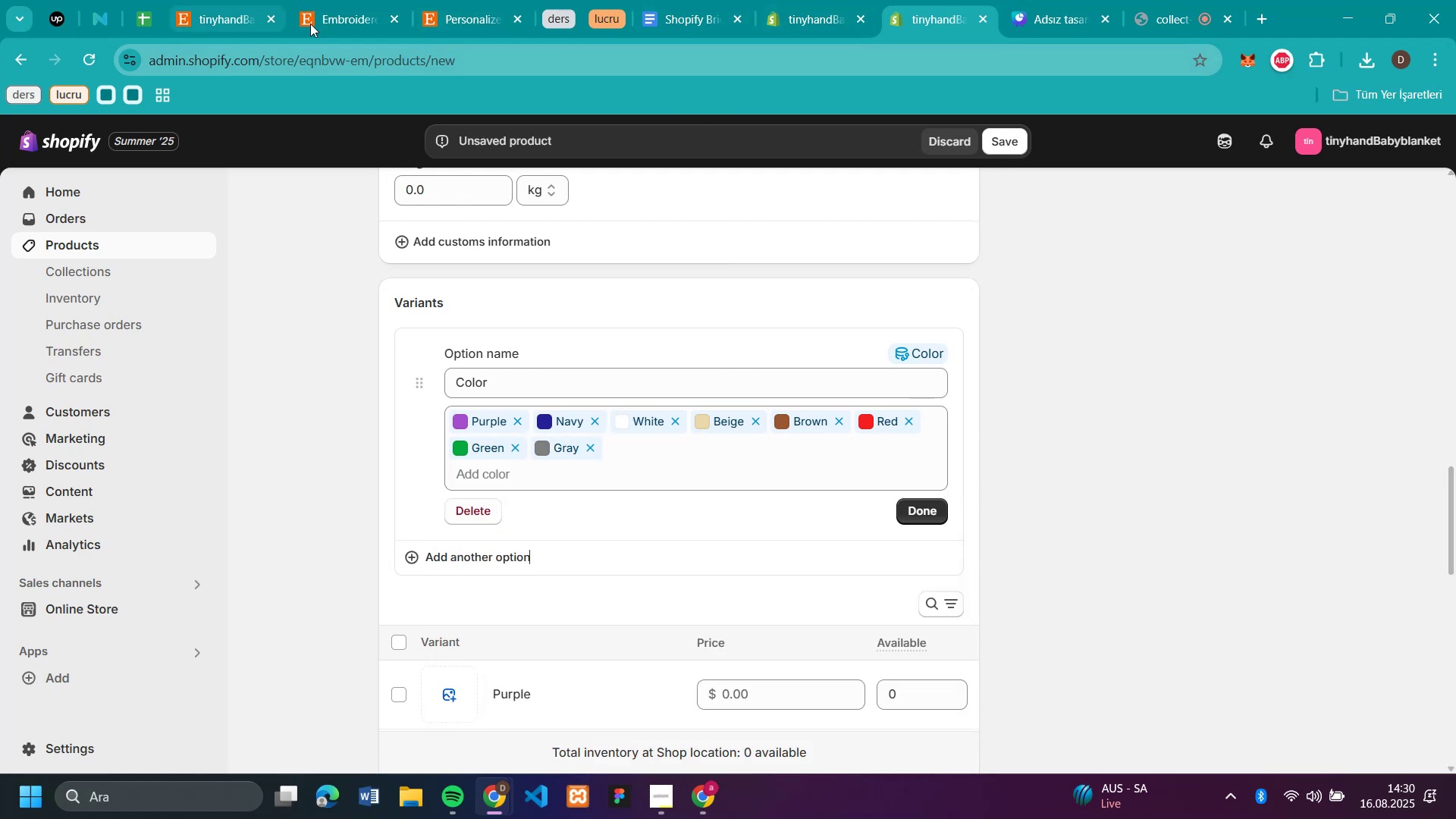 
left_click([453, 20])
 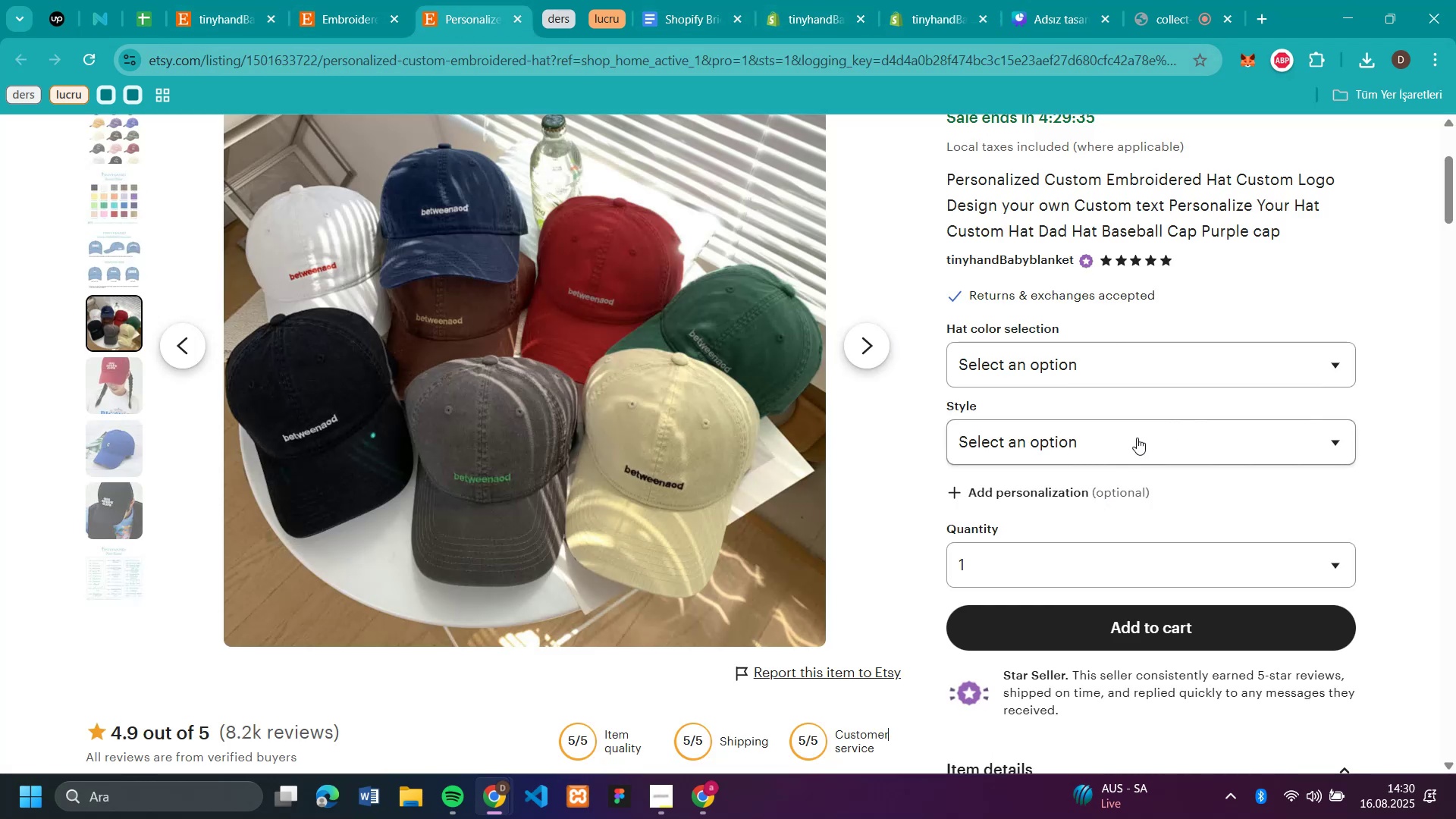 
left_click([1118, 439])
 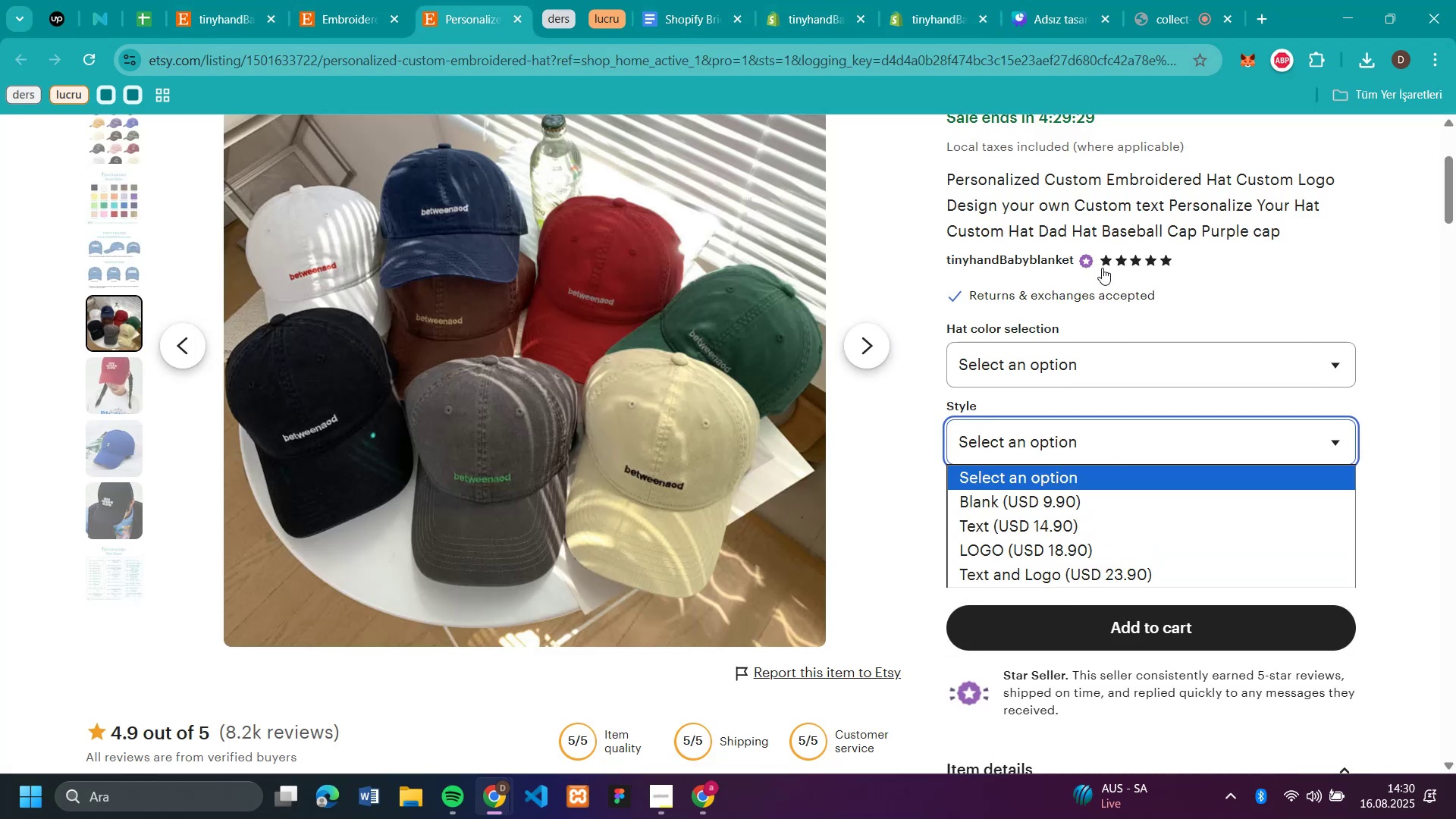 
wait(6.84)
 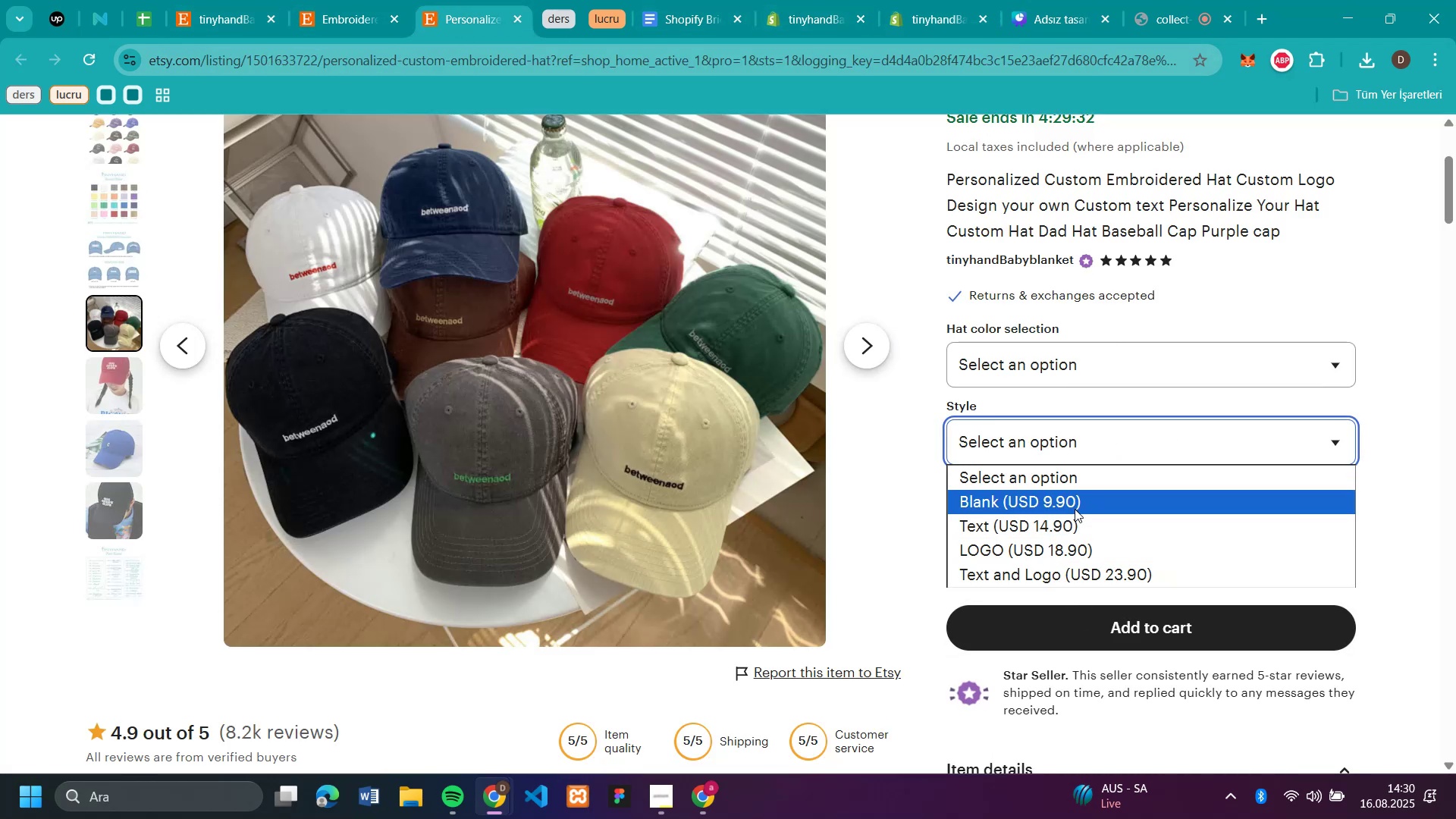 
left_click([934, 22])
 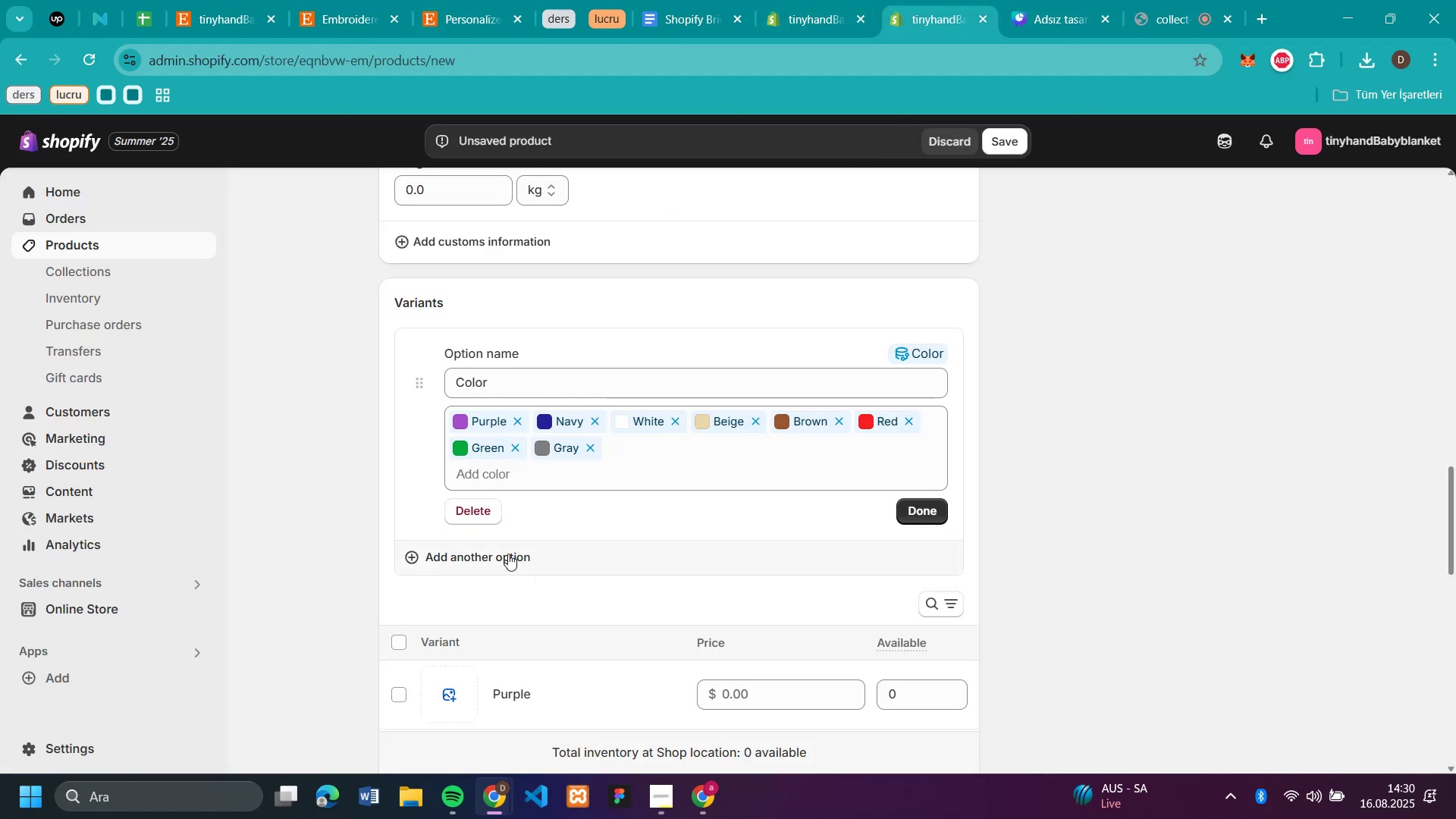 
left_click([507, 553])
 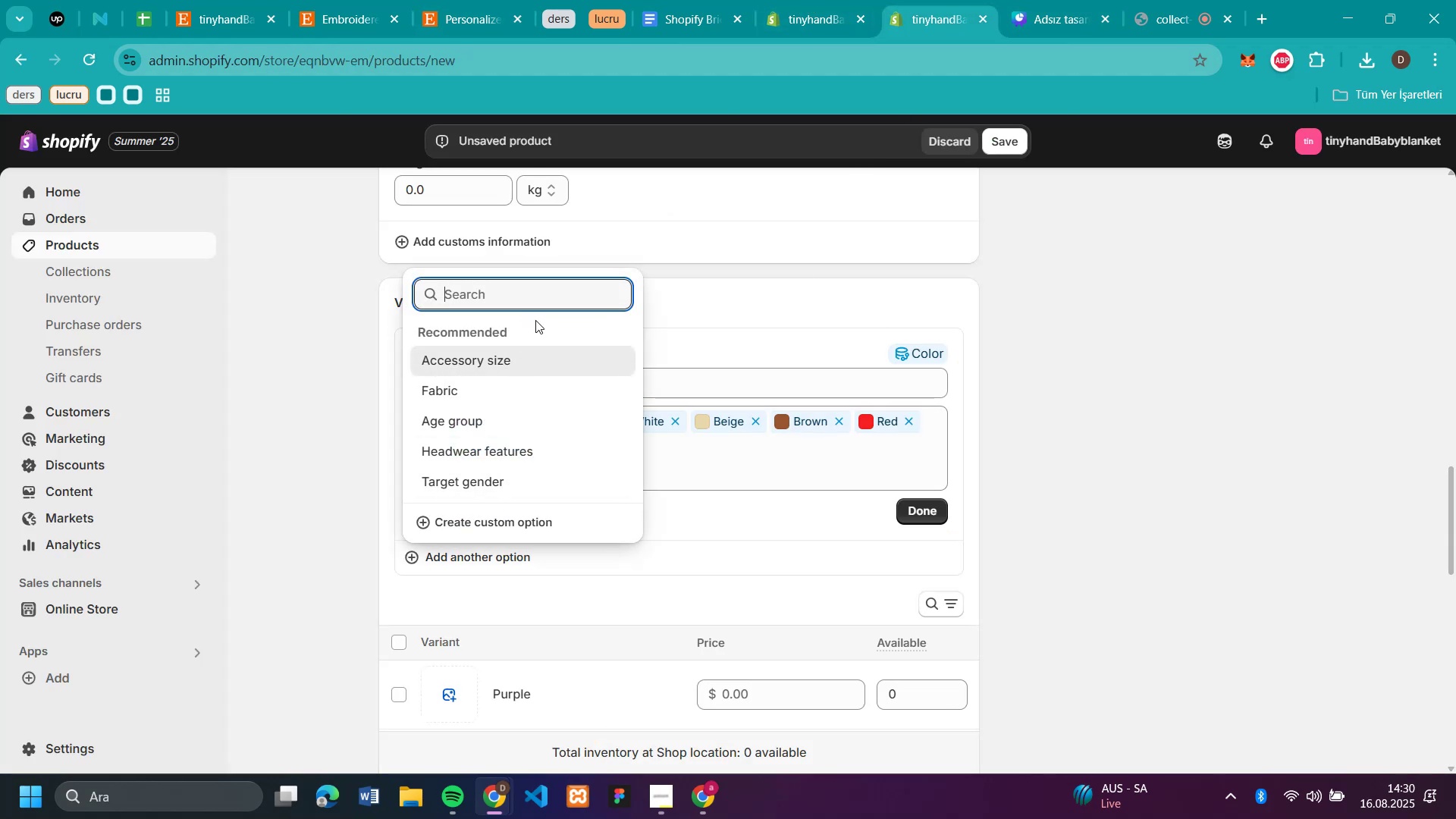 
left_click([1152, 380])
 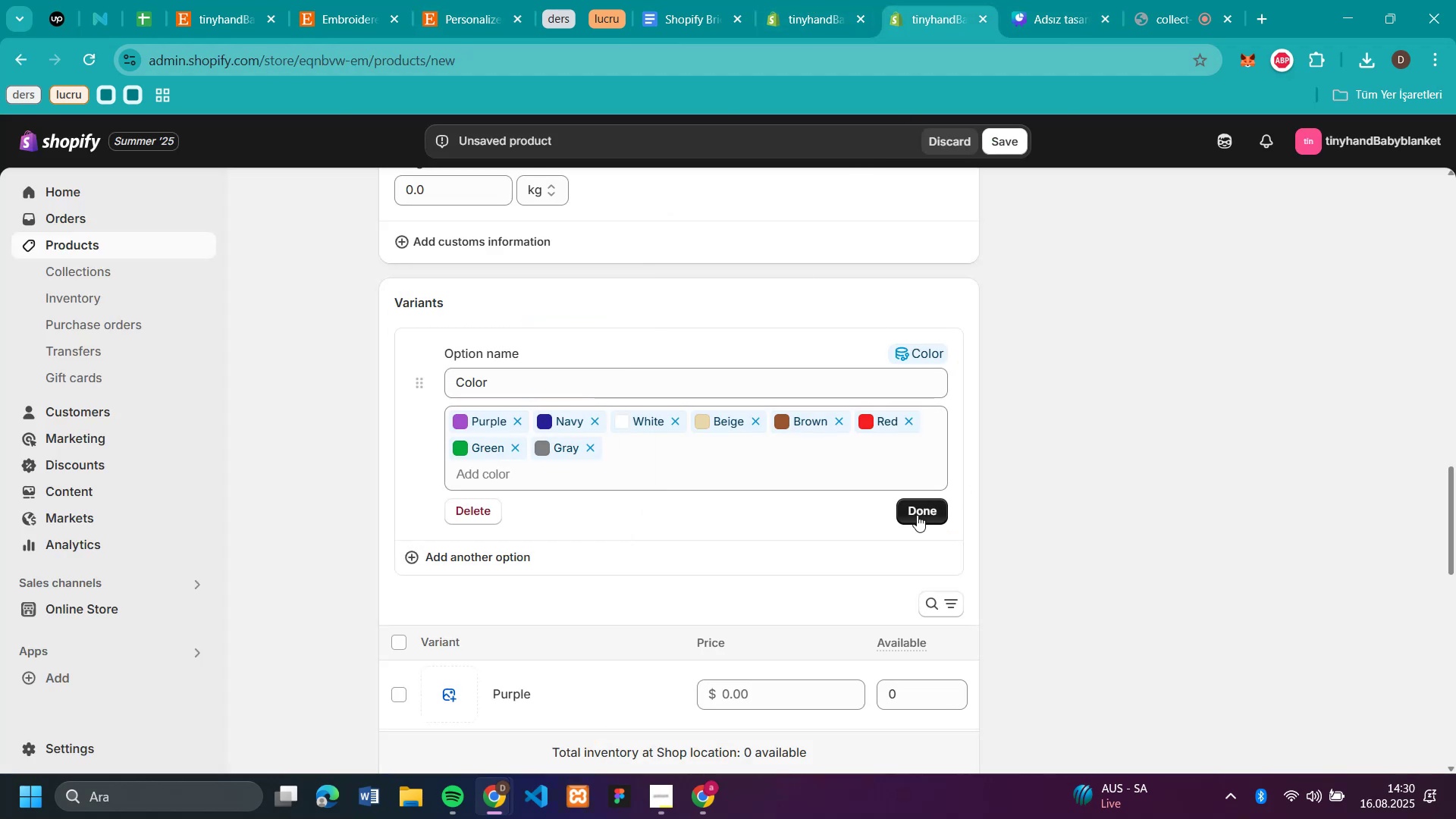 
left_click([914, 515])
 